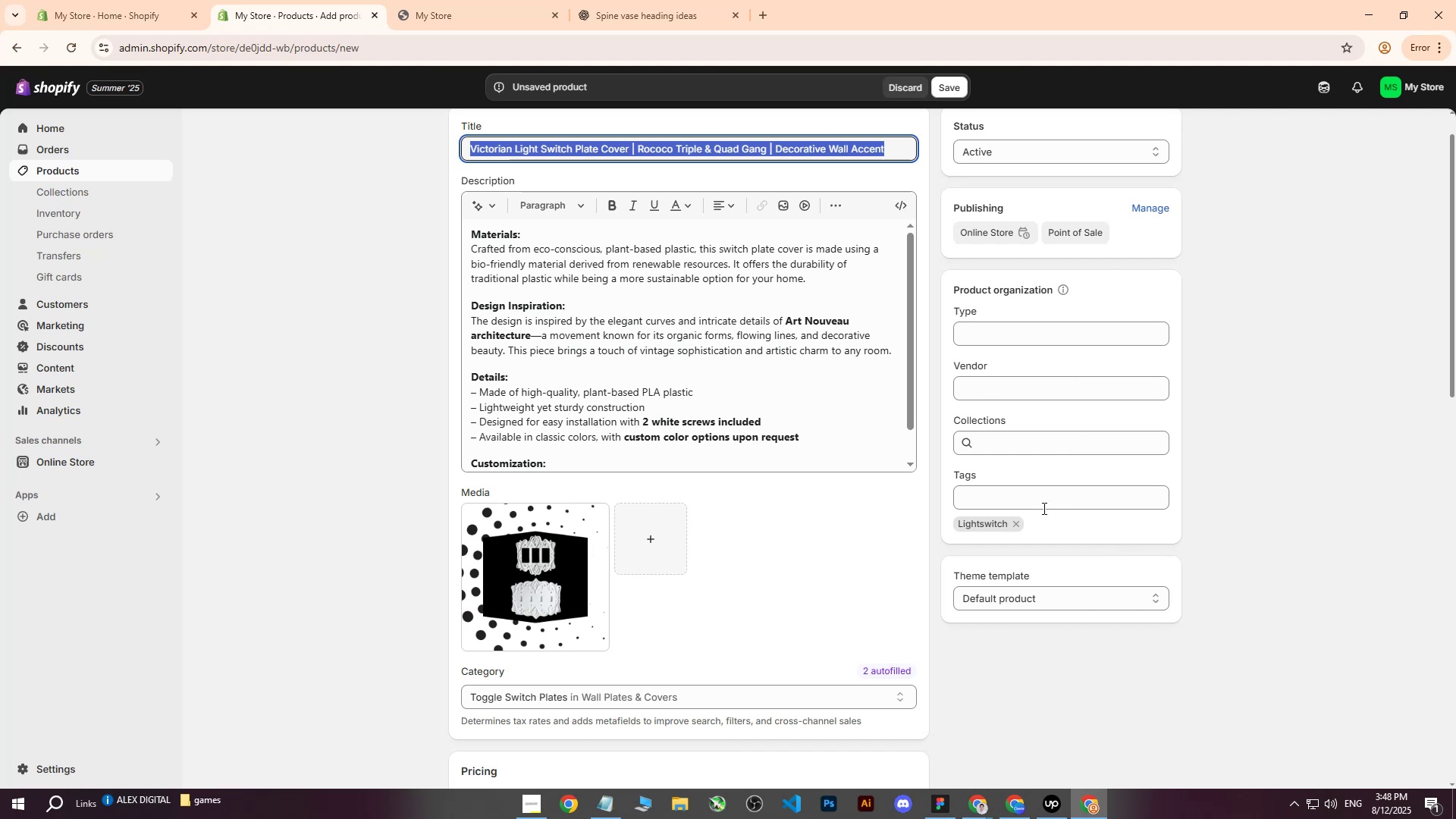 
left_click([1037, 504])
 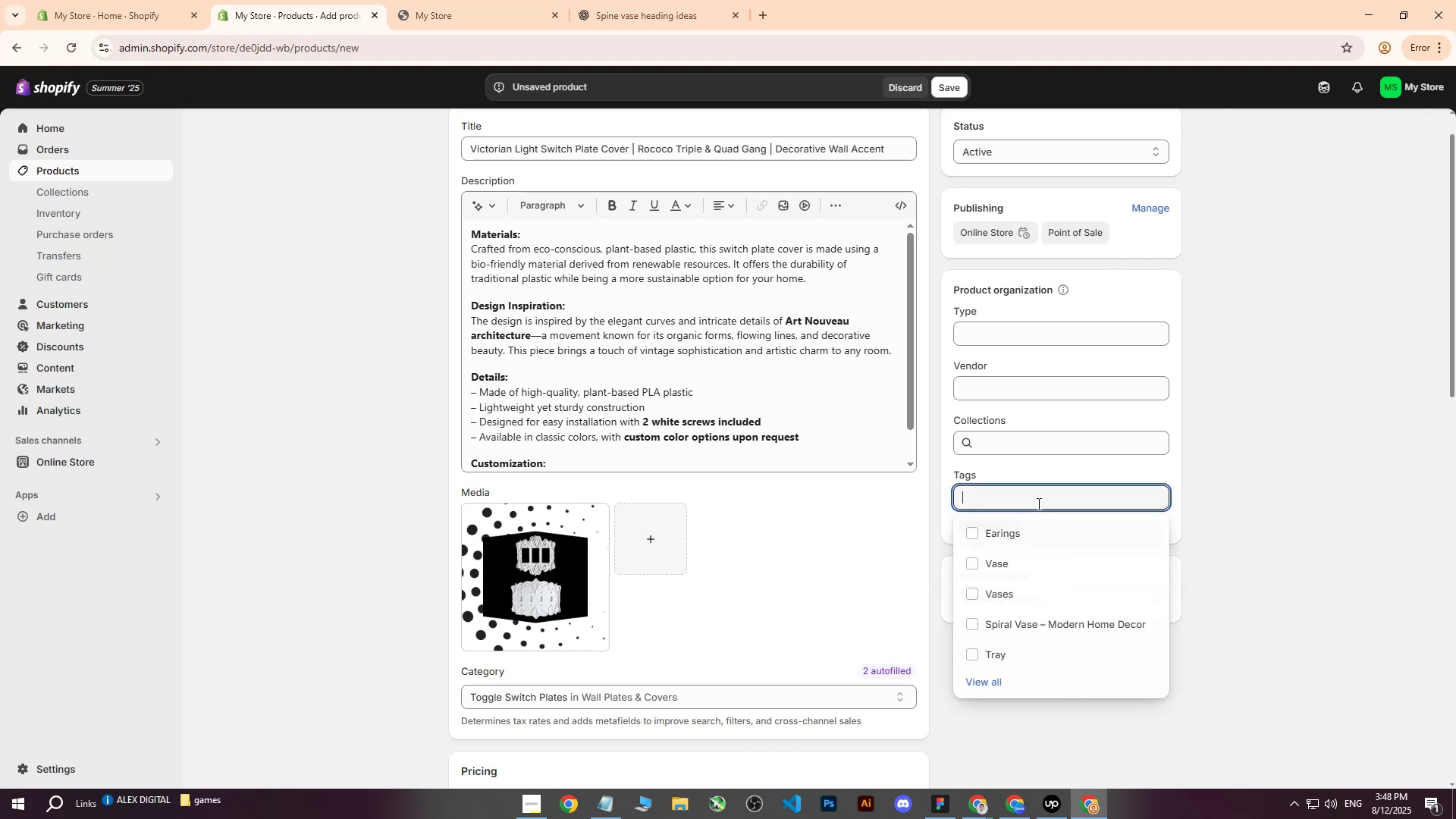 
key(Control+ControlLeft)
 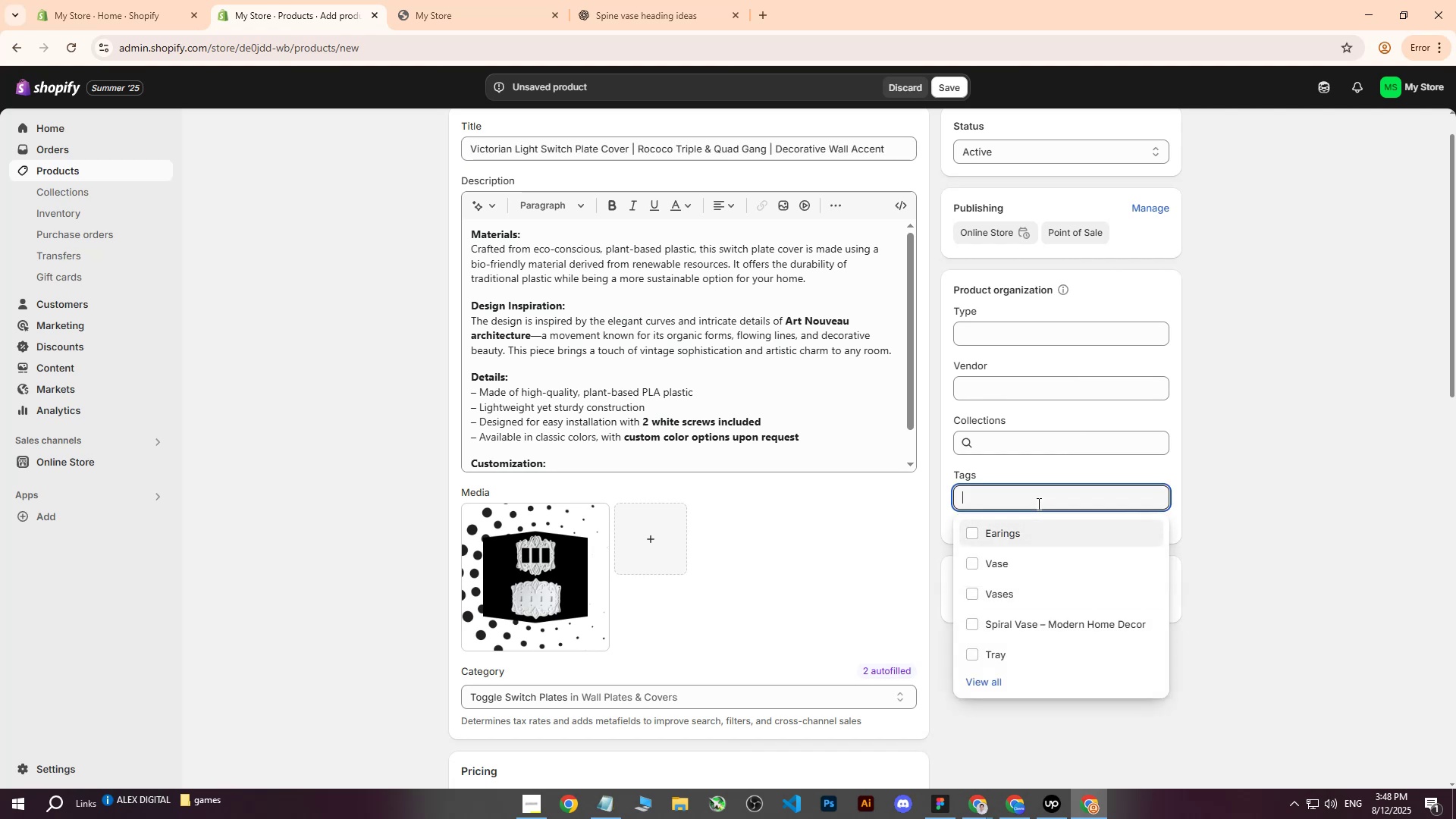 
key(Control+V)
 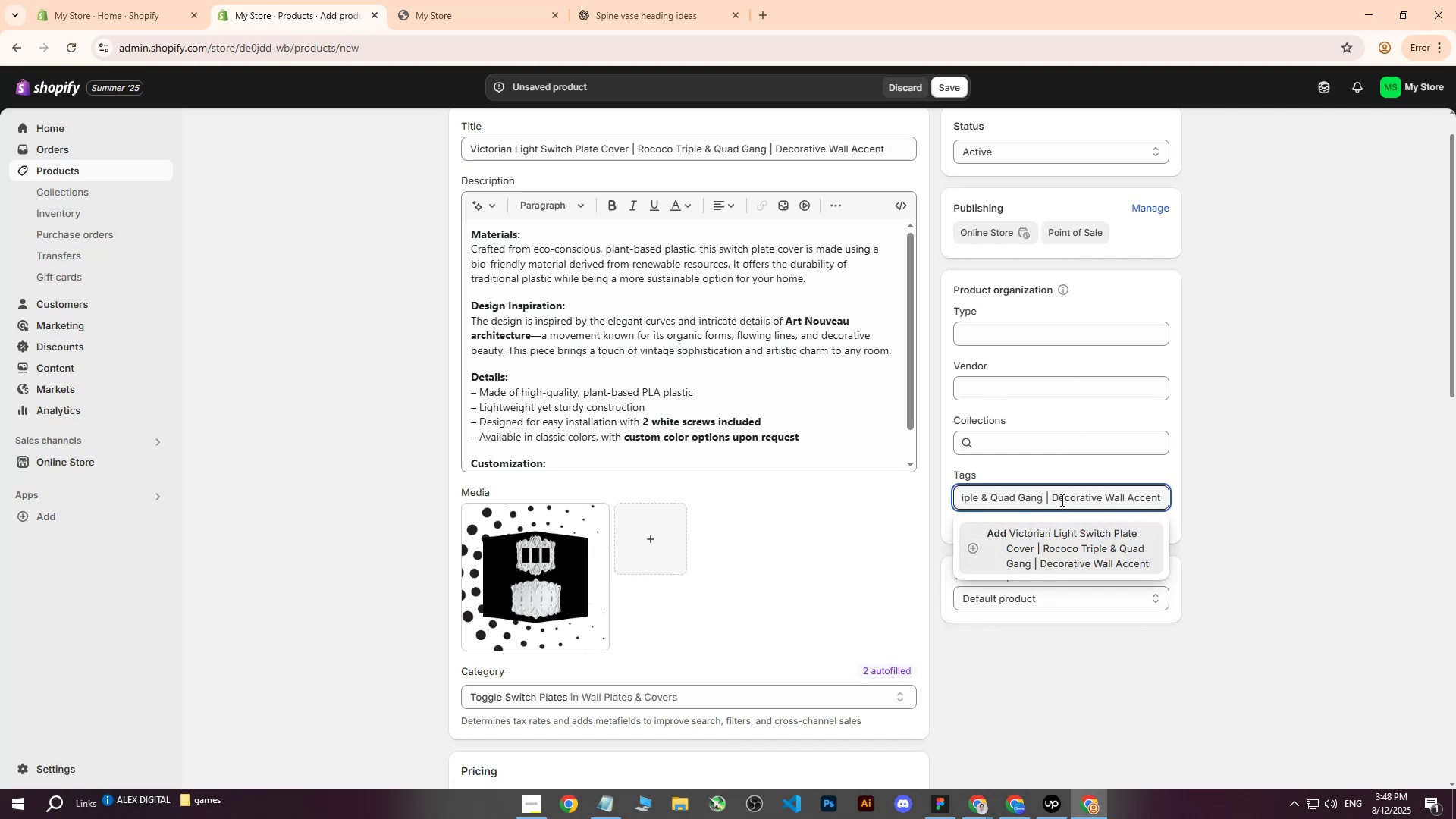 
left_click([1050, 505])
 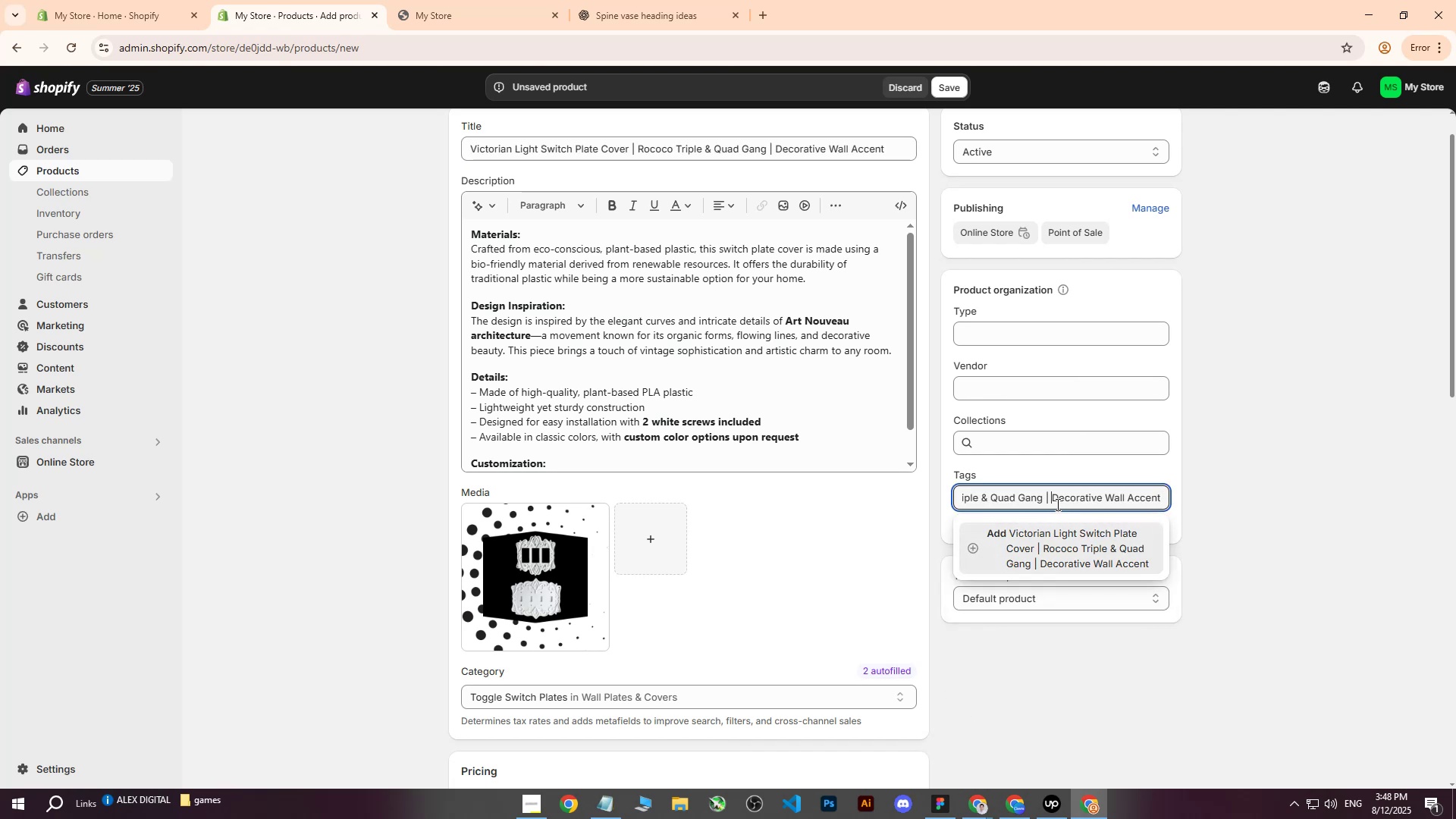 
key(Backspace)
 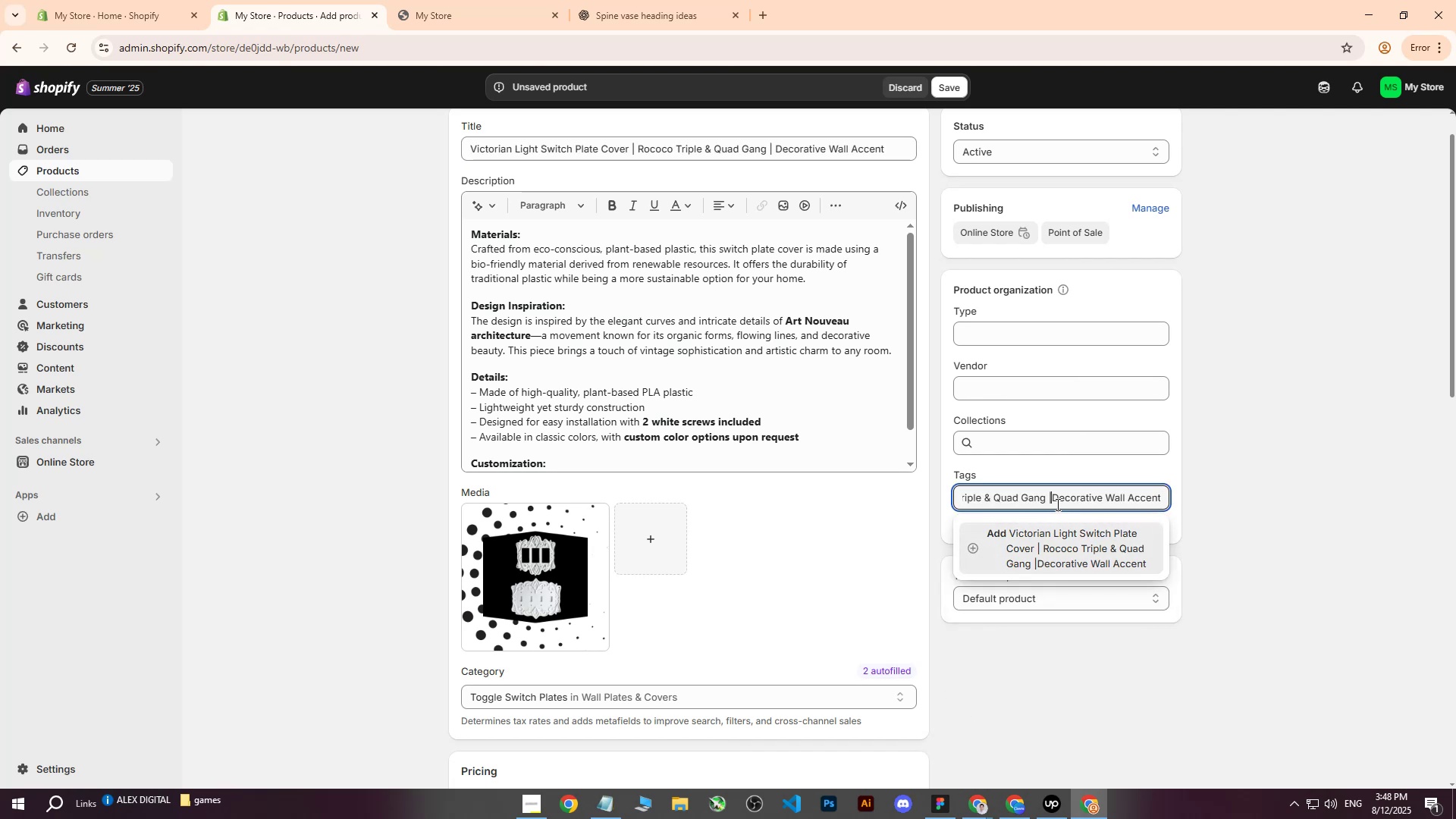 
key(Backspace)
 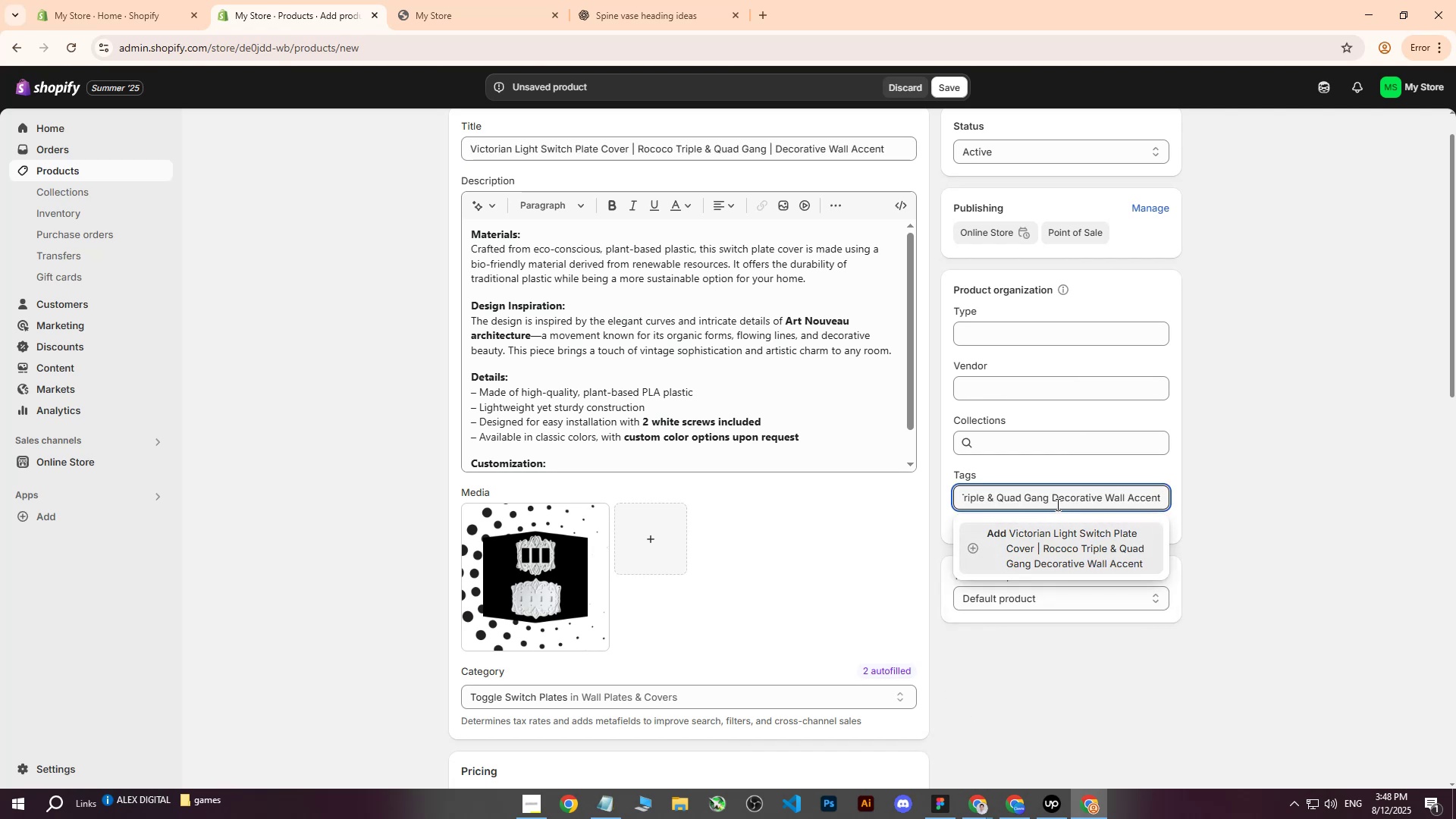 
key(Backspace)
 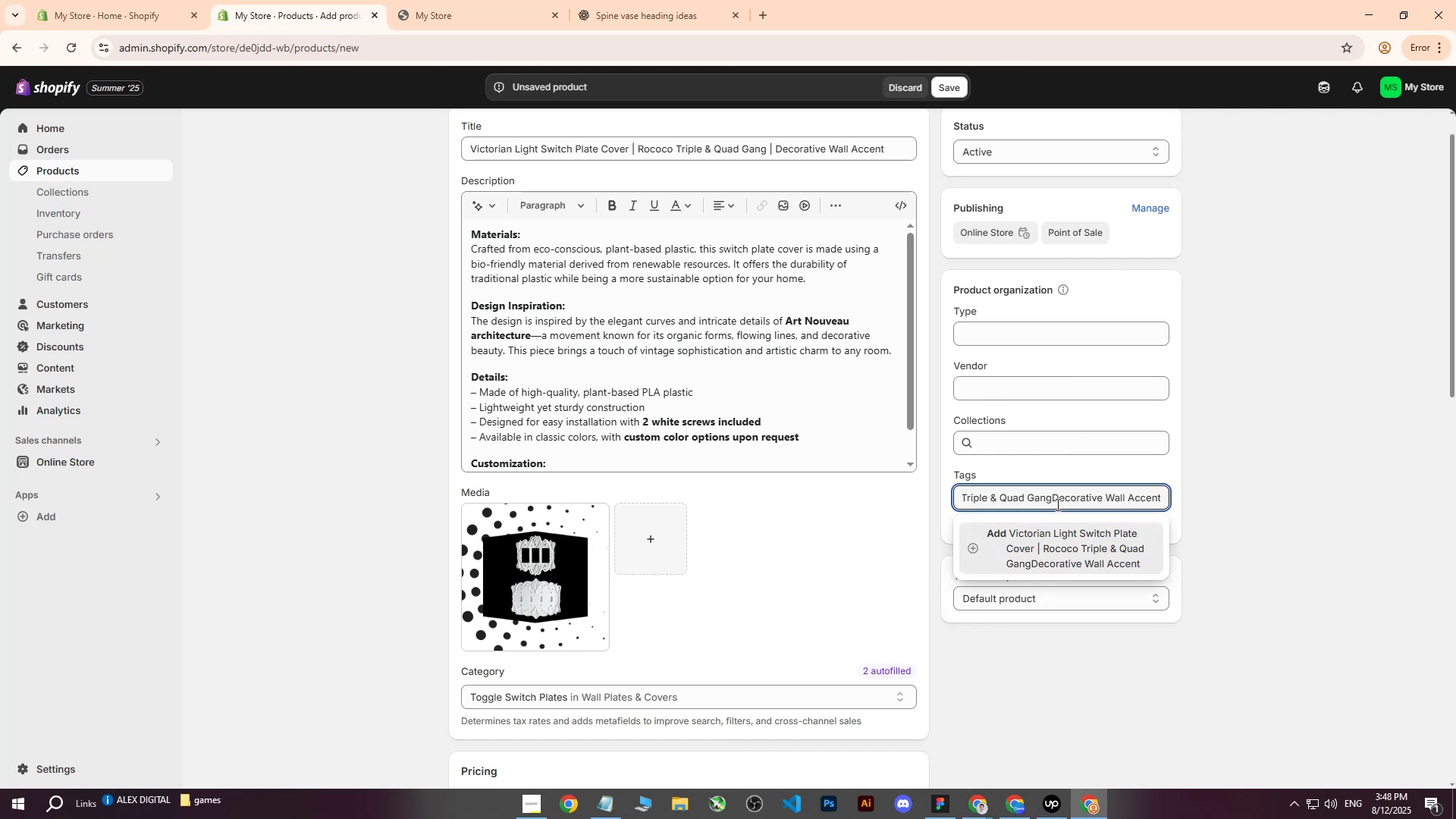 
hold_key(key=ArrowLeft, duration=1.46)
 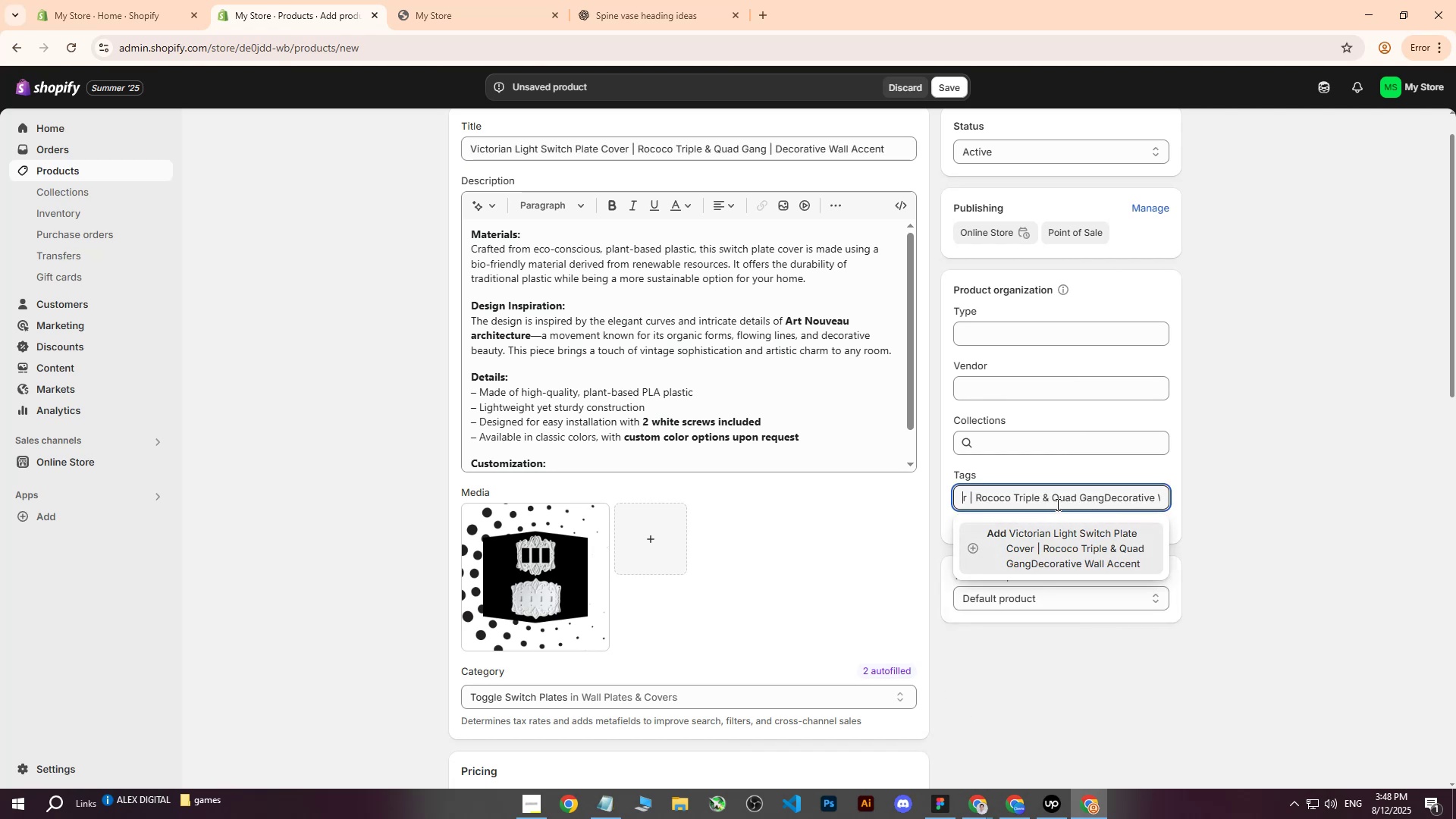 
hold_key(key=ArrowRight, duration=0.63)
 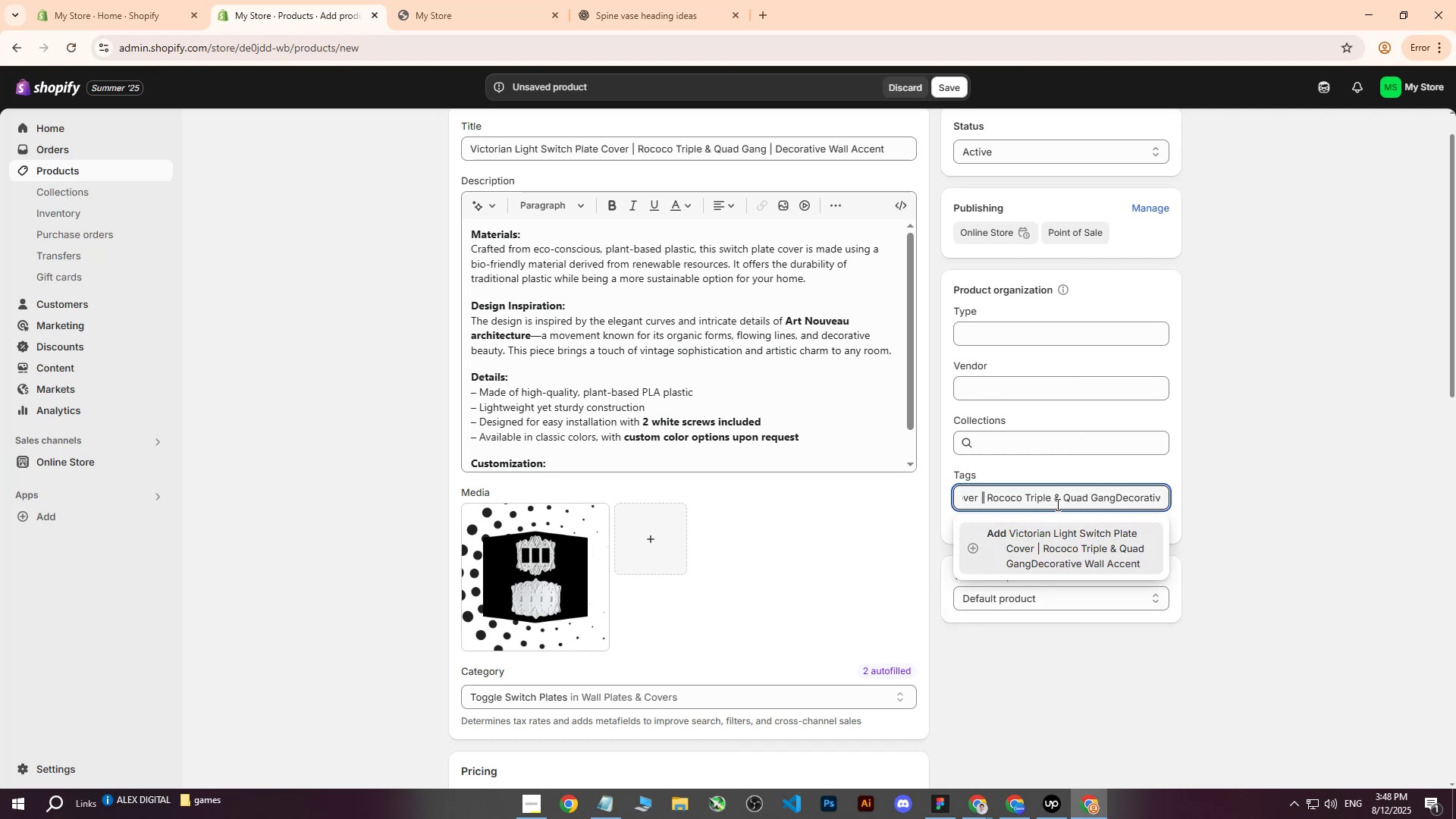 
key(ArrowRight)
 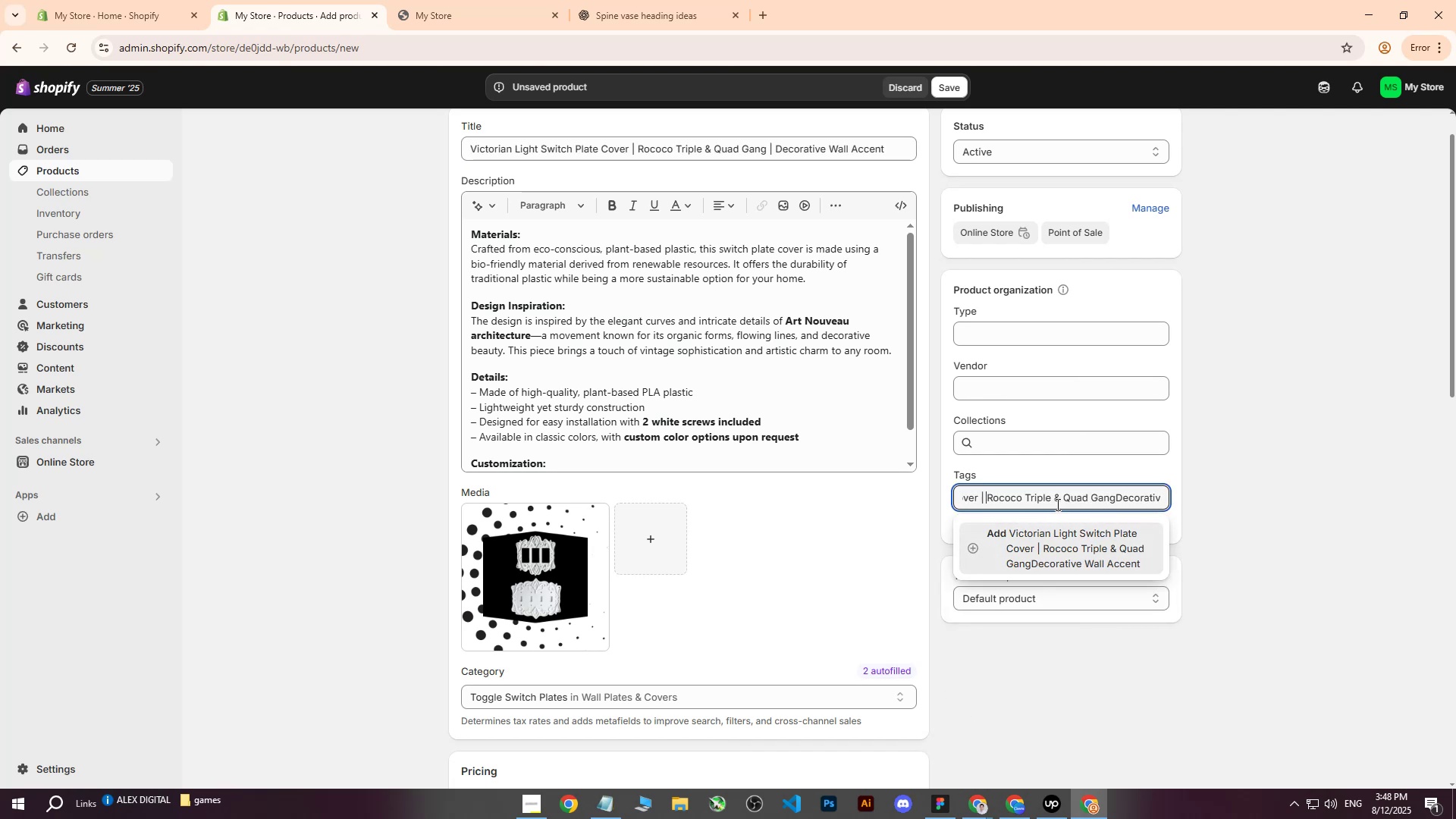 
key(Backspace)
 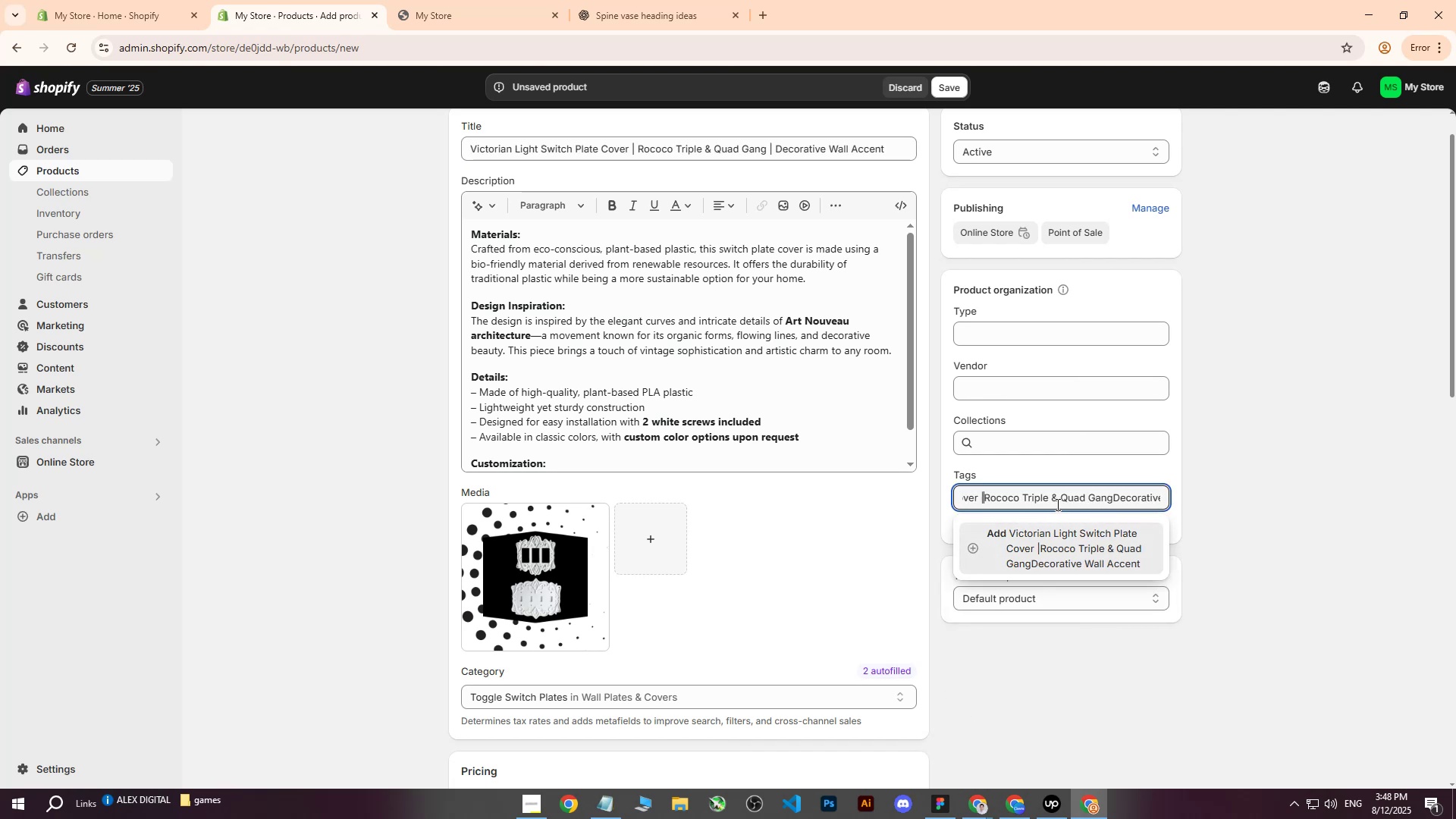 
key(Backspace)
 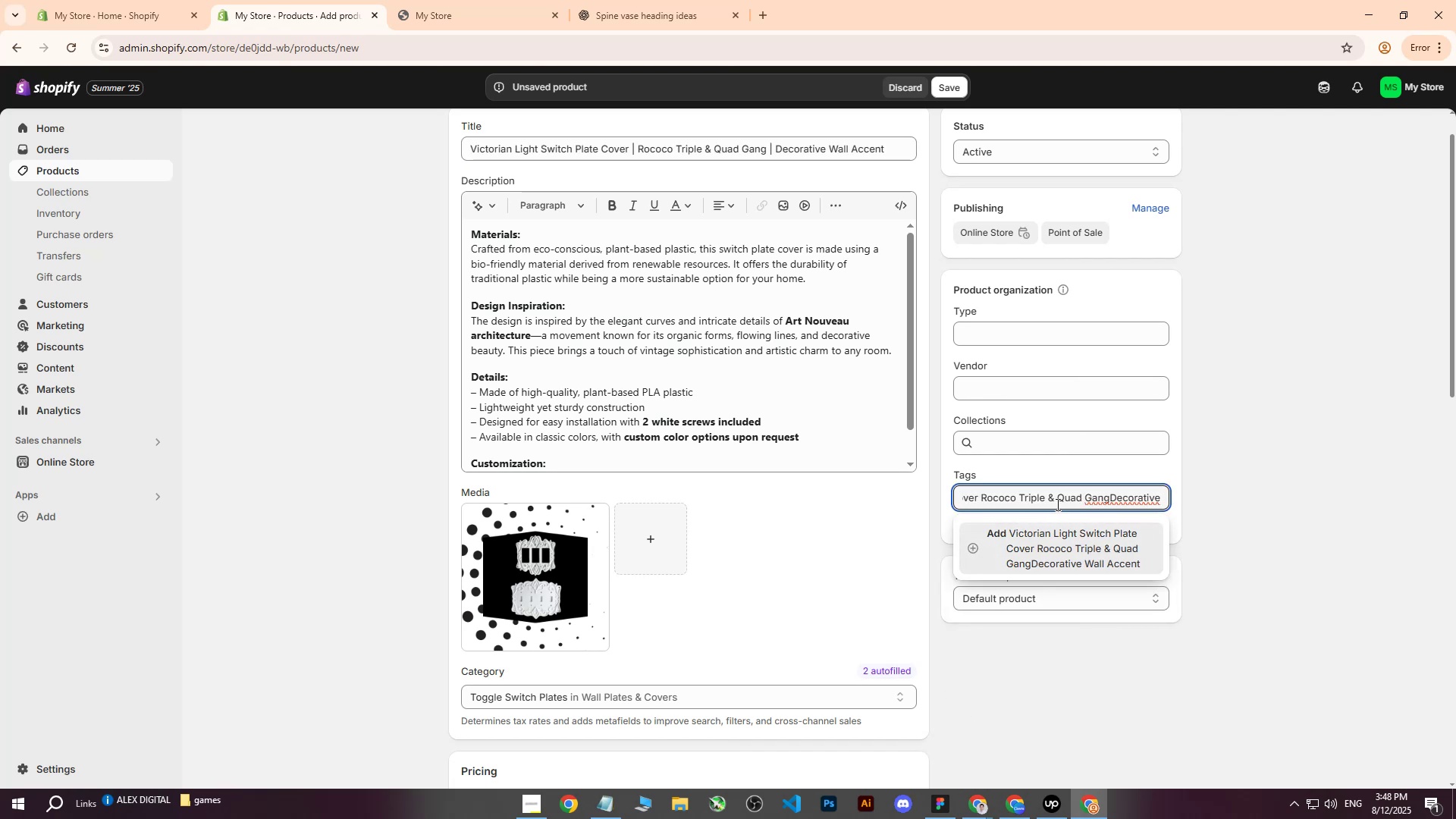 
key(Backspace)
 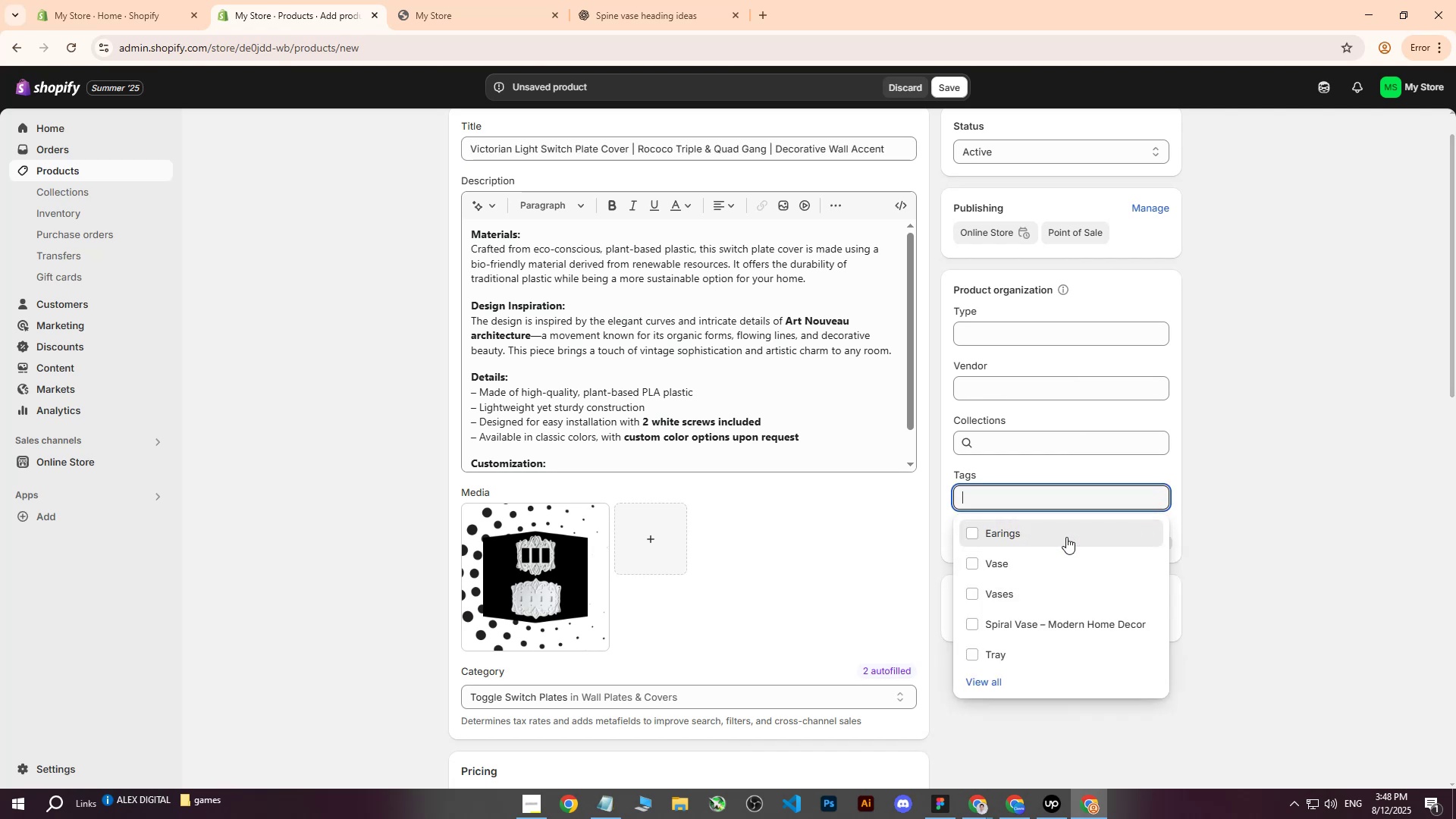 
double_click([1303, 360])
 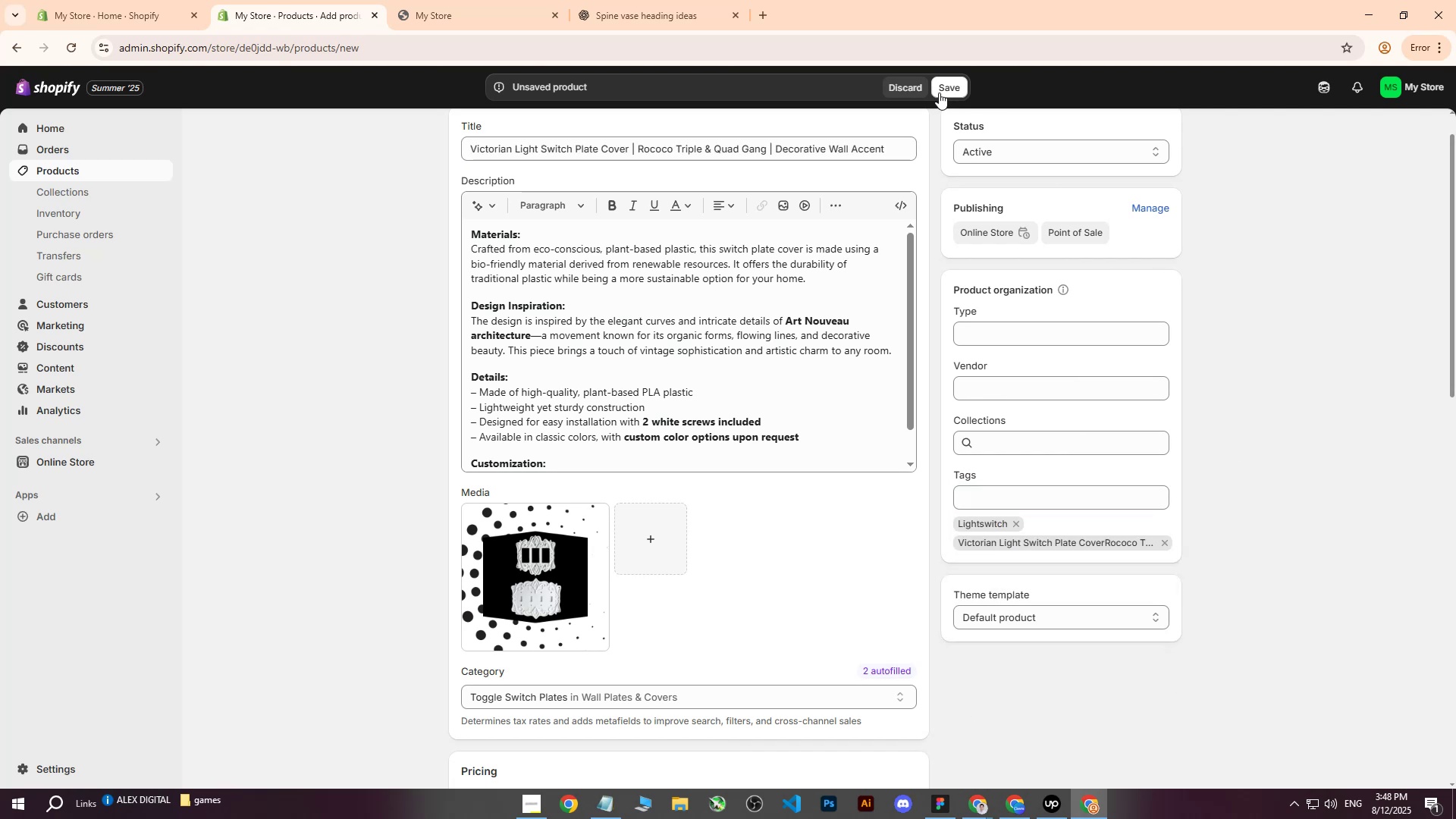 
left_click([939, 89])
 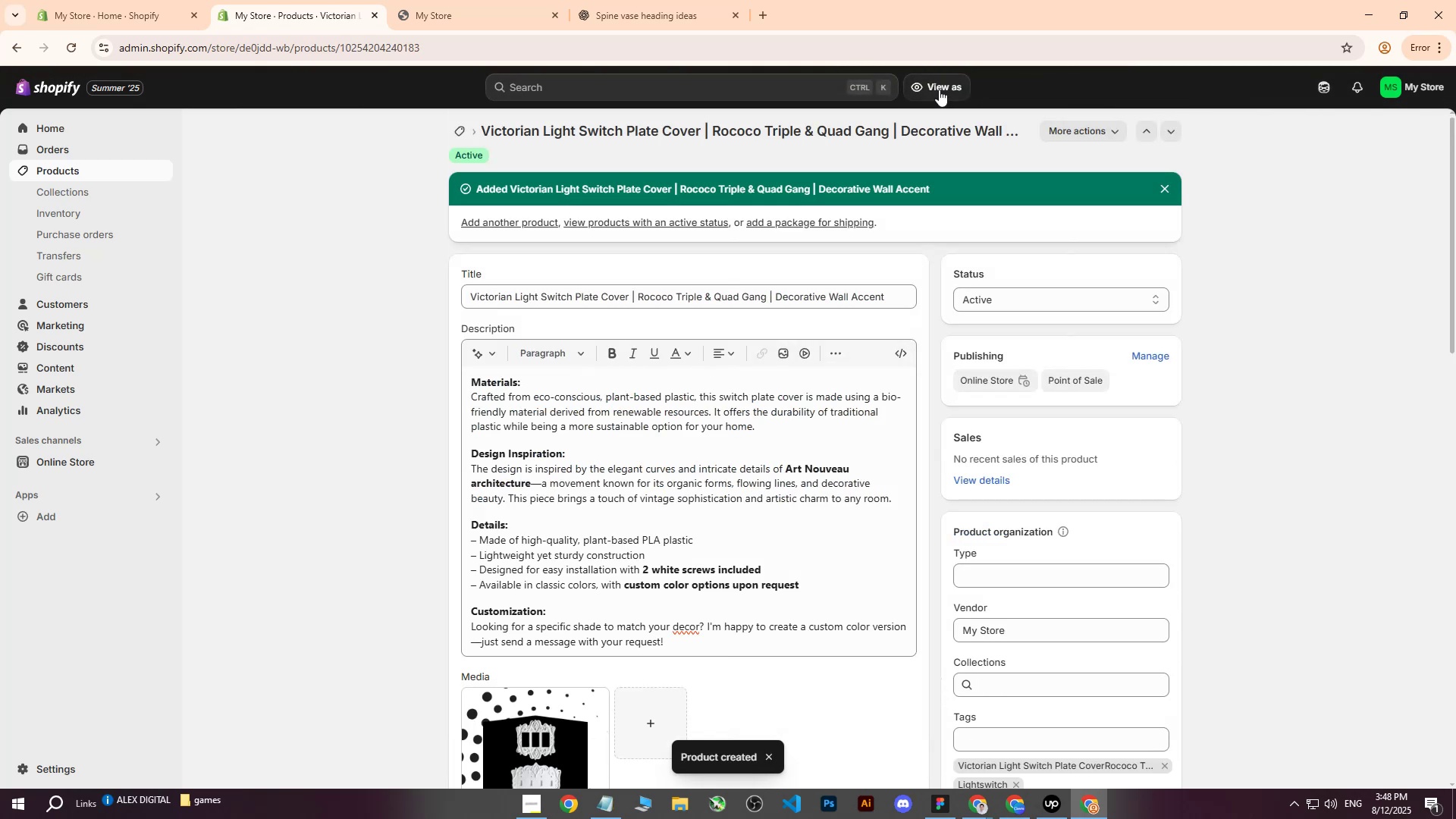 
wait(6.2)
 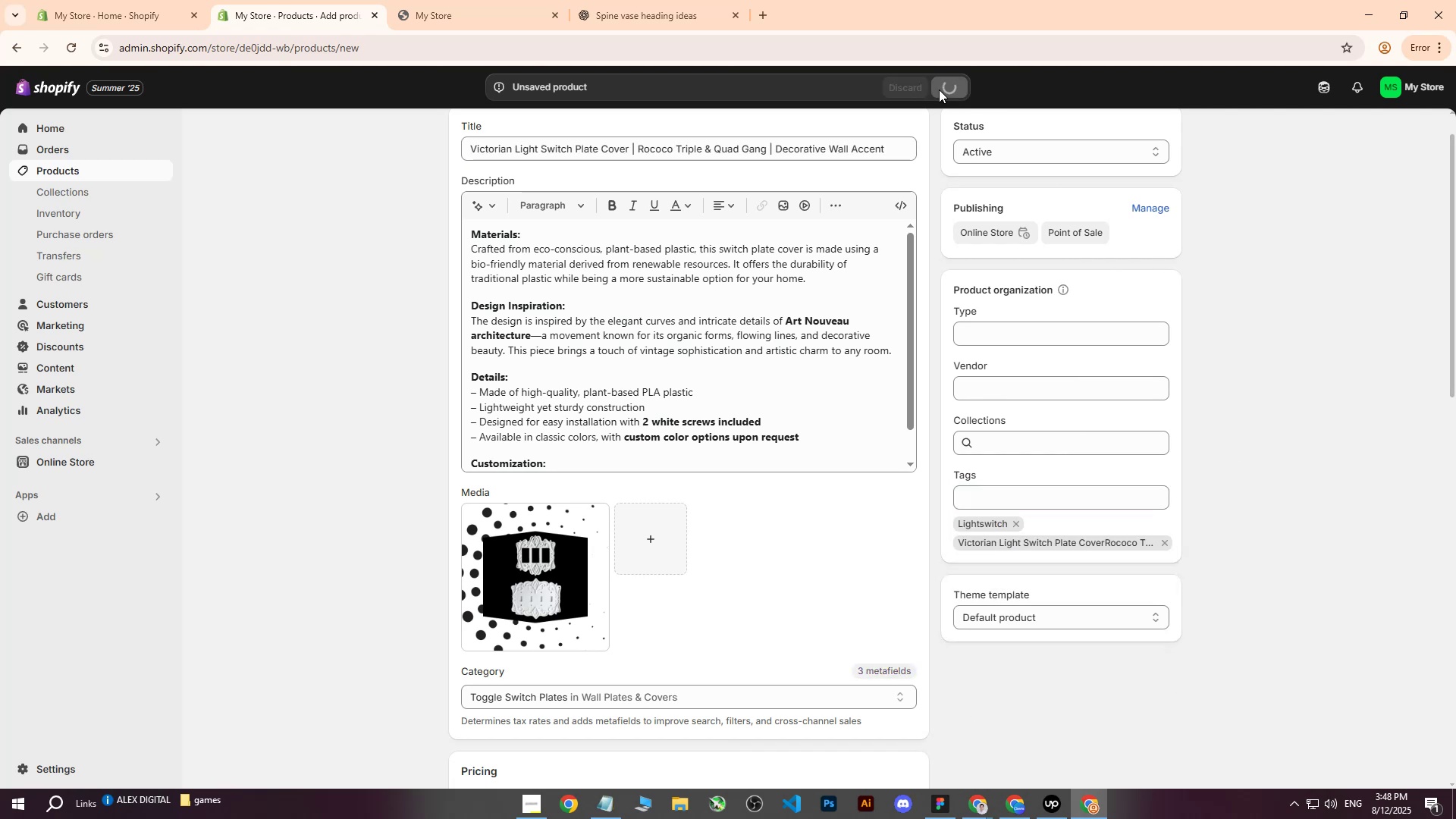 
scroll: coordinate [428, 296], scroll_direction: down, amount: 9.0
 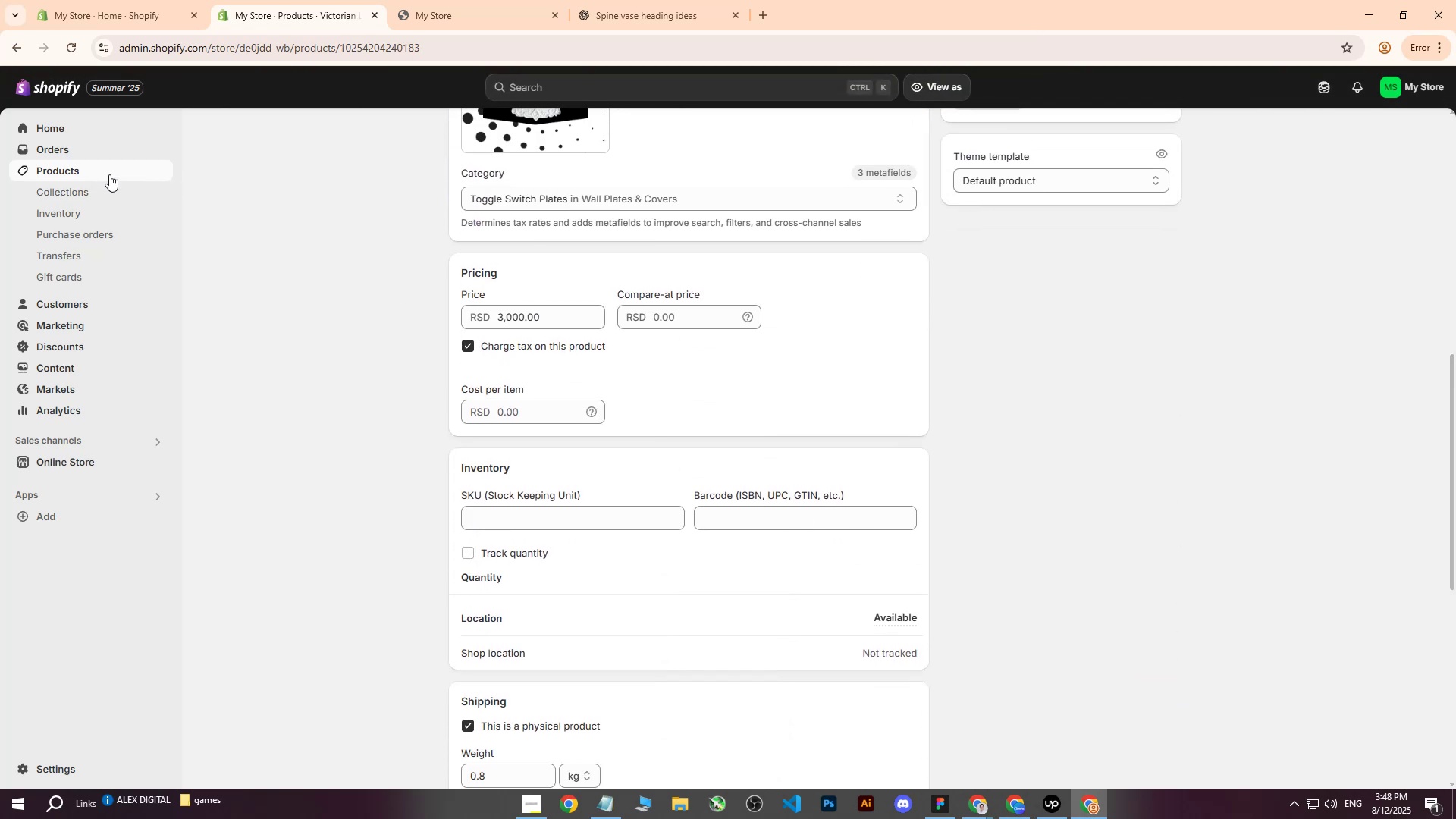 
left_click([109, 174])
 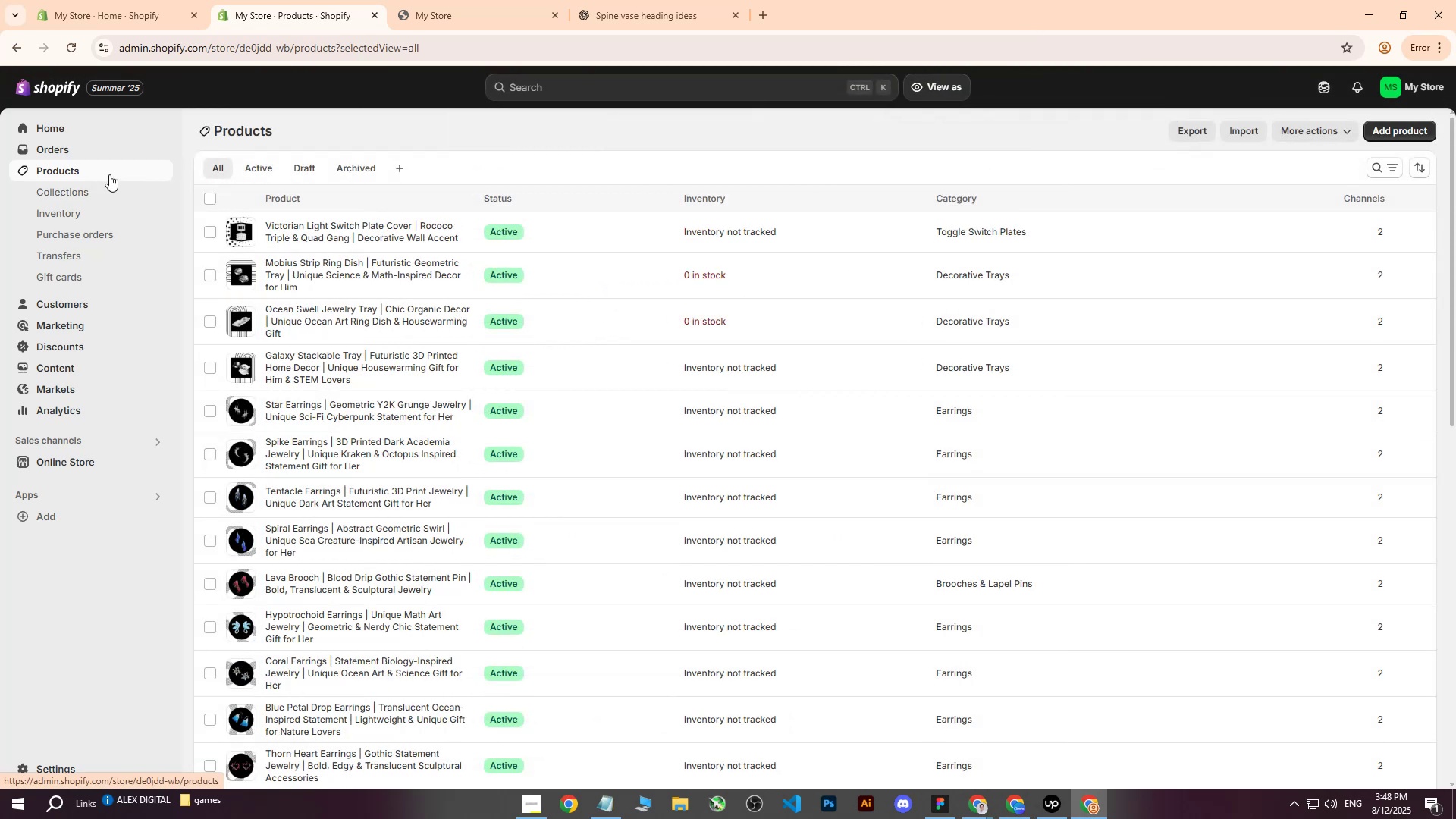 
left_click([318, 262])
 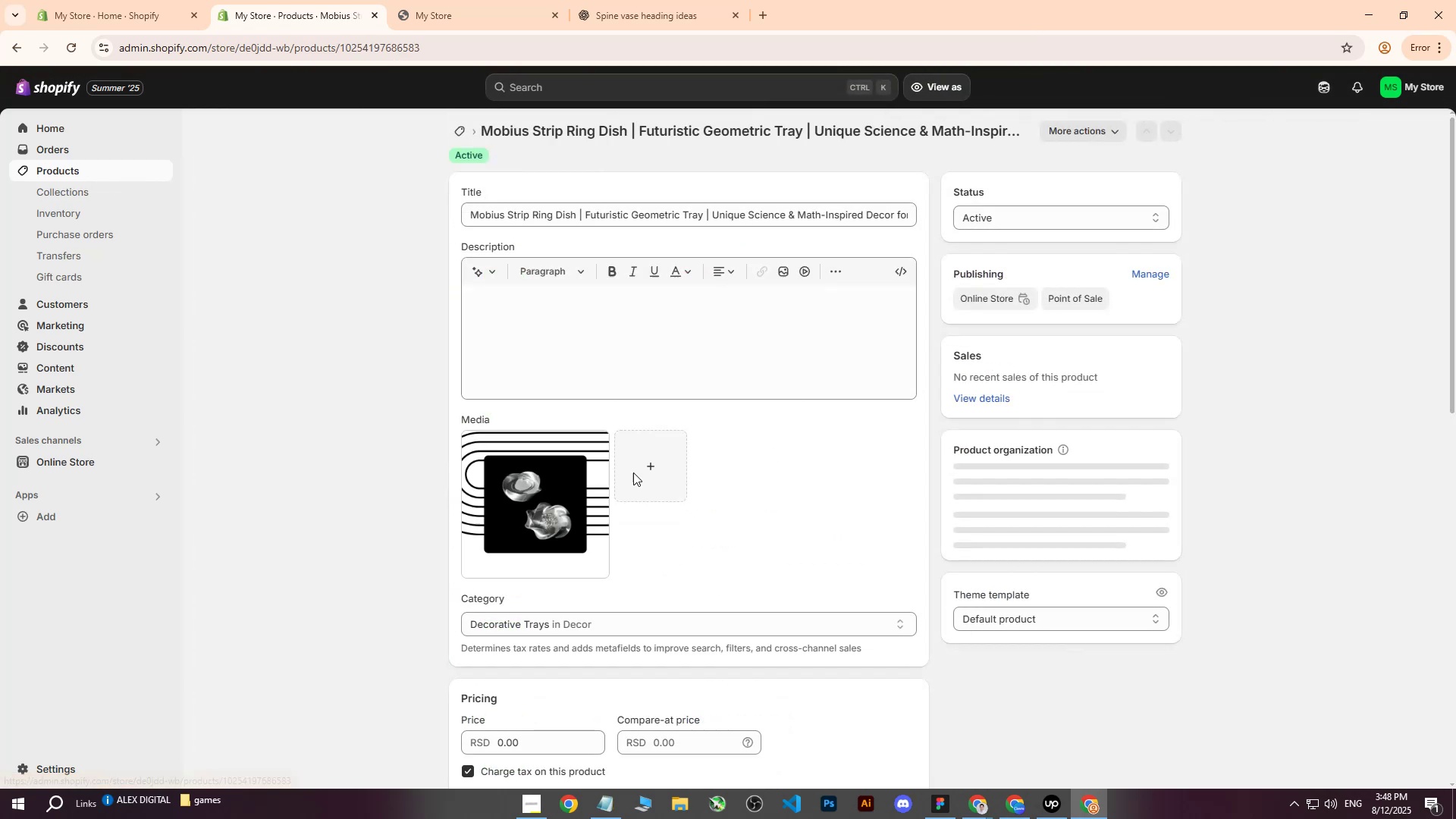 
scroll: coordinate [805, 584], scroll_direction: down, amount: 15.0
 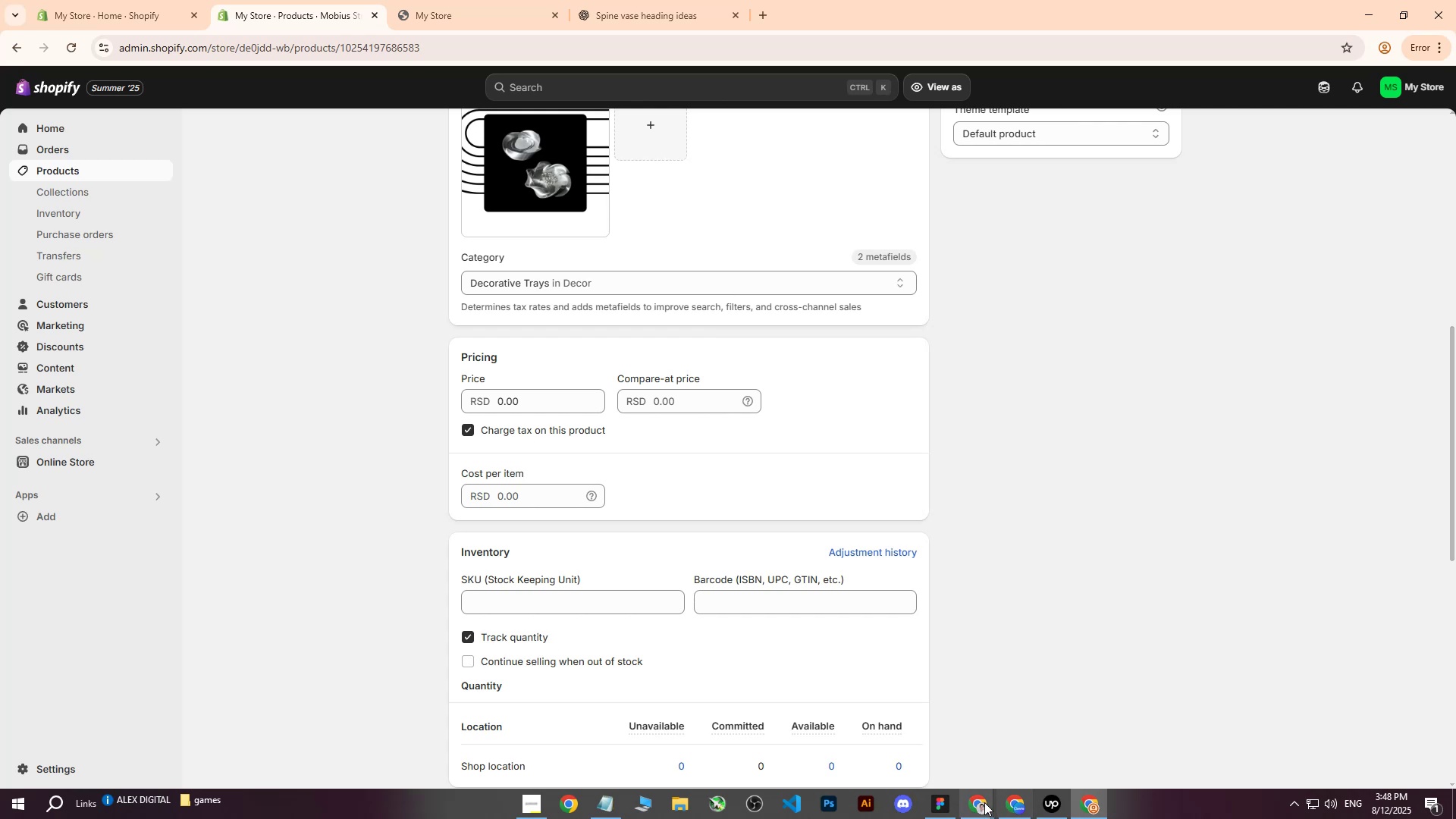 
double_click([908, 748])
 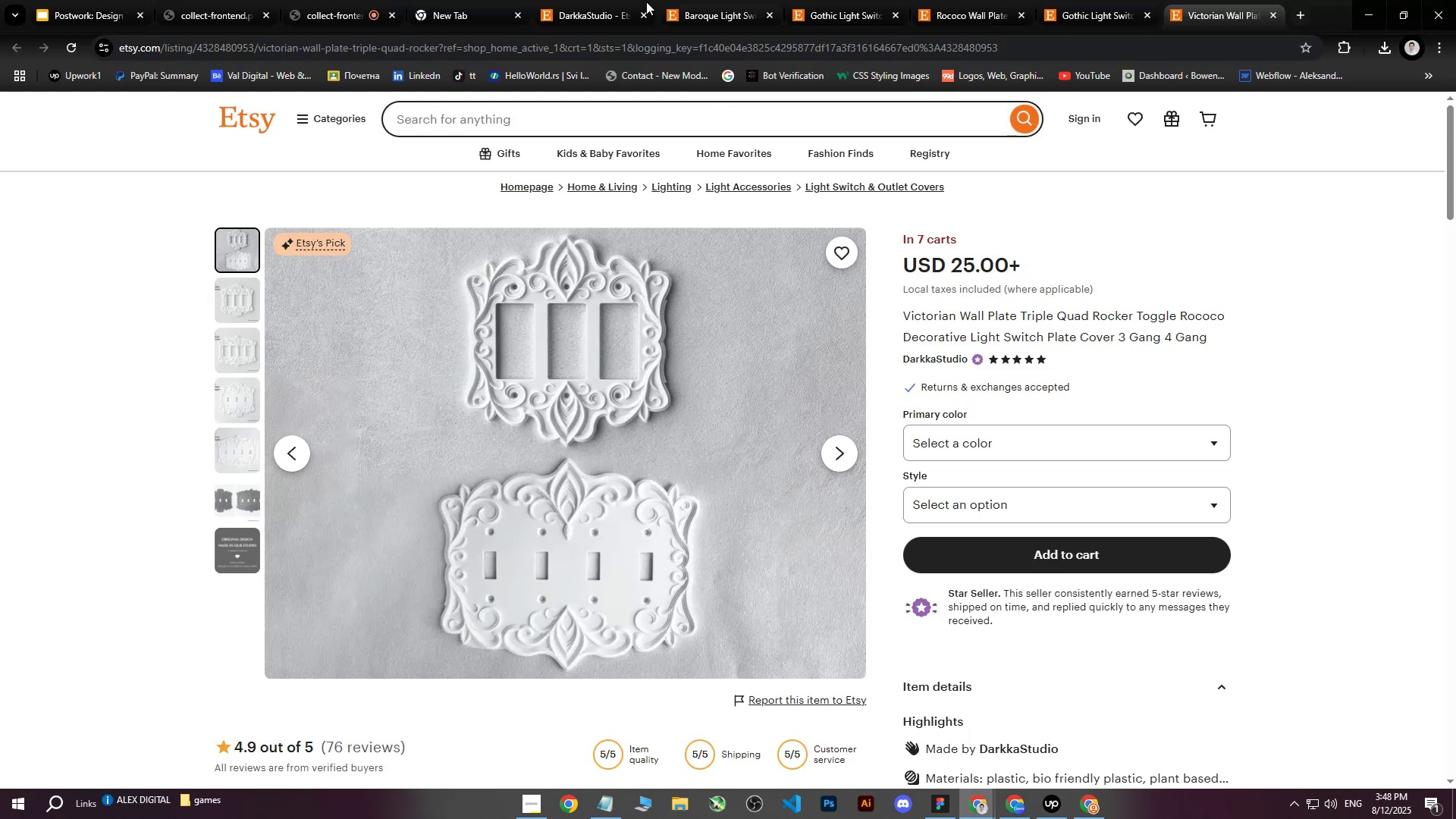 
left_click([620, 0])
 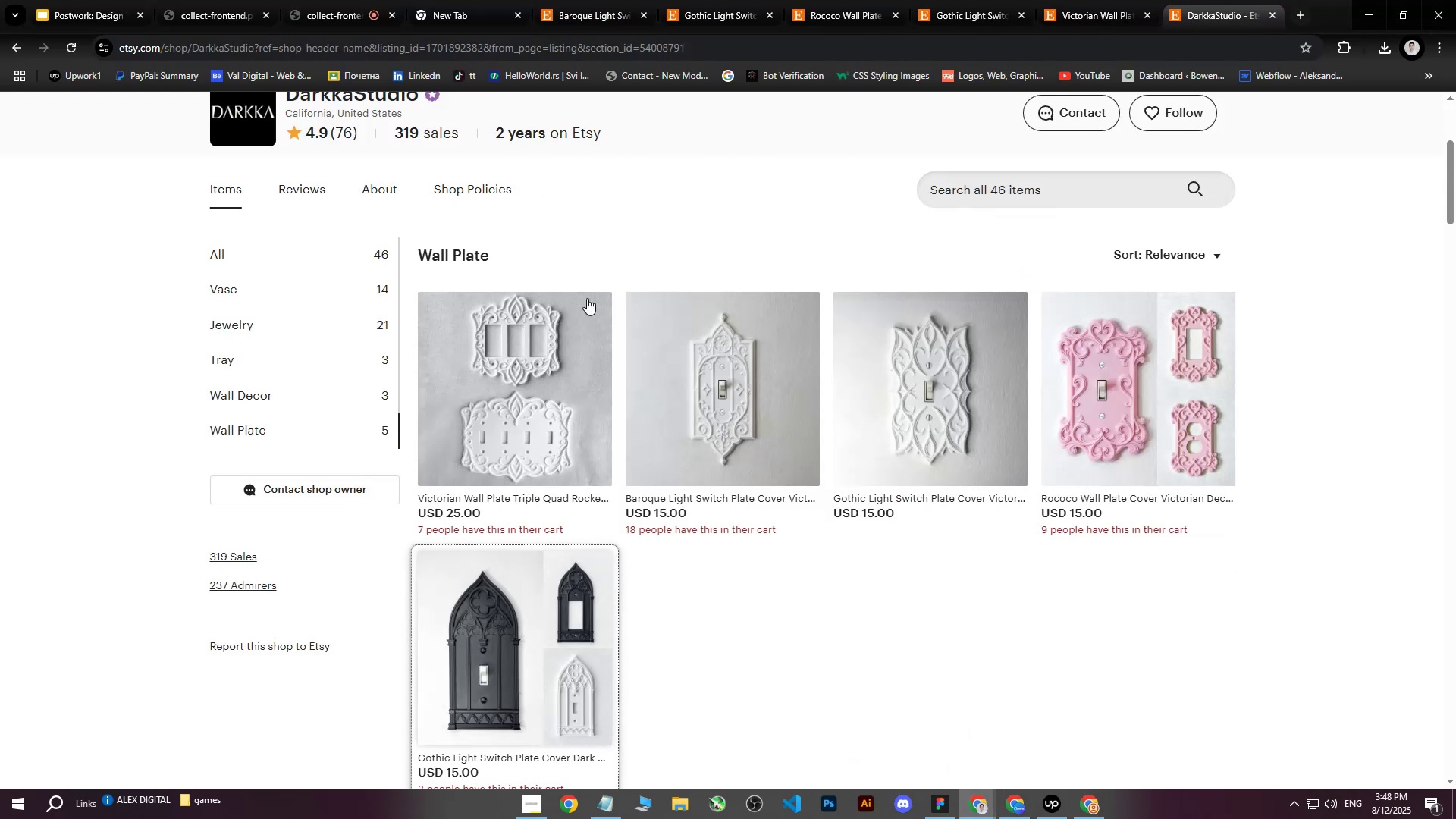 
left_click([249, 366])
 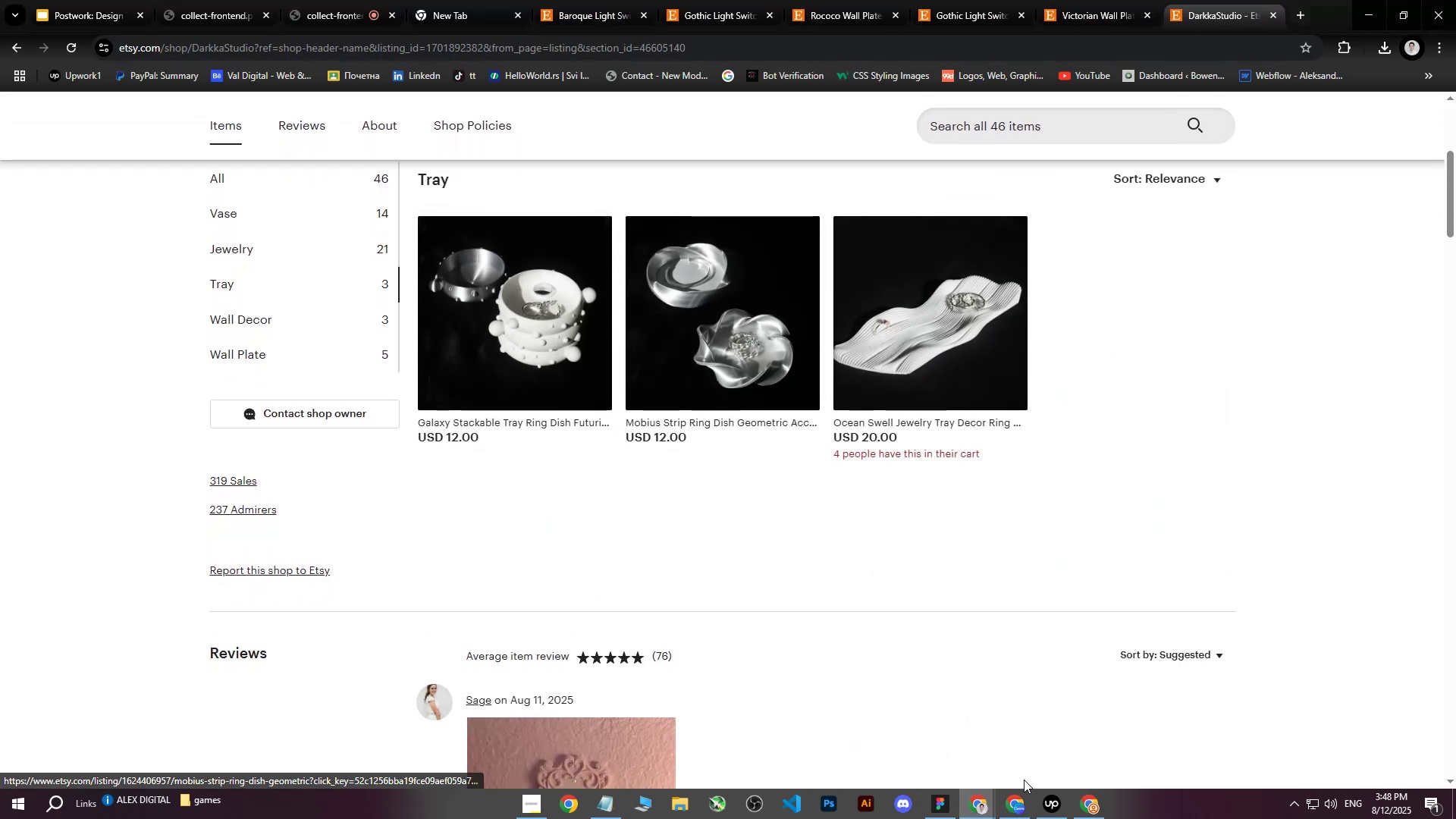 
left_click([1087, 811])
 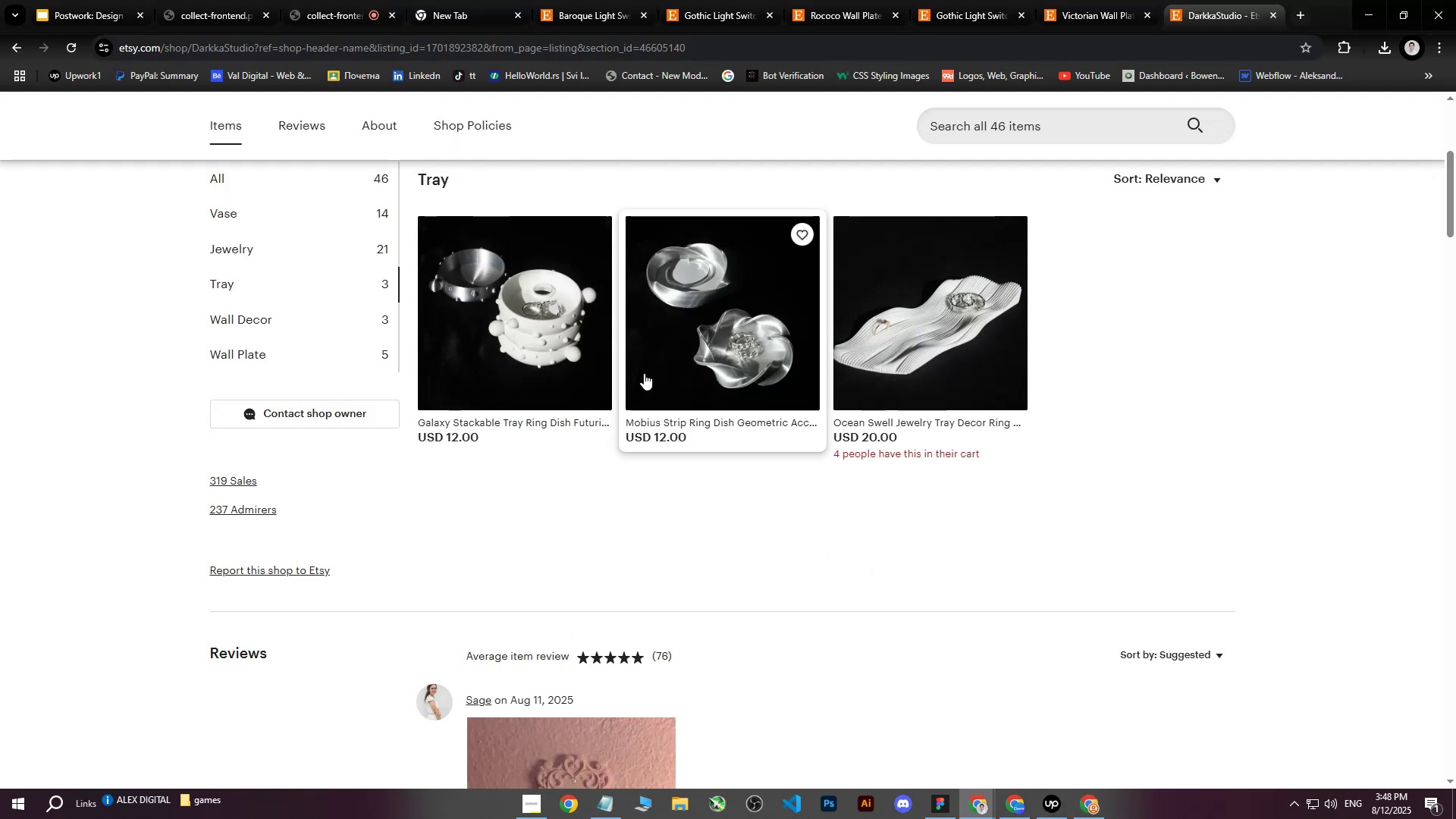 
left_click([763, 319])
 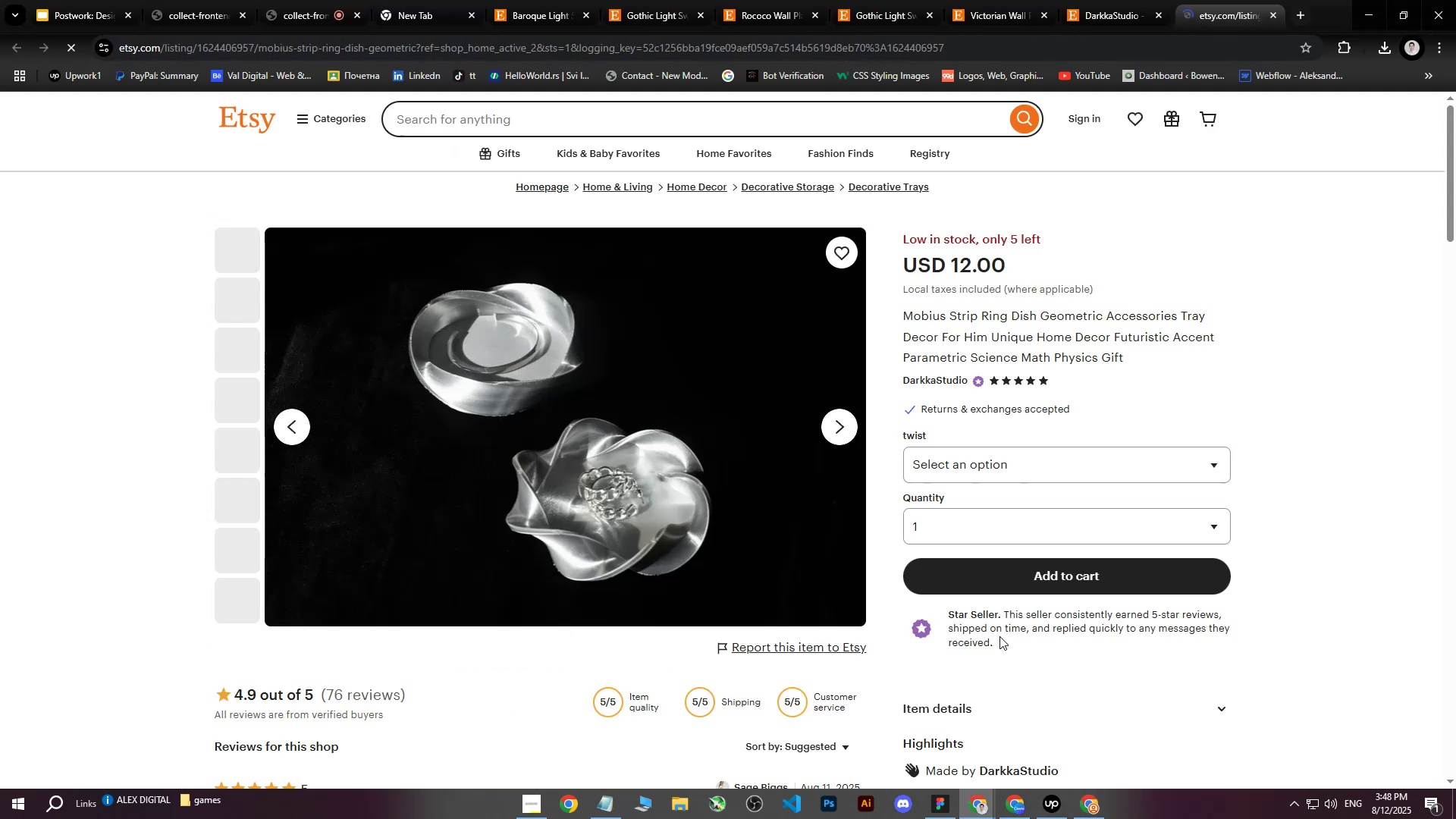 
mouse_move([1077, 777])
 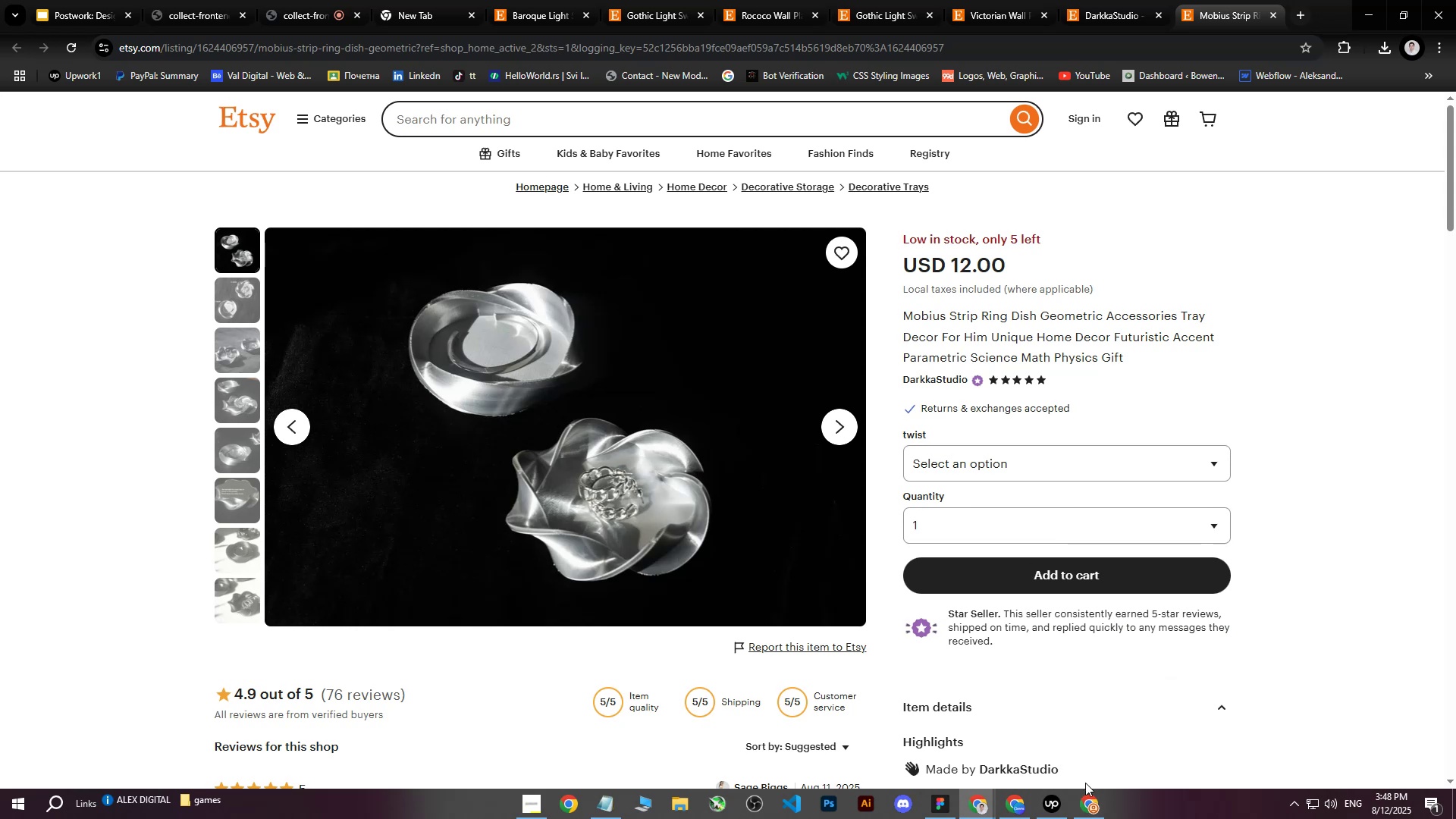 
left_click([1084, 809])
 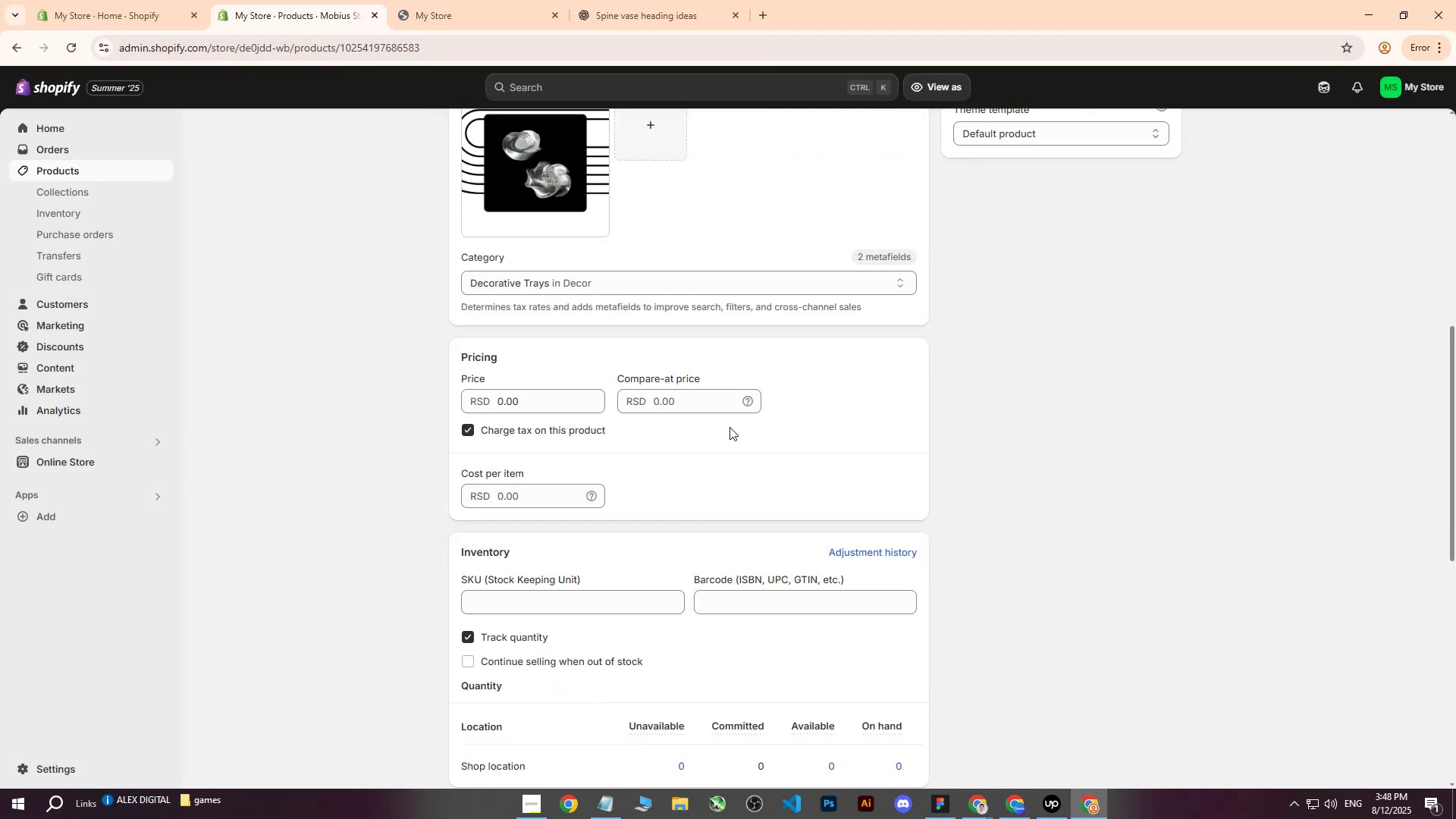 
scroll: coordinate [726, 435], scroll_direction: down, amount: 1.0
 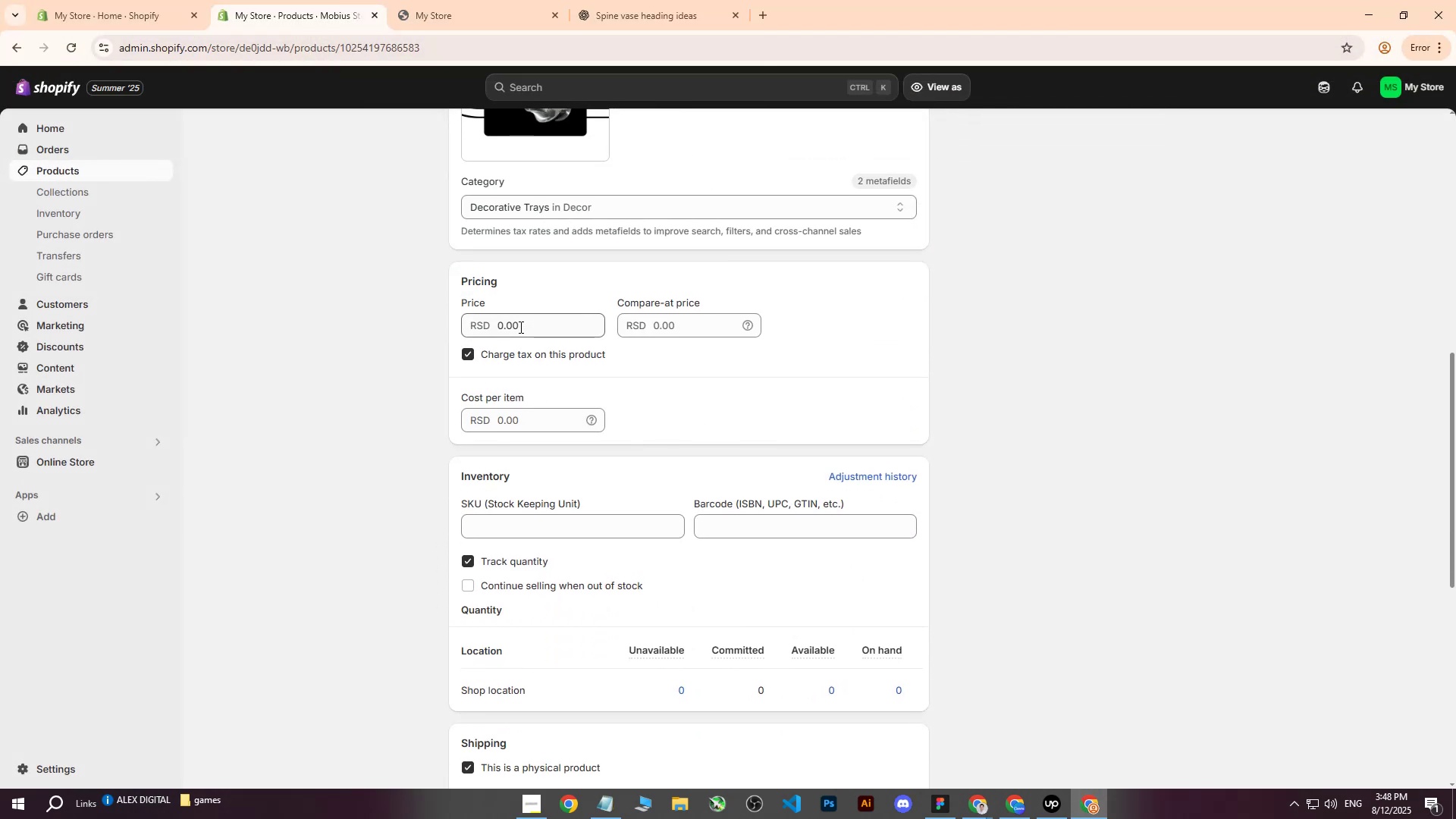 
left_click([508, 324])
 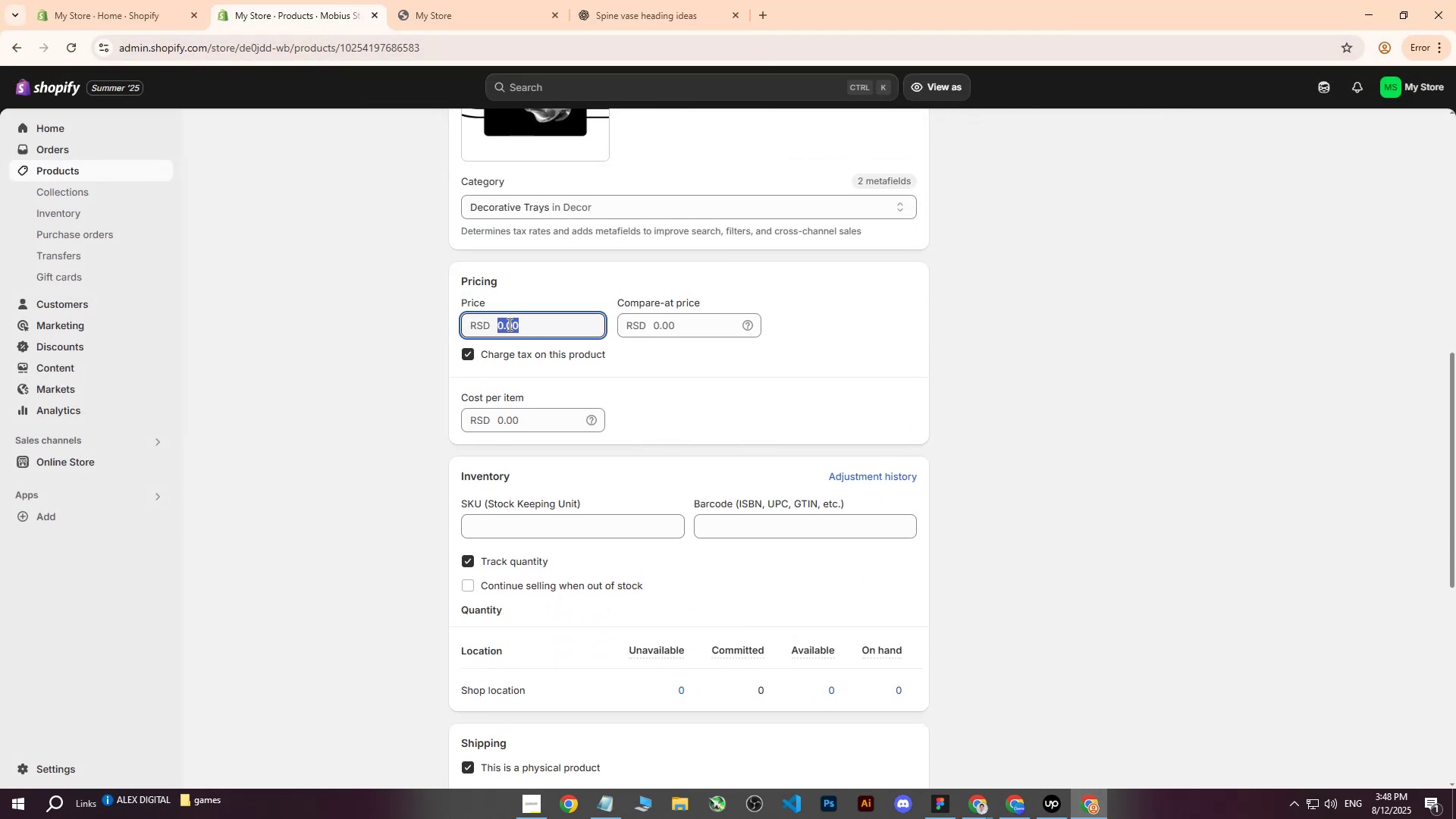 
type(1500)
 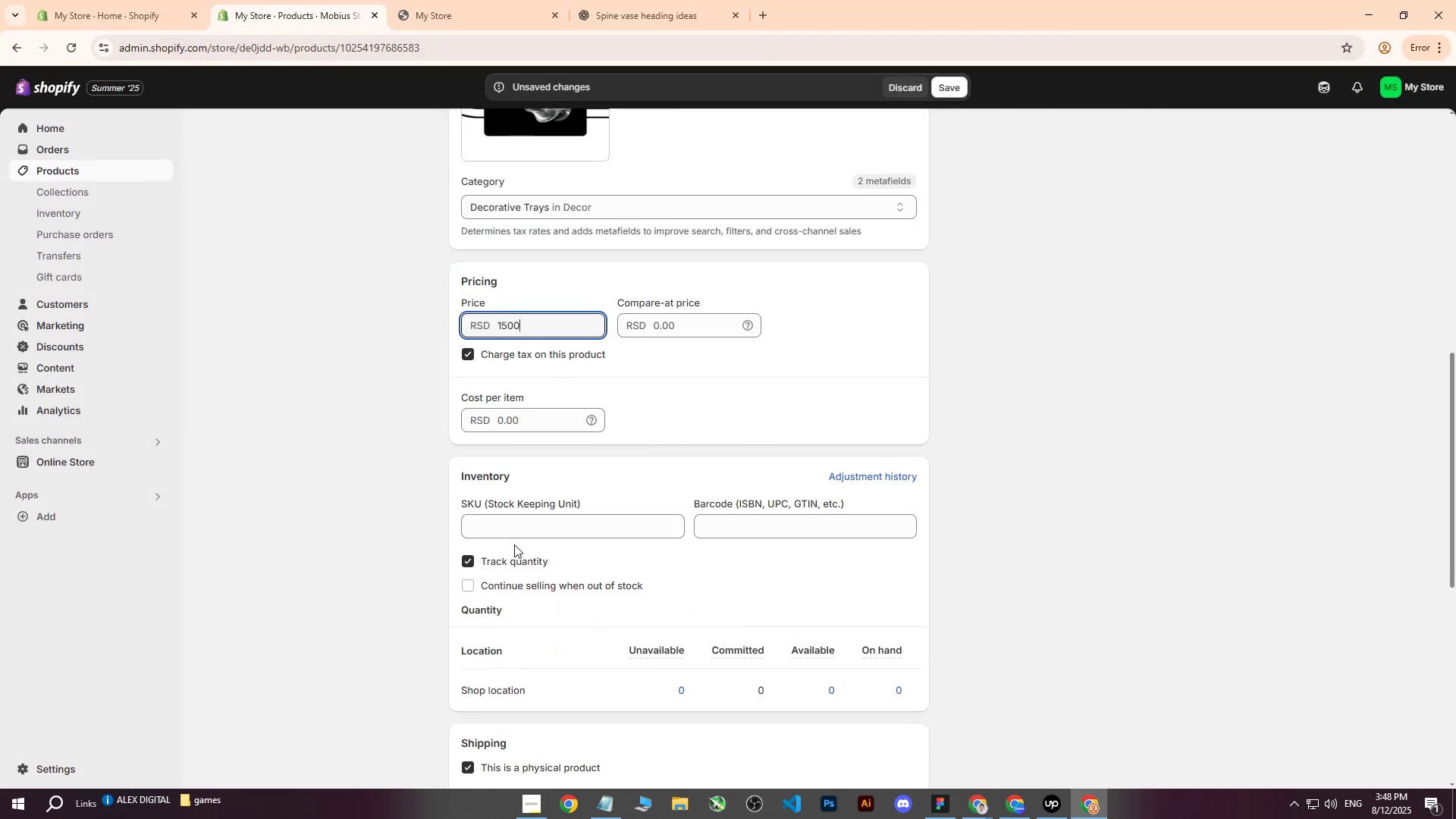 
left_click([510, 561])
 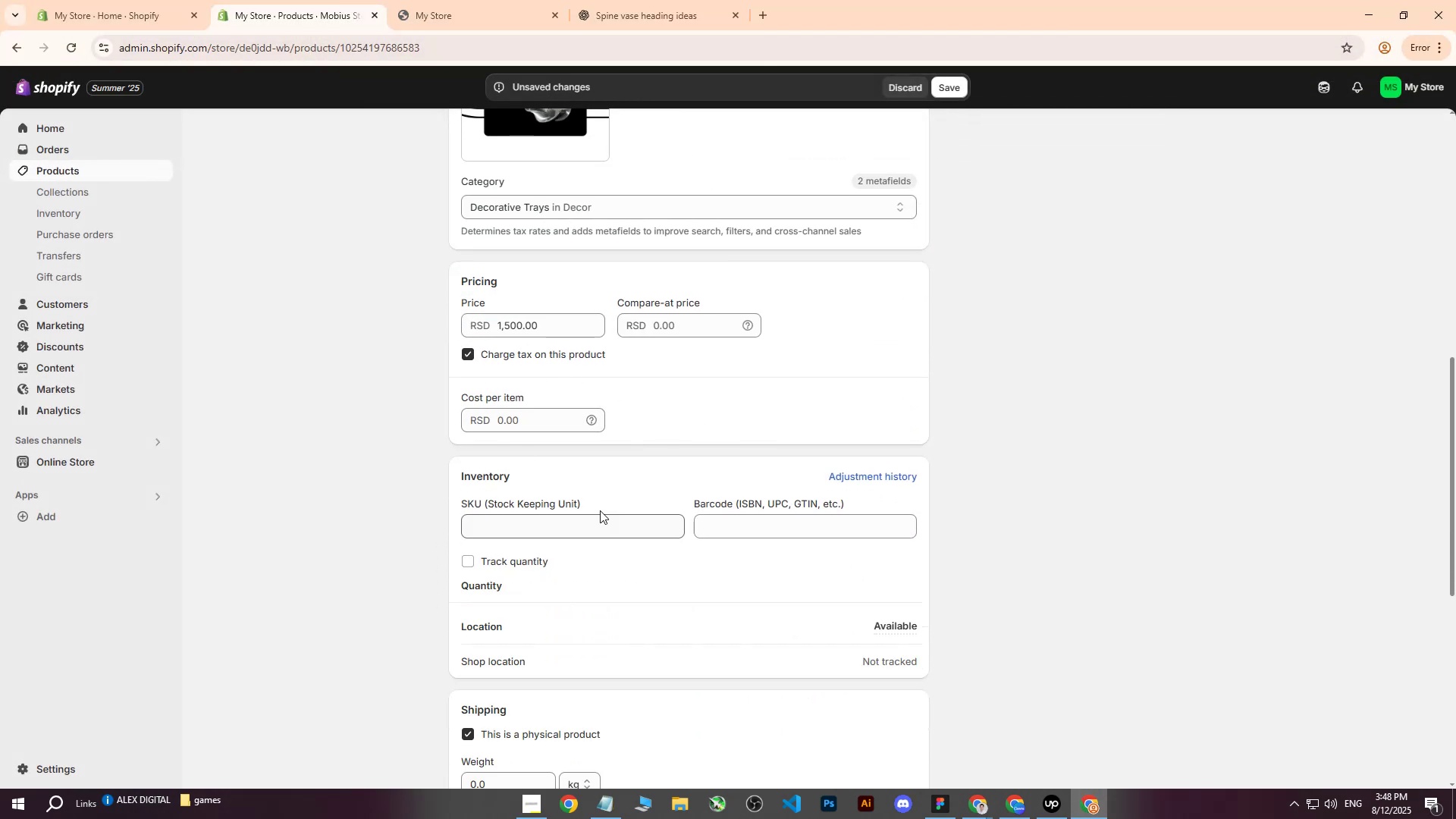 
scroll: coordinate [716, 482], scroll_direction: down, amount: 2.0
 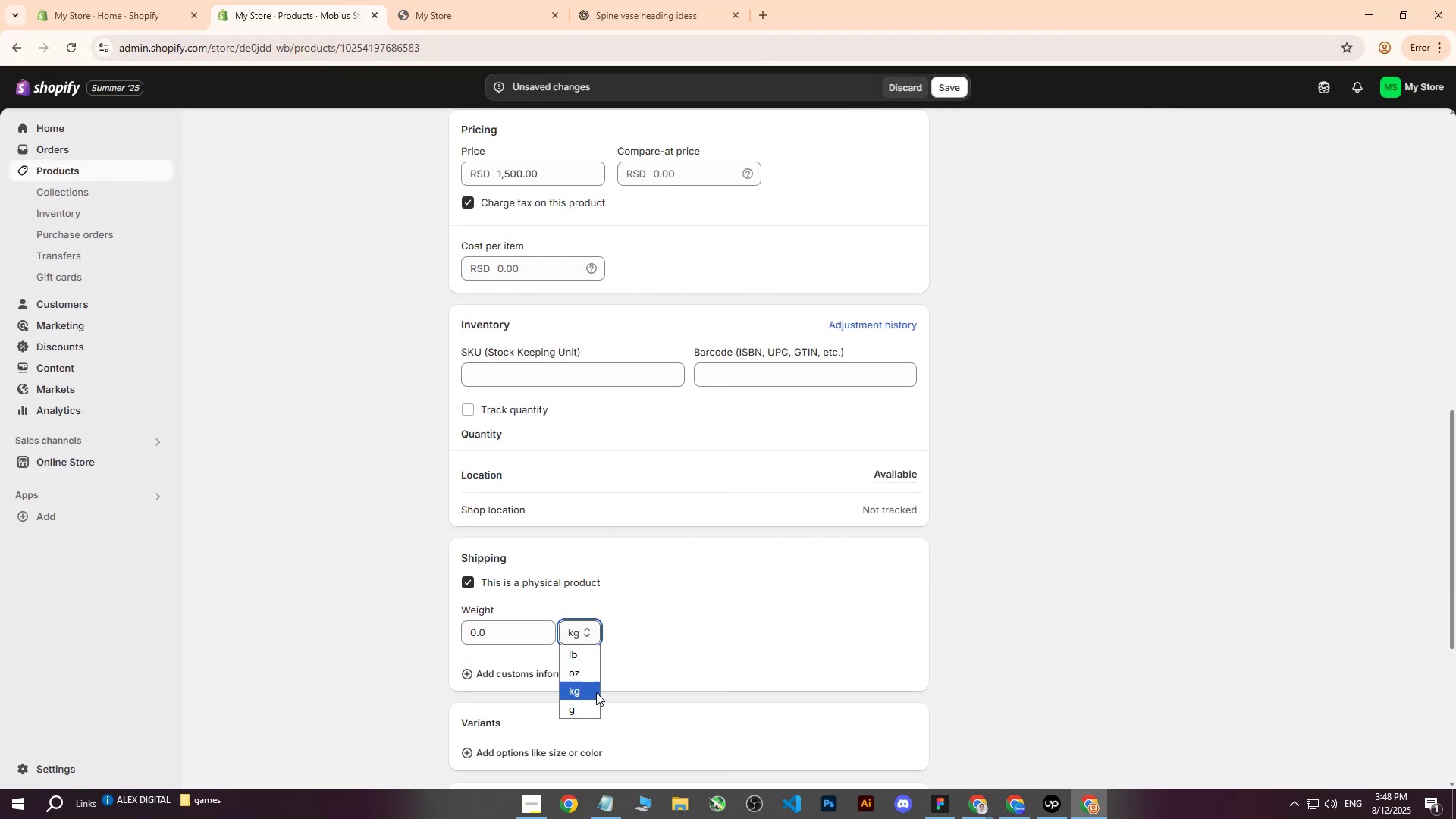 
left_click([587, 711])
 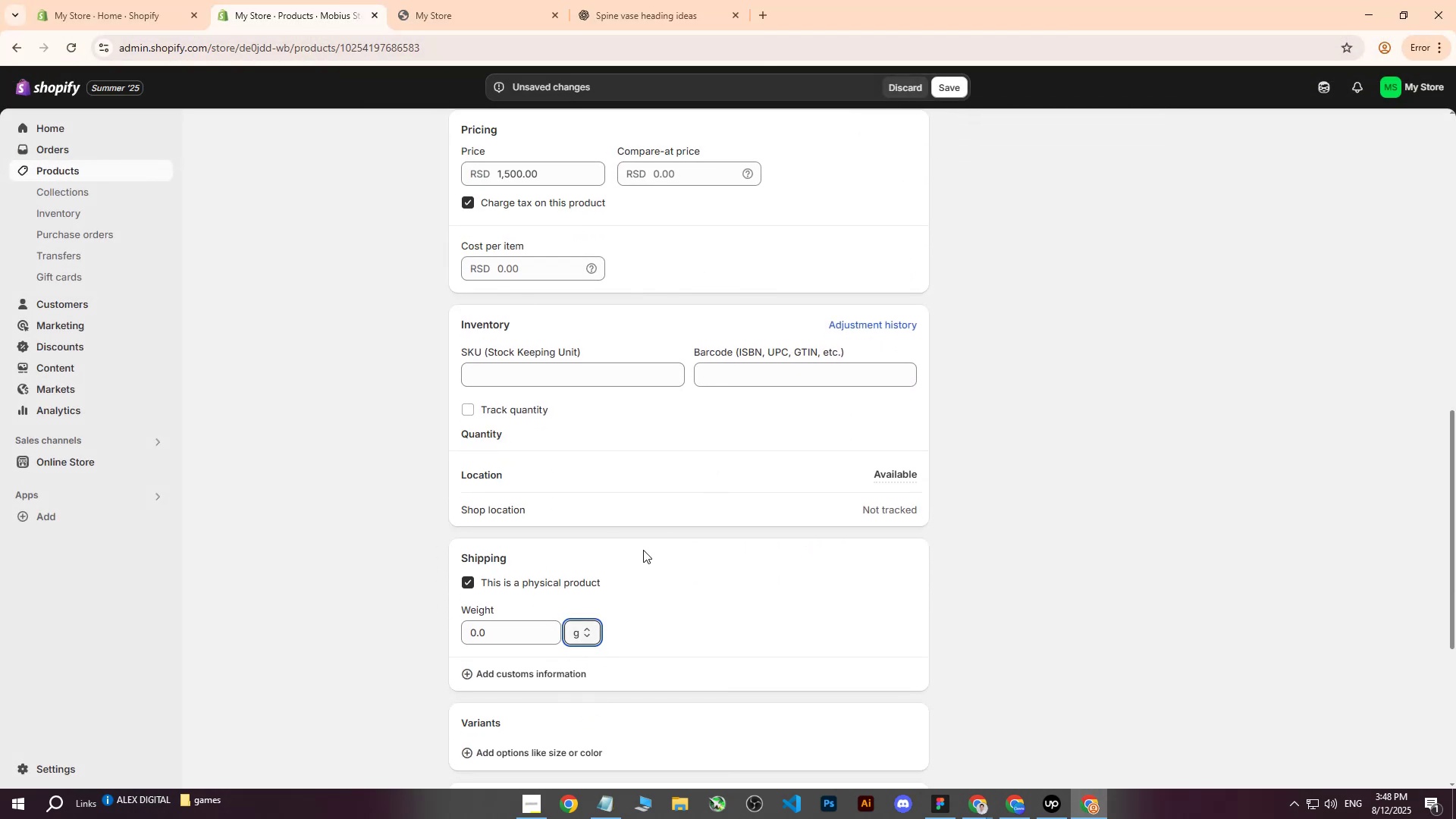 
scroll: coordinate [718, 347], scroll_direction: up, amount: 17.0
 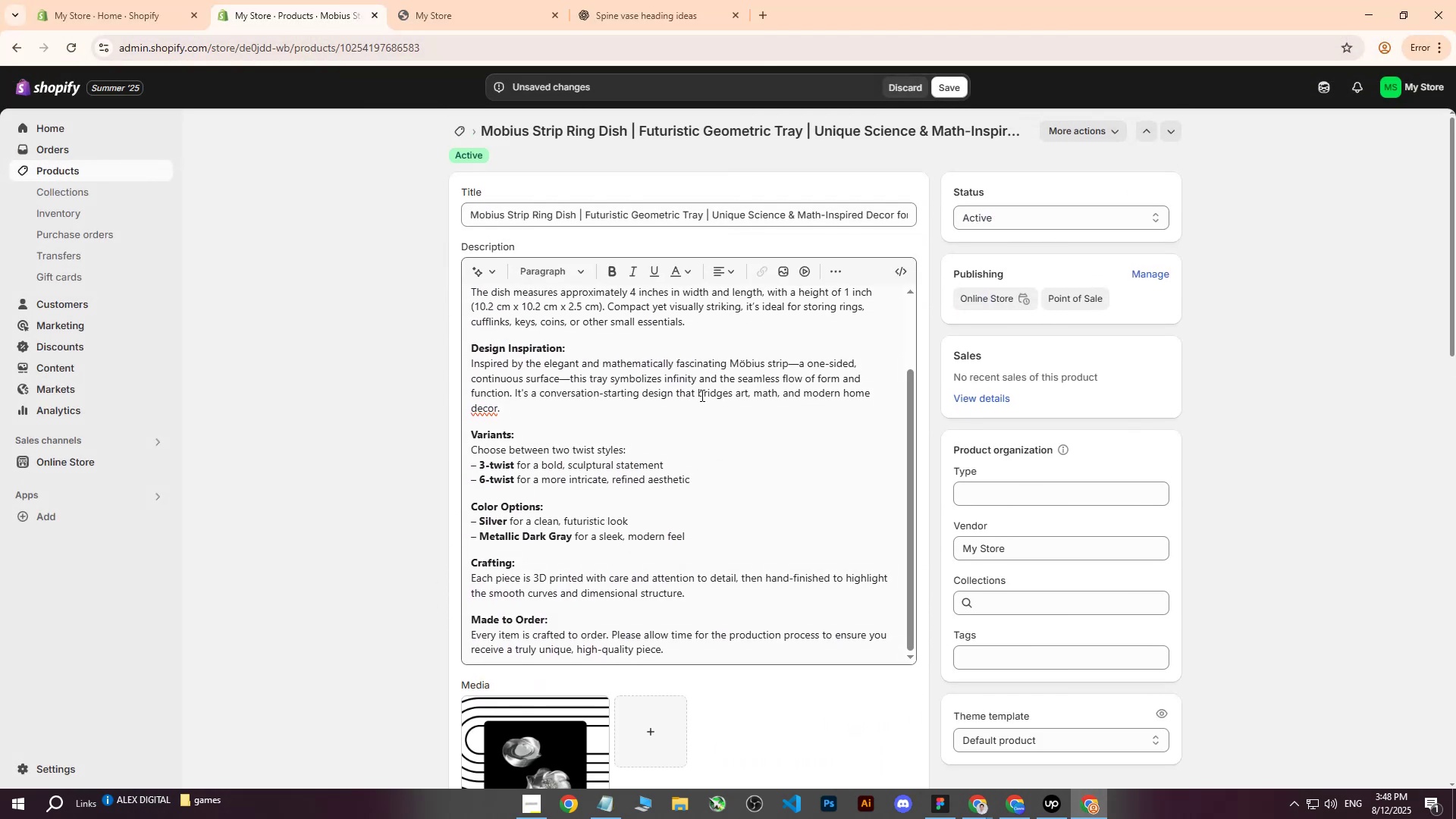 
scroll: coordinate [682, 600], scroll_direction: down, amount: 16.0
 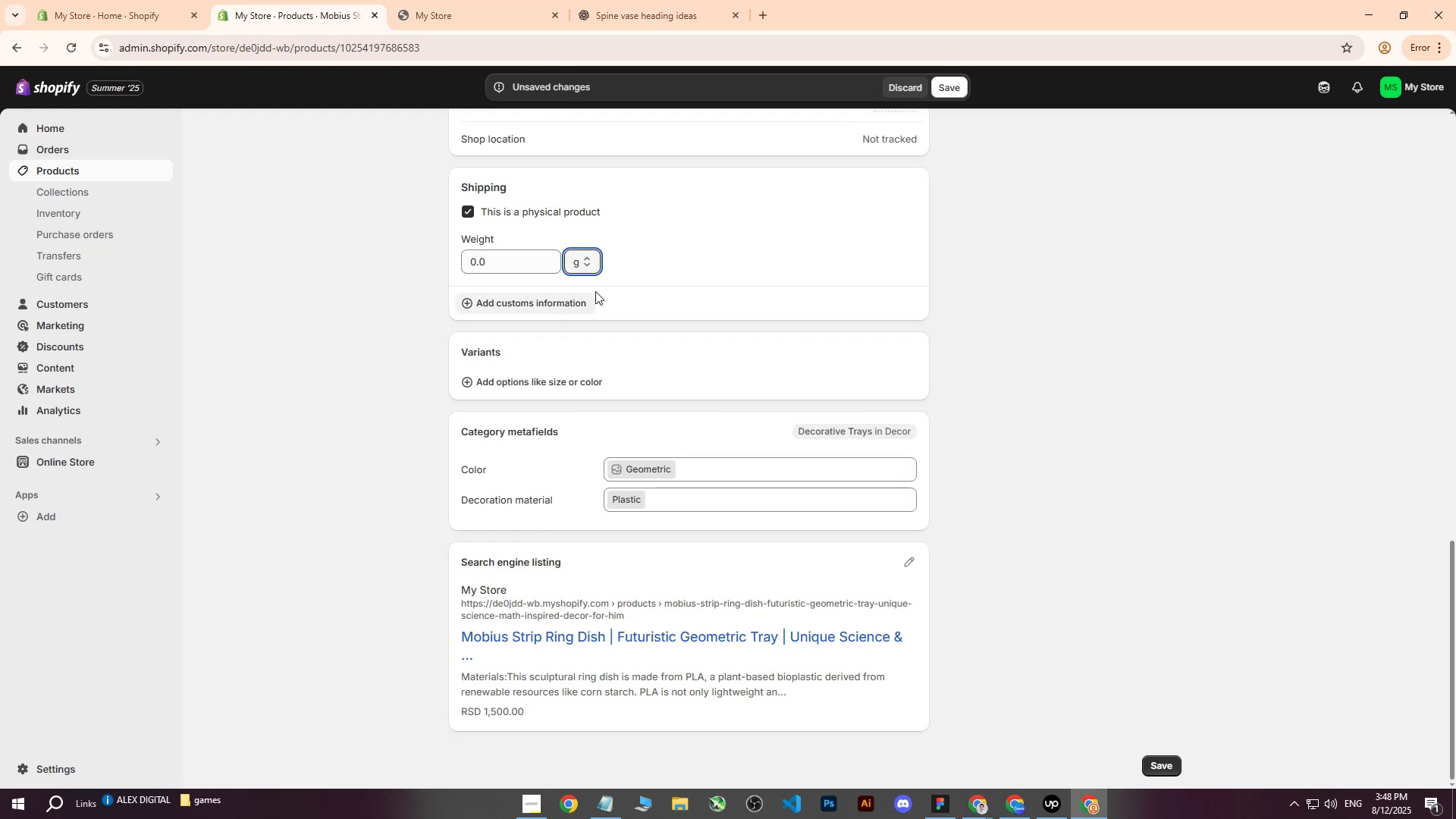 
left_click([598, 259])
 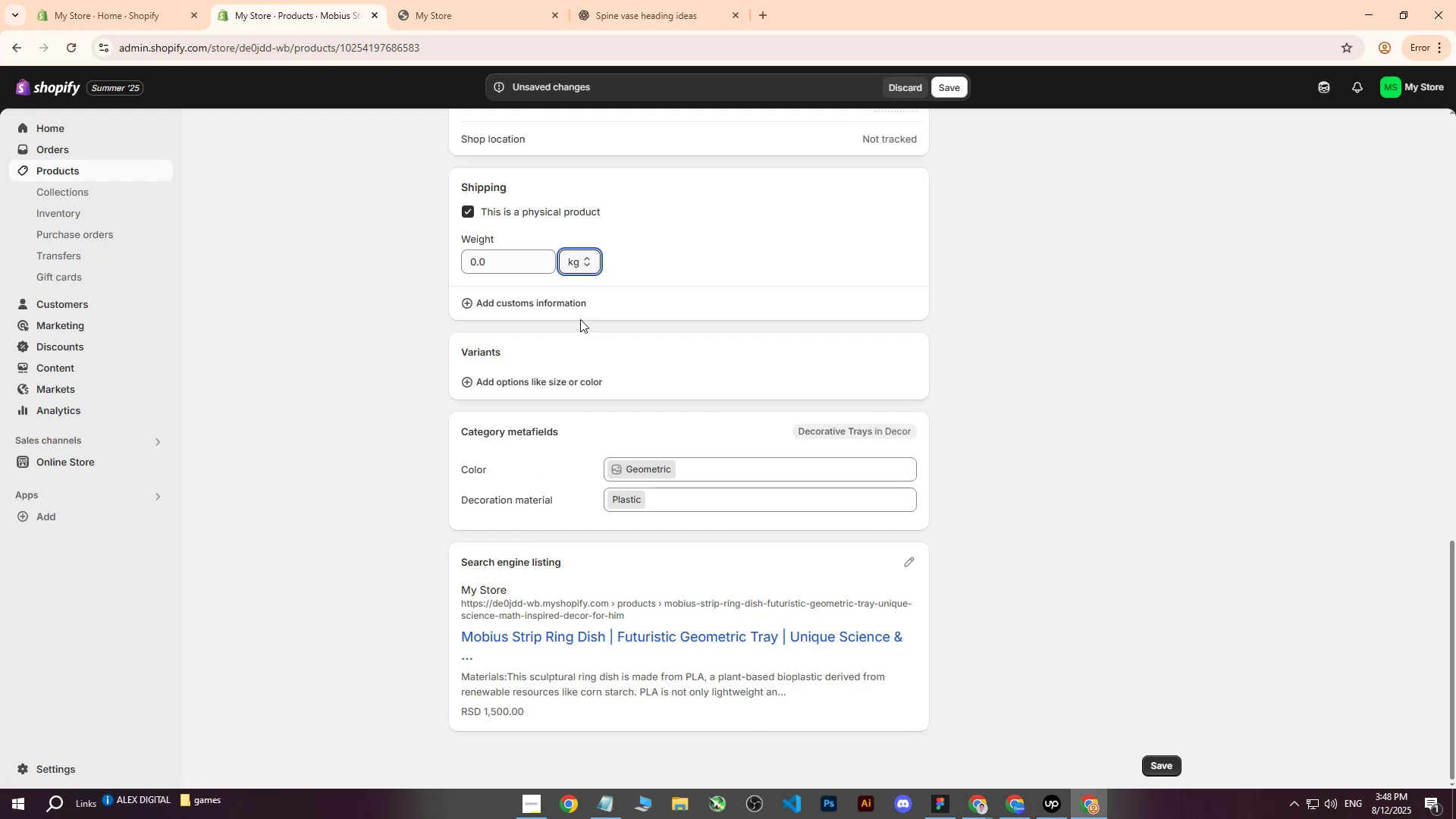 
double_click([522, 274])
 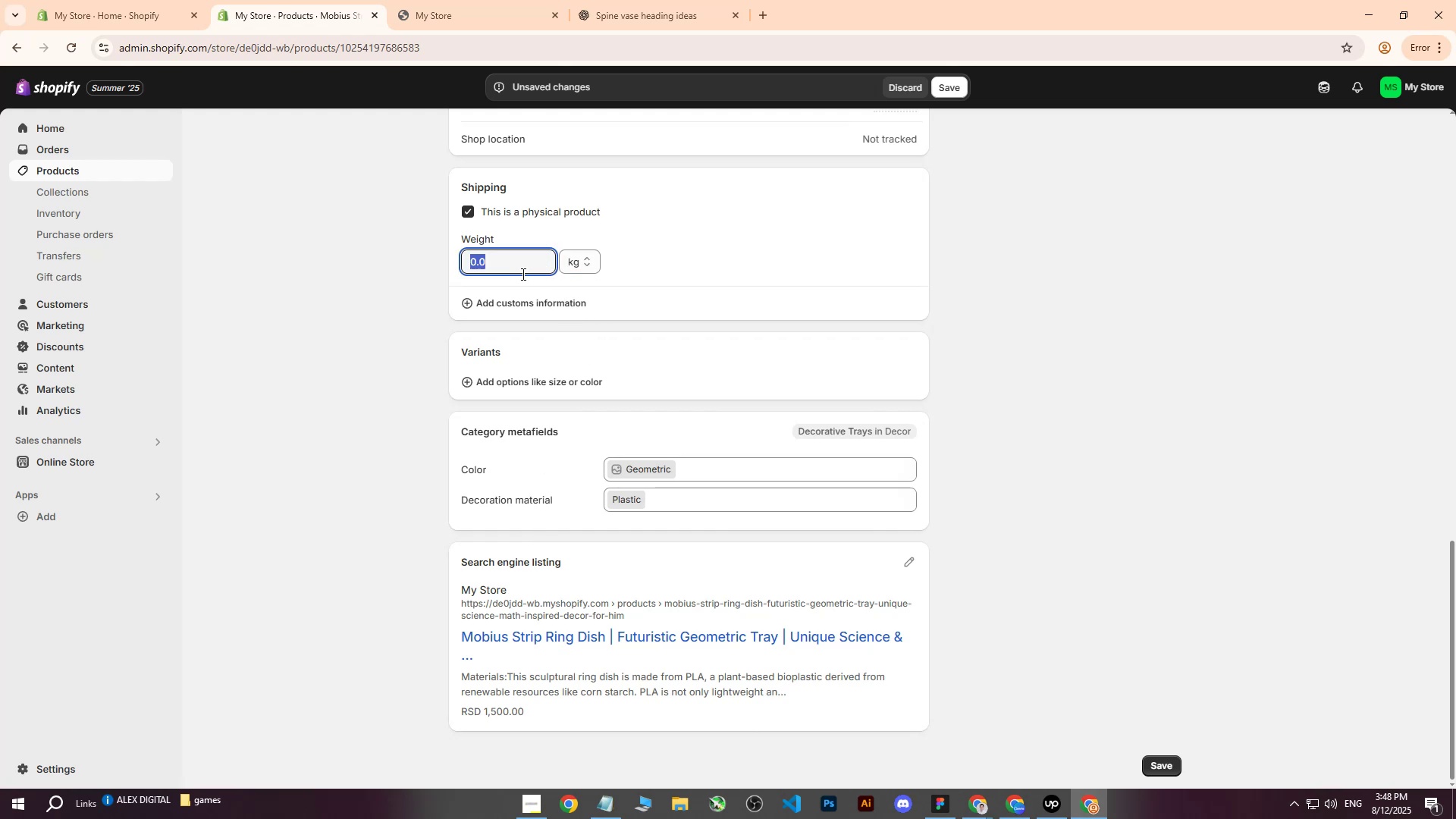 
key(1)
 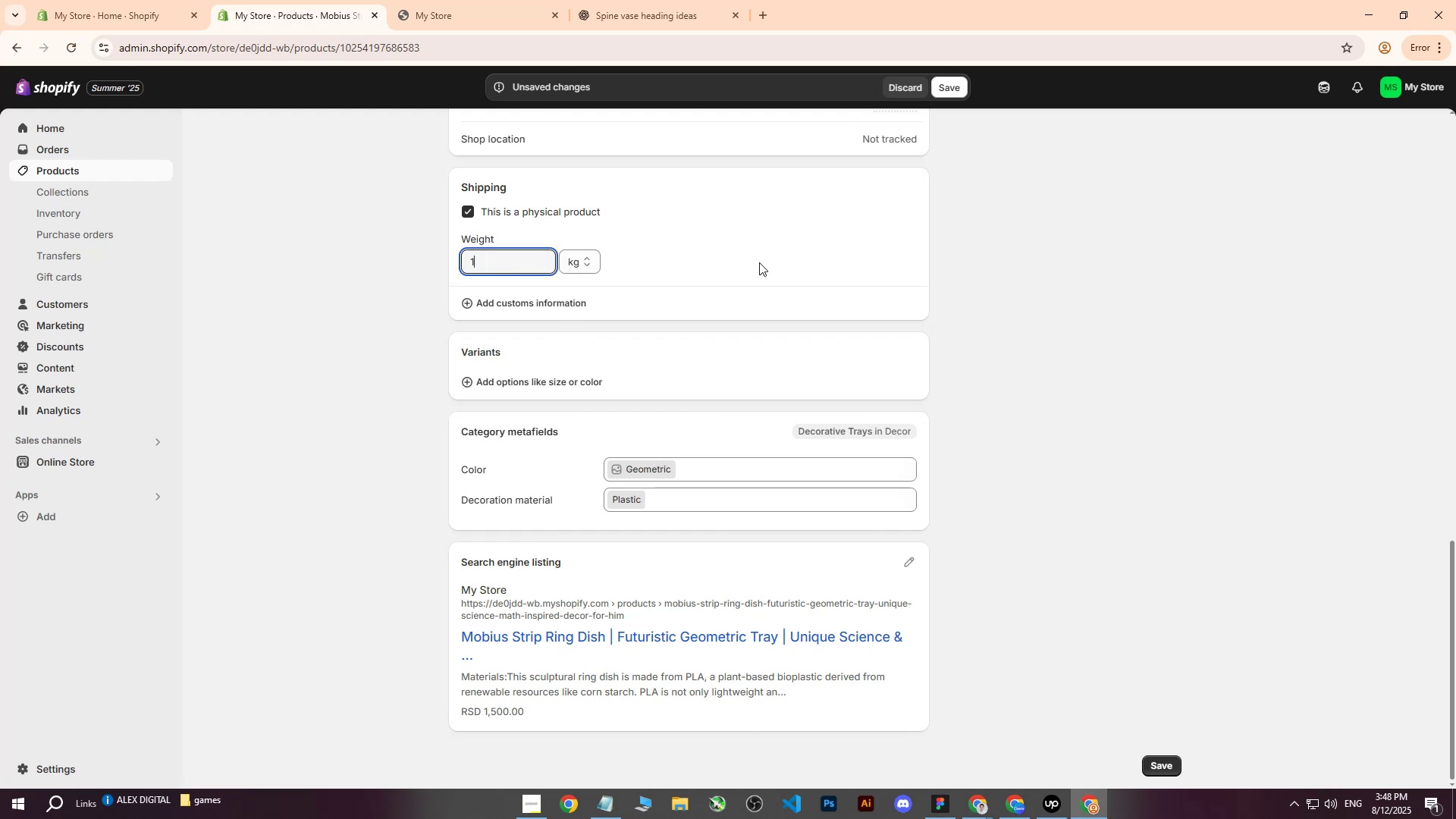 
left_click([824, 260])
 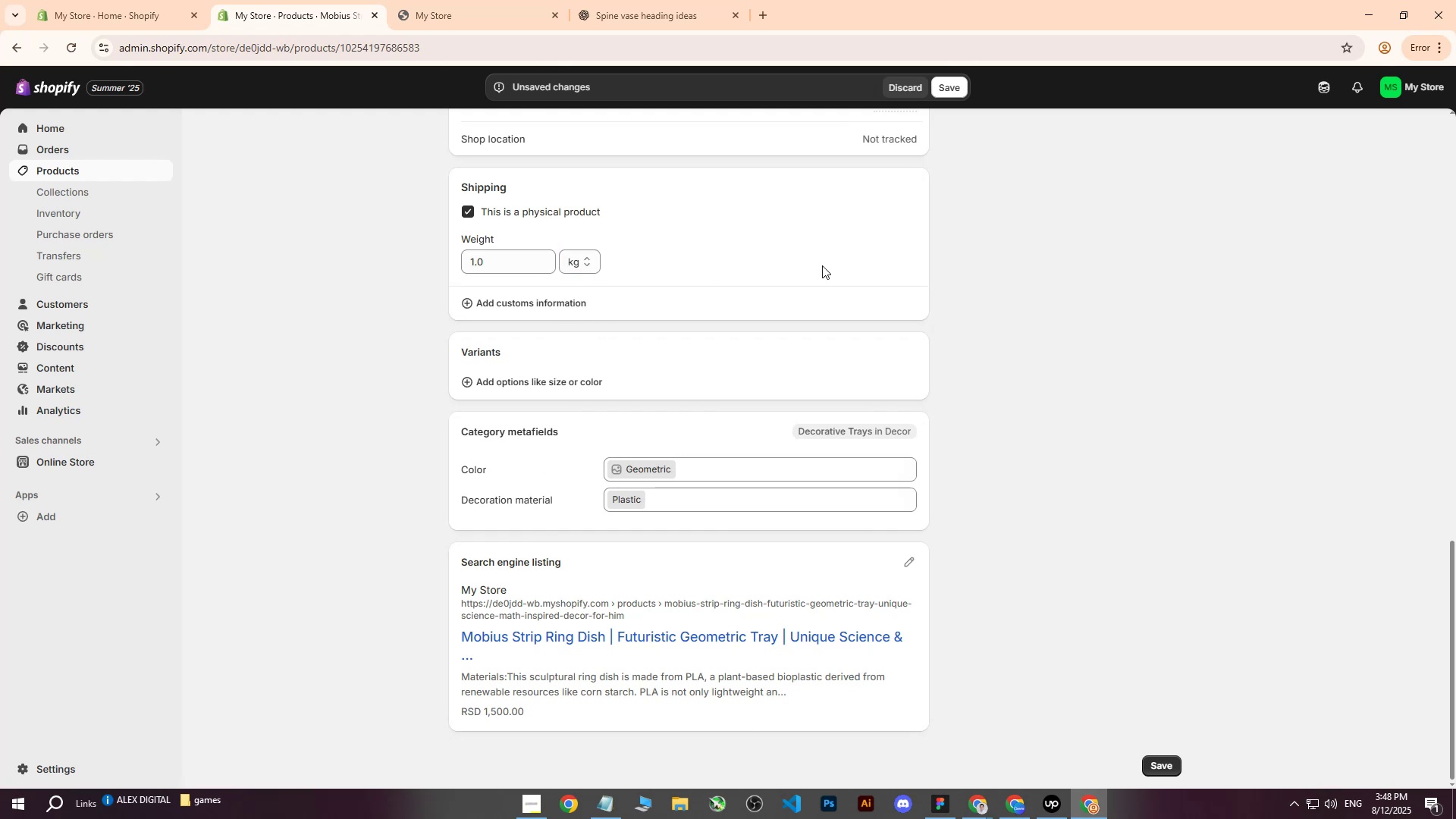 
scroll: coordinate [814, 432], scroll_direction: up, amount: 28.0
 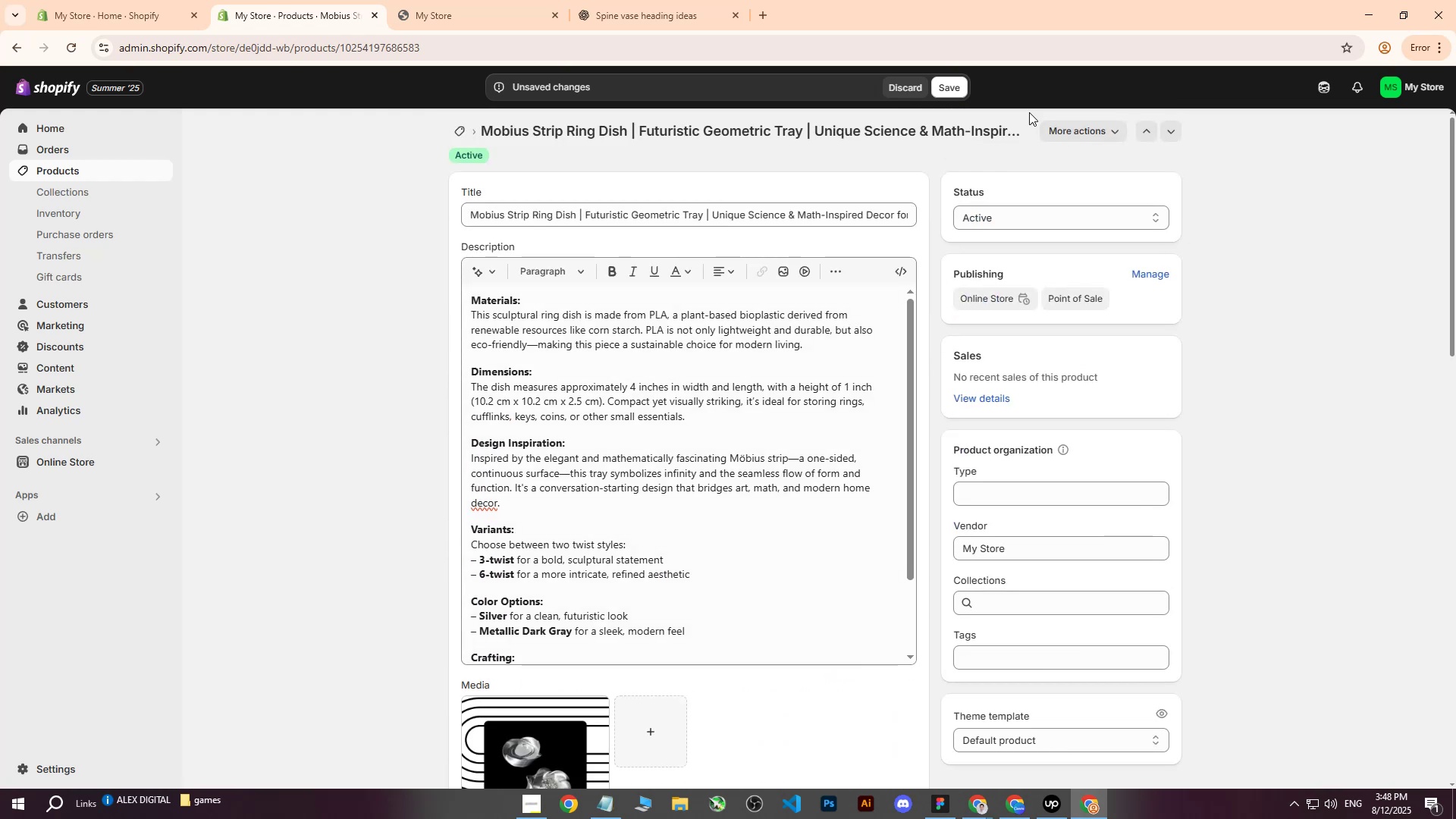 
left_click([952, 89])
 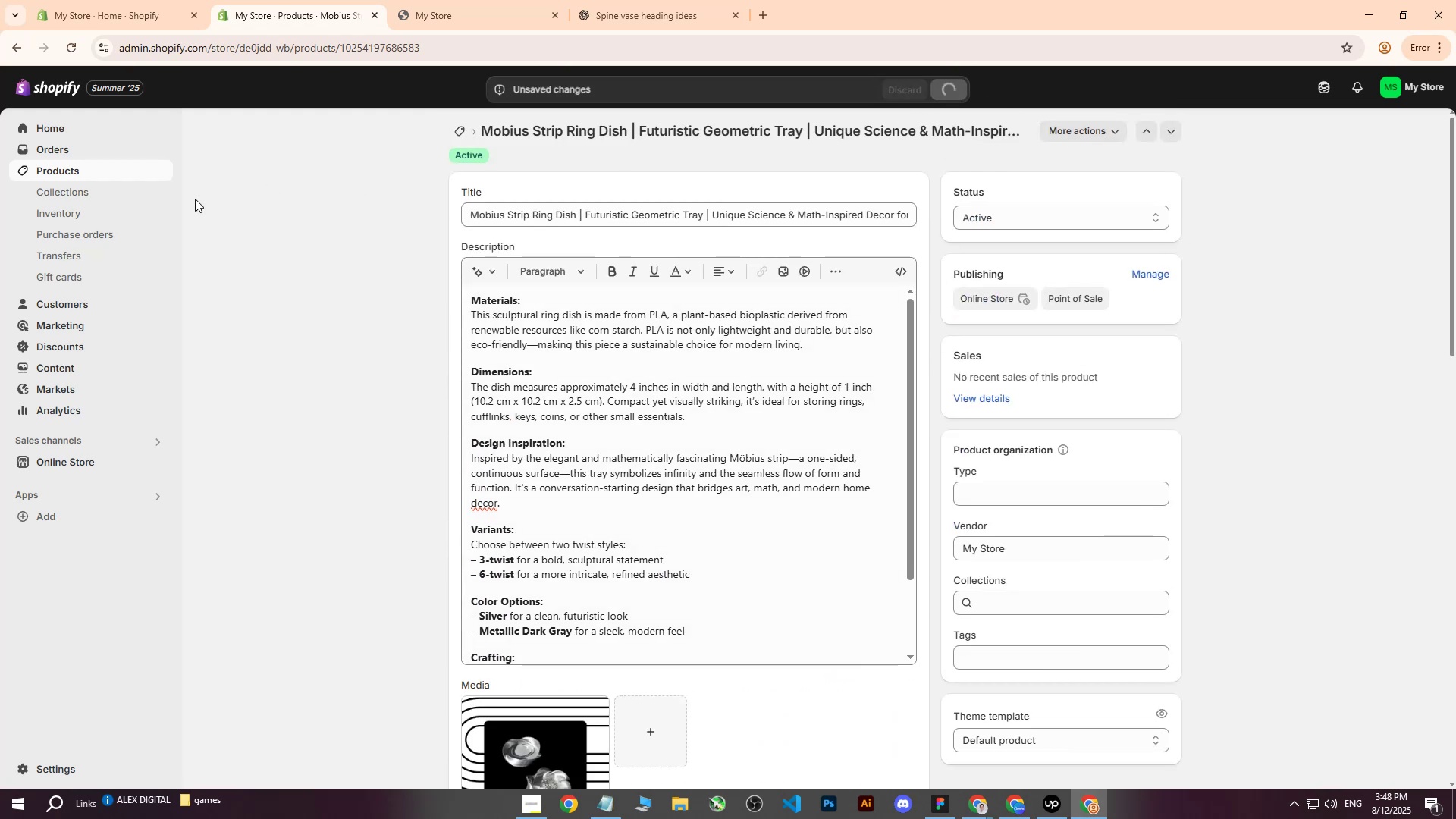 
left_click([92, 176])
 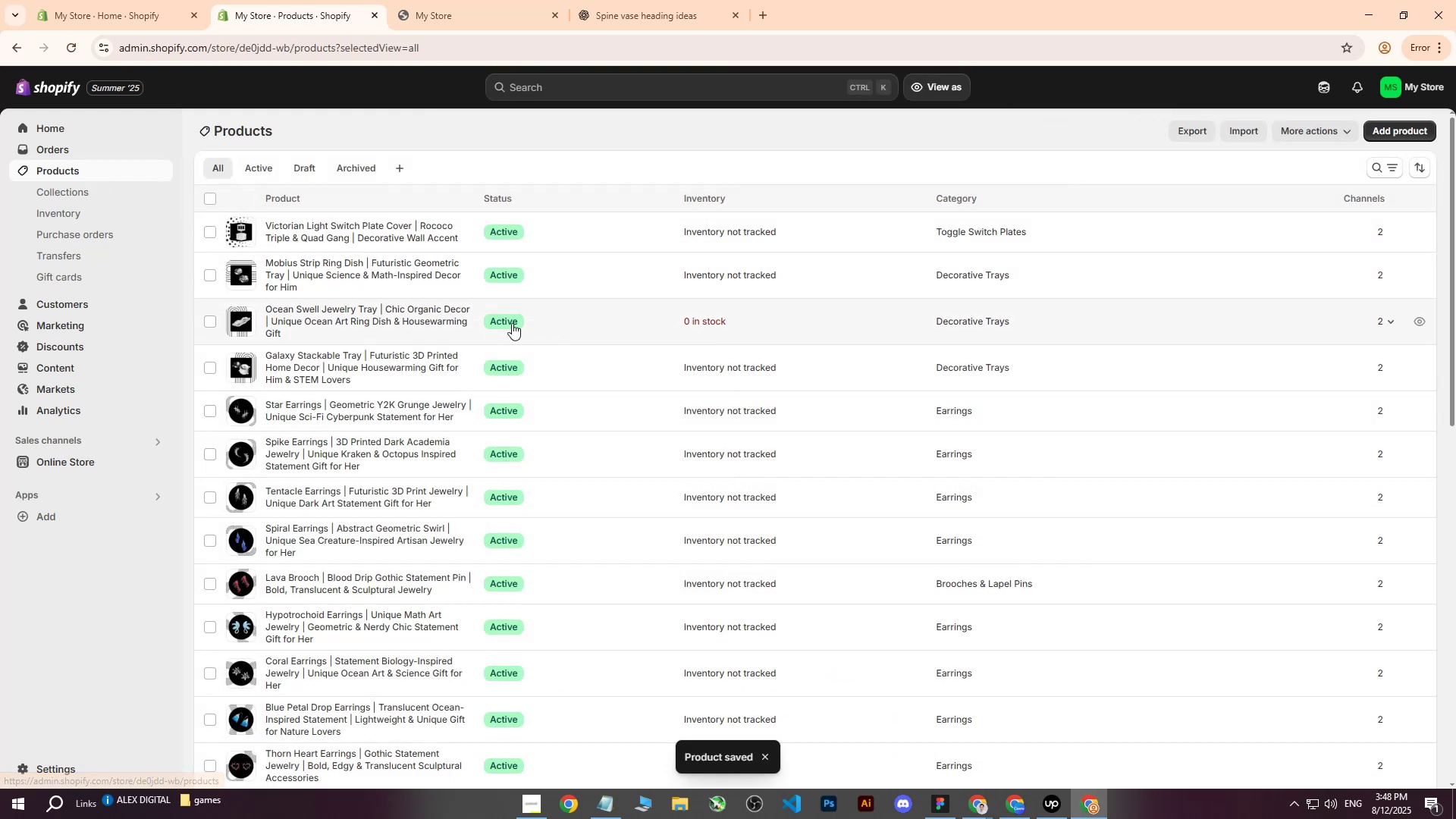 
left_click([375, 313])
 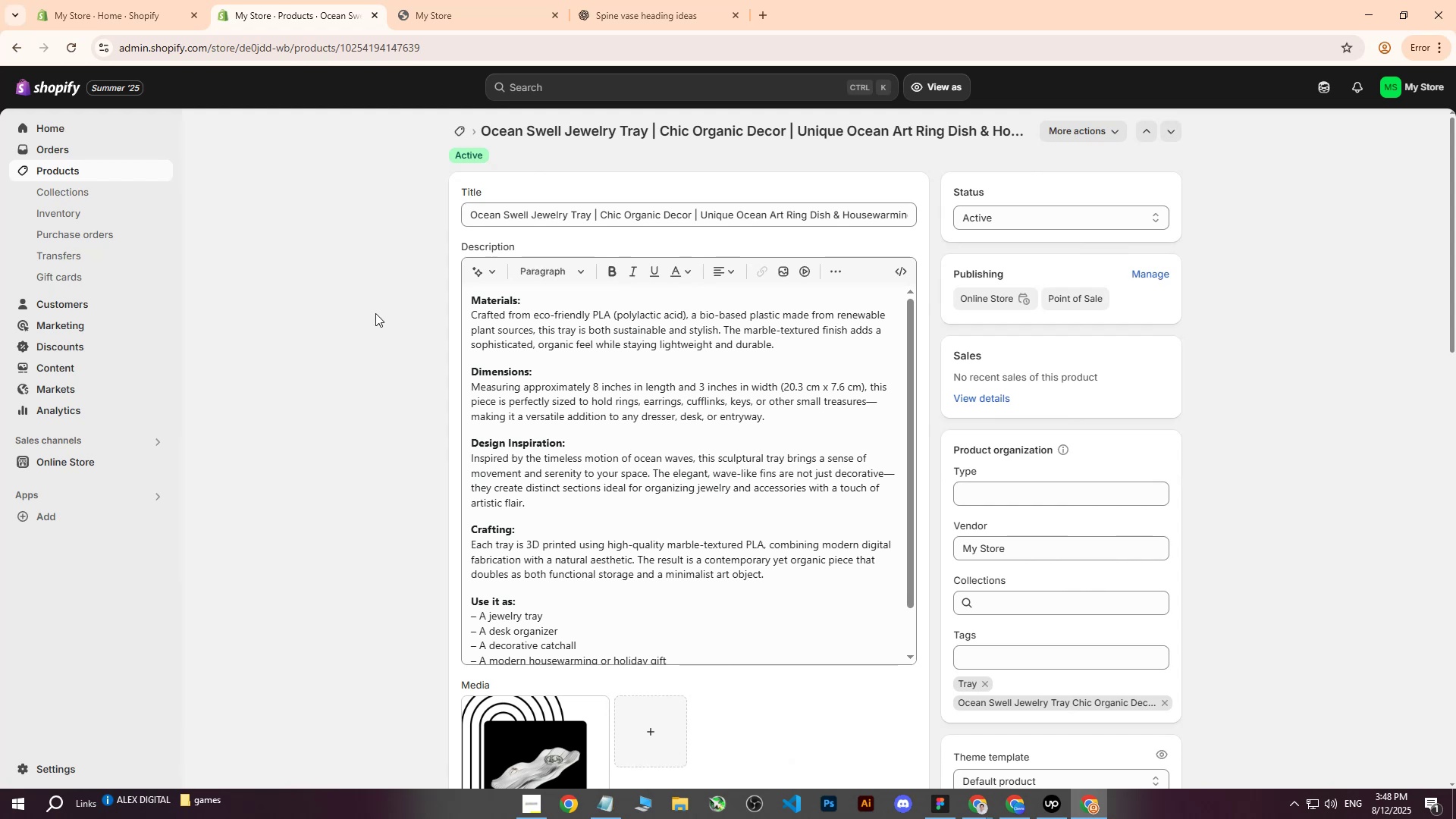 
wait(11.71)
 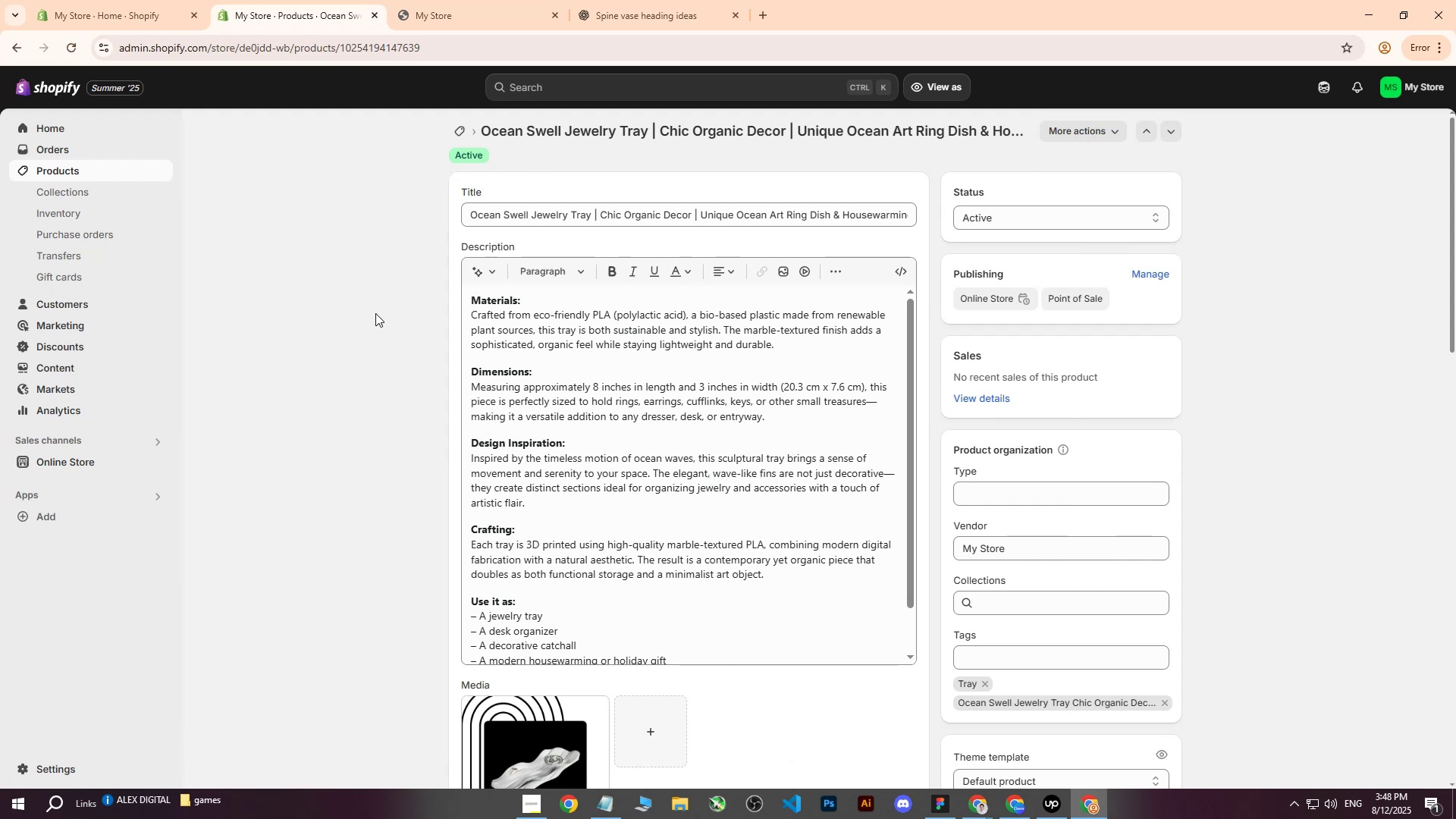 
scroll: coordinate [812, 695], scroll_direction: down, amount: 11.0
 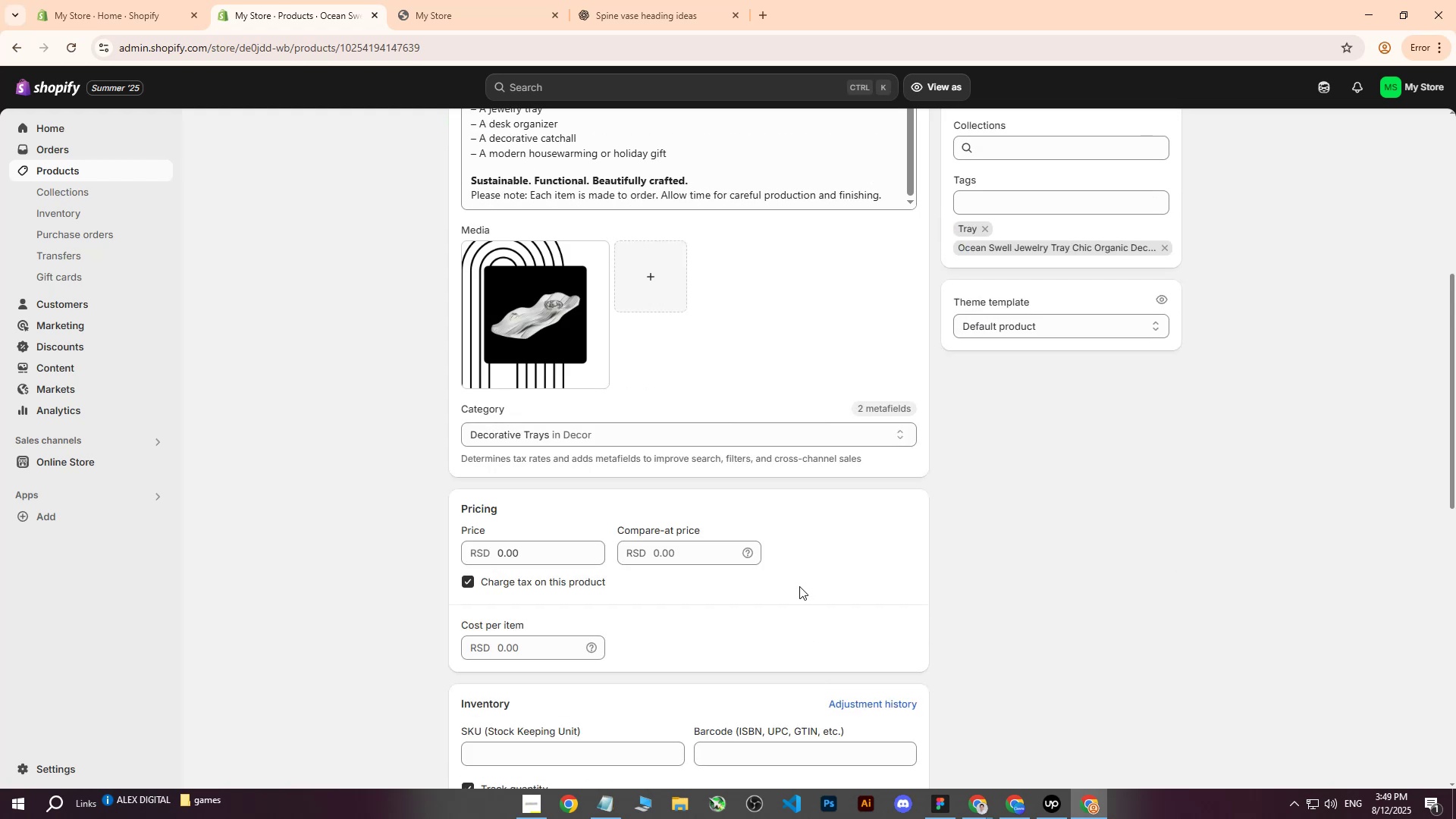 
scroll: coordinate [799, 582], scroll_direction: up, amount: 1.0
 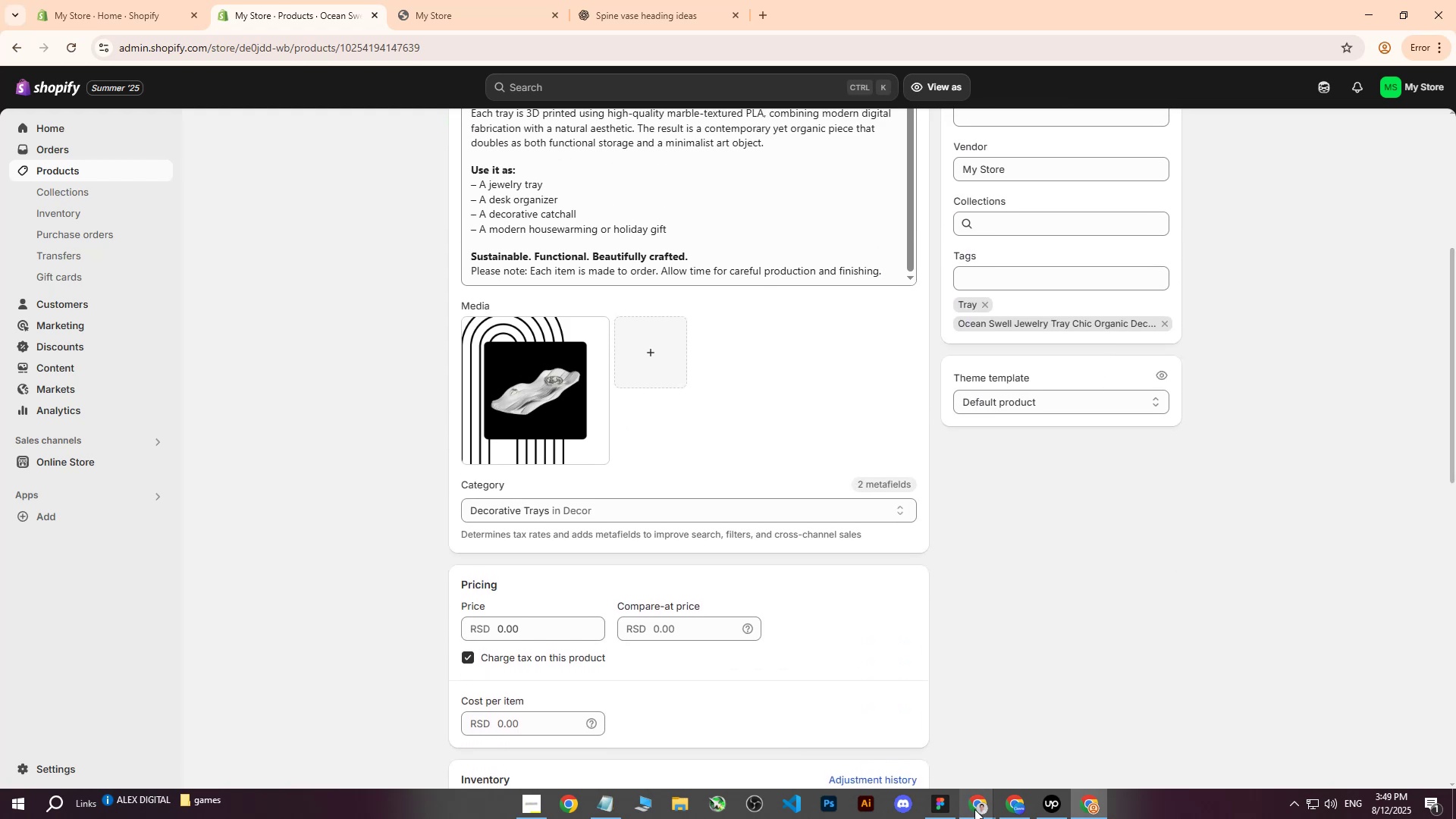 
double_click([918, 744])
 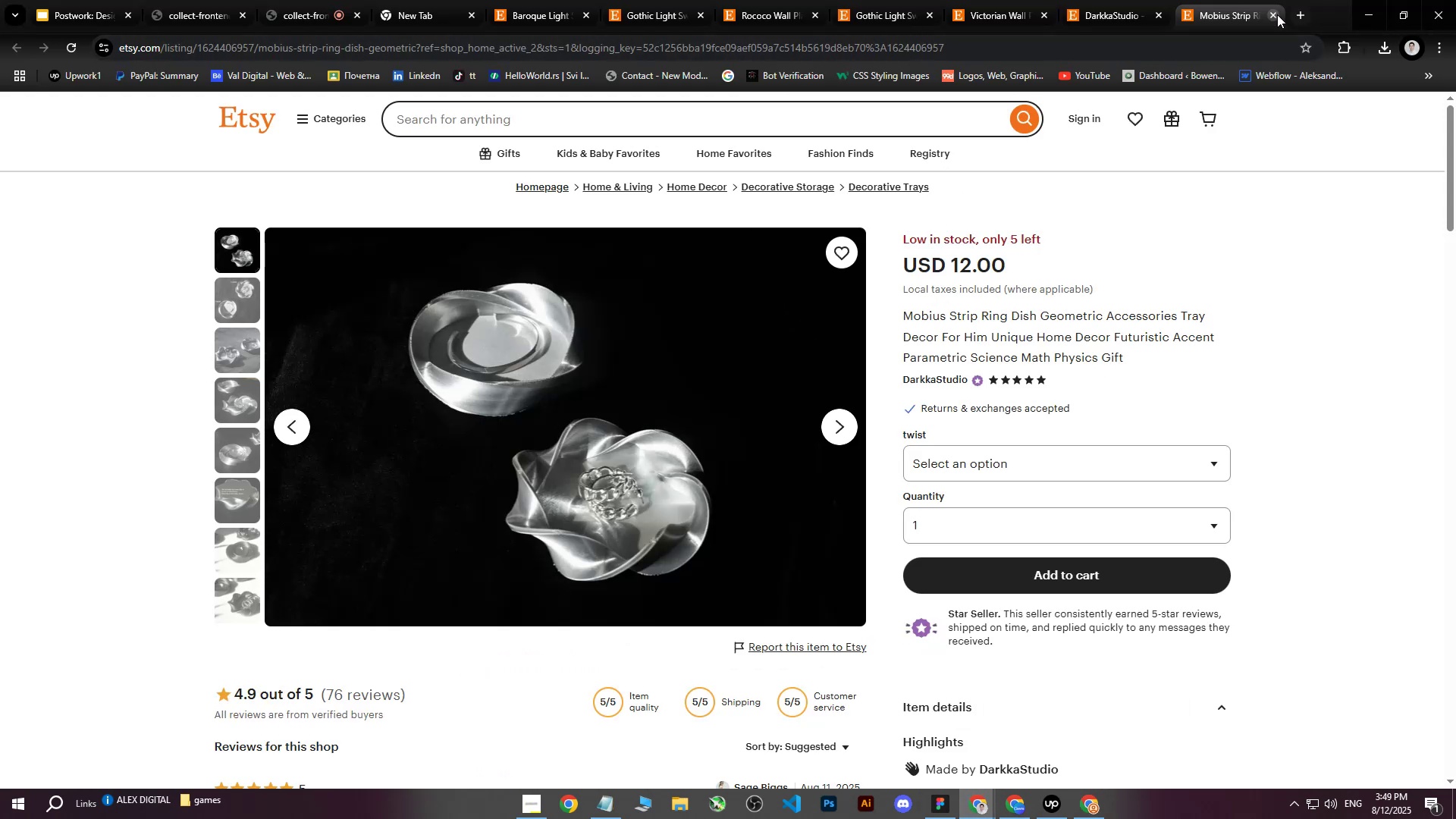 
left_click([1274, 16])
 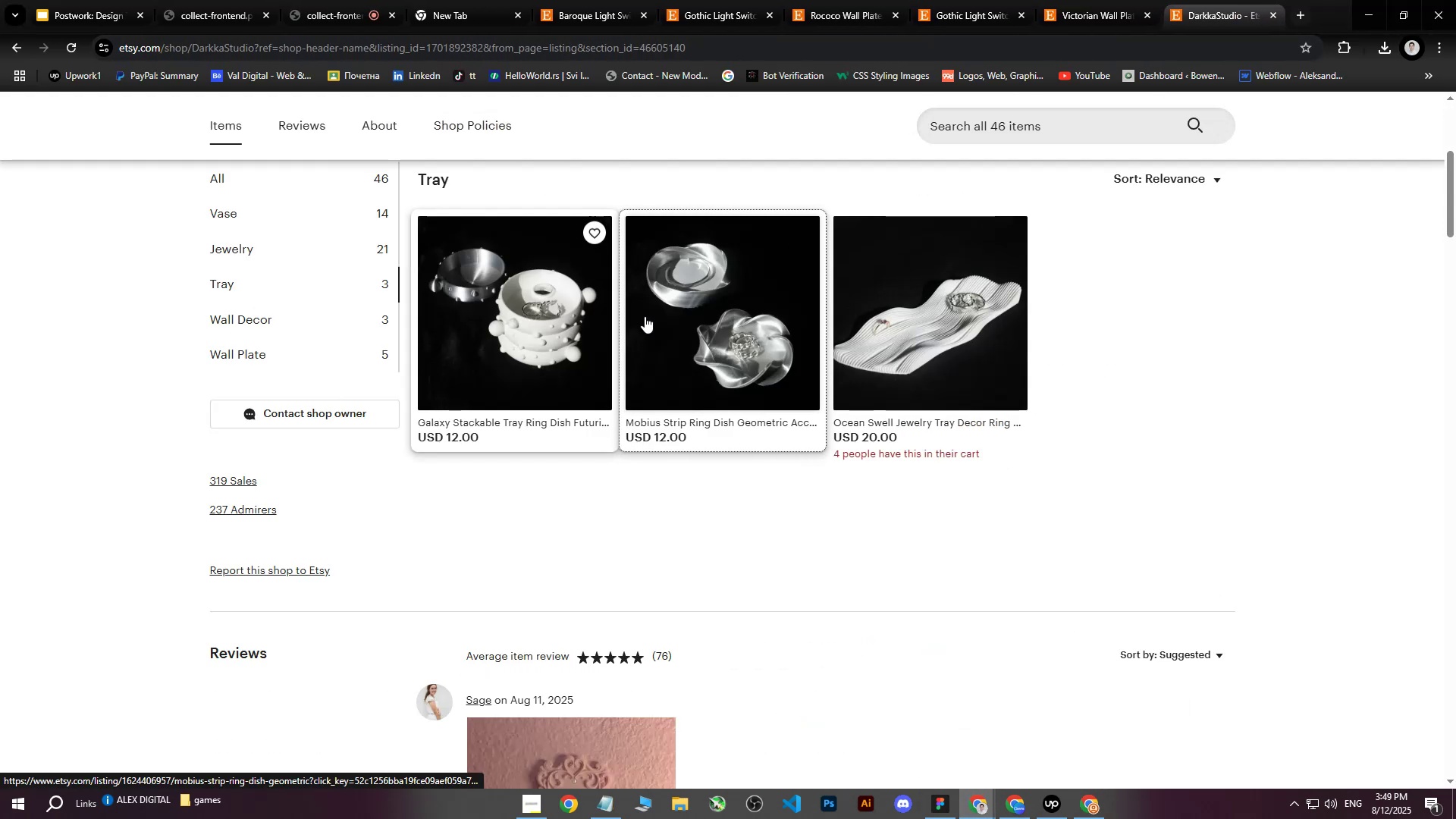 
left_click([901, 316])
 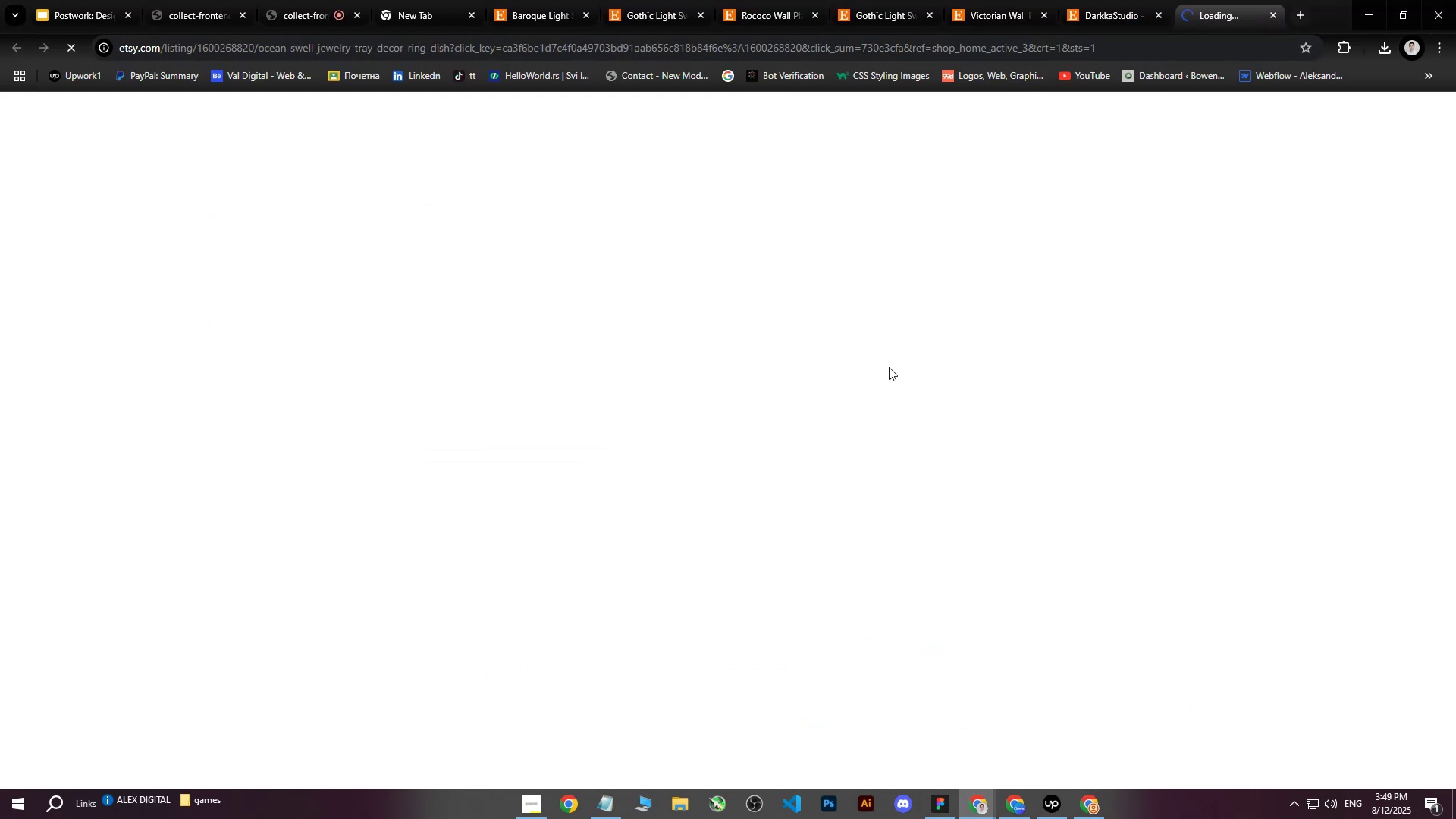 
scroll: coordinate [887, 377], scroll_direction: down, amount: 1.0
 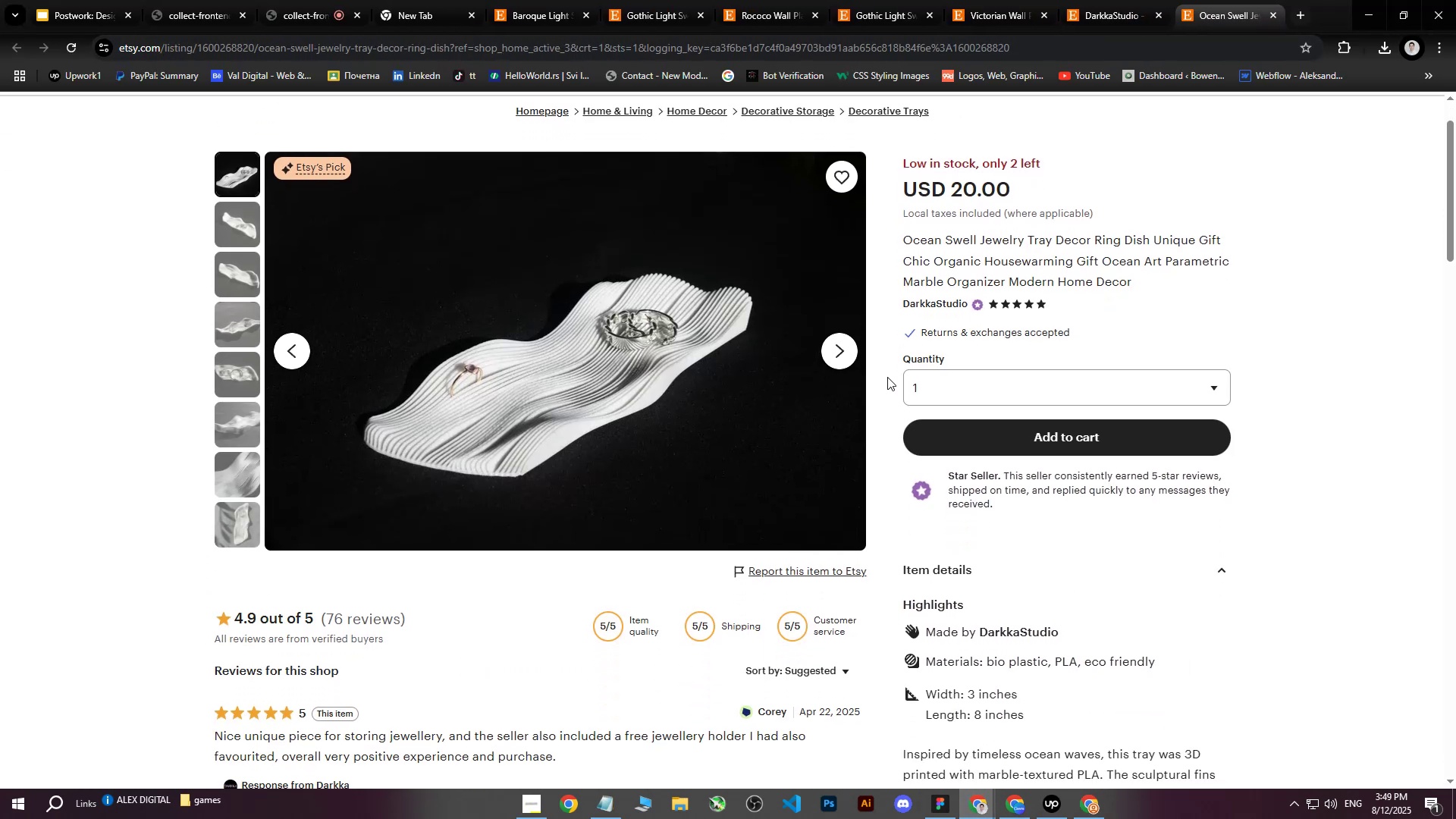 
scroll: coordinate [887, 379], scroll_direction: none, amount: 0.0
 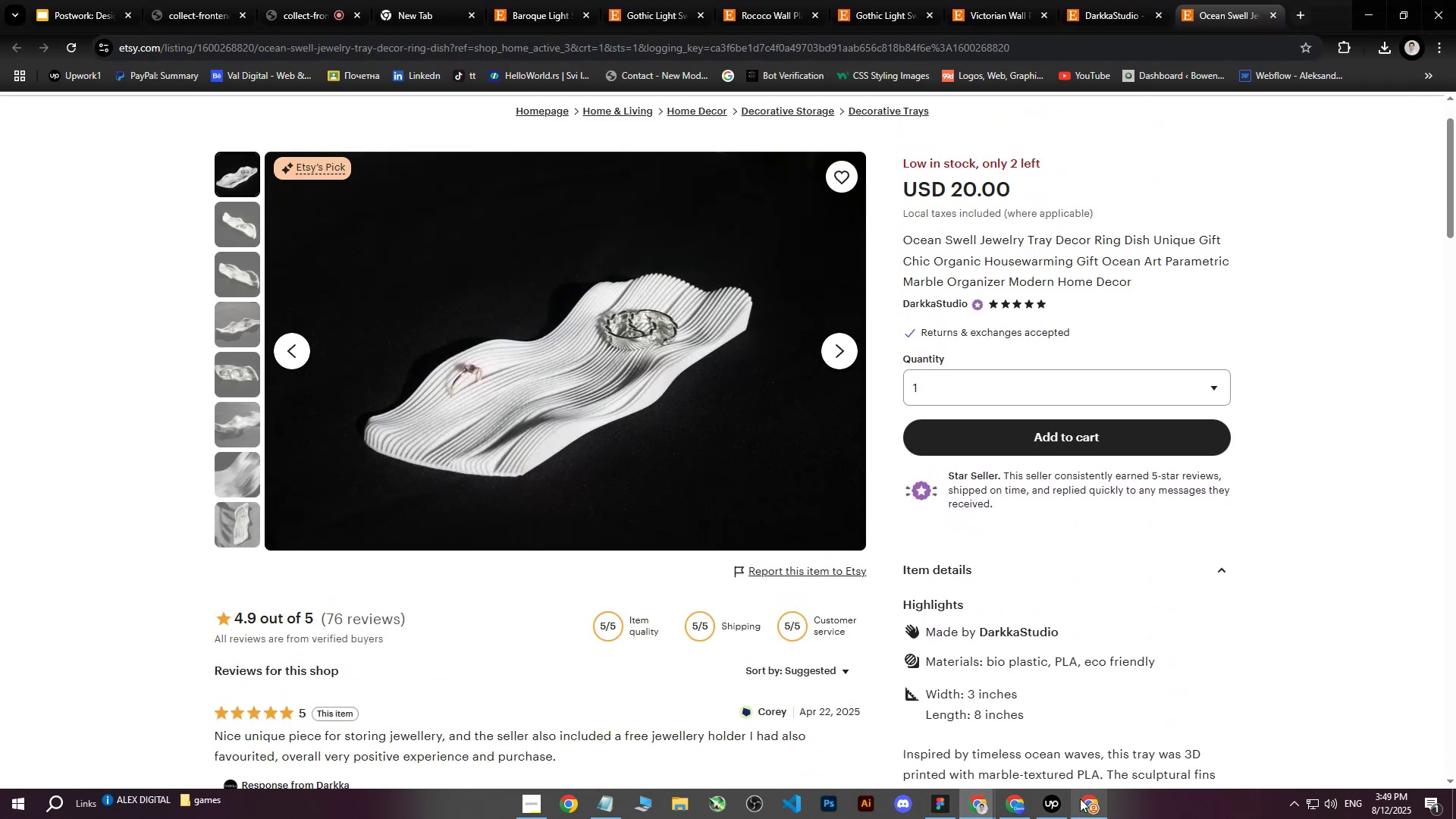 
left_click([1080, 798])
 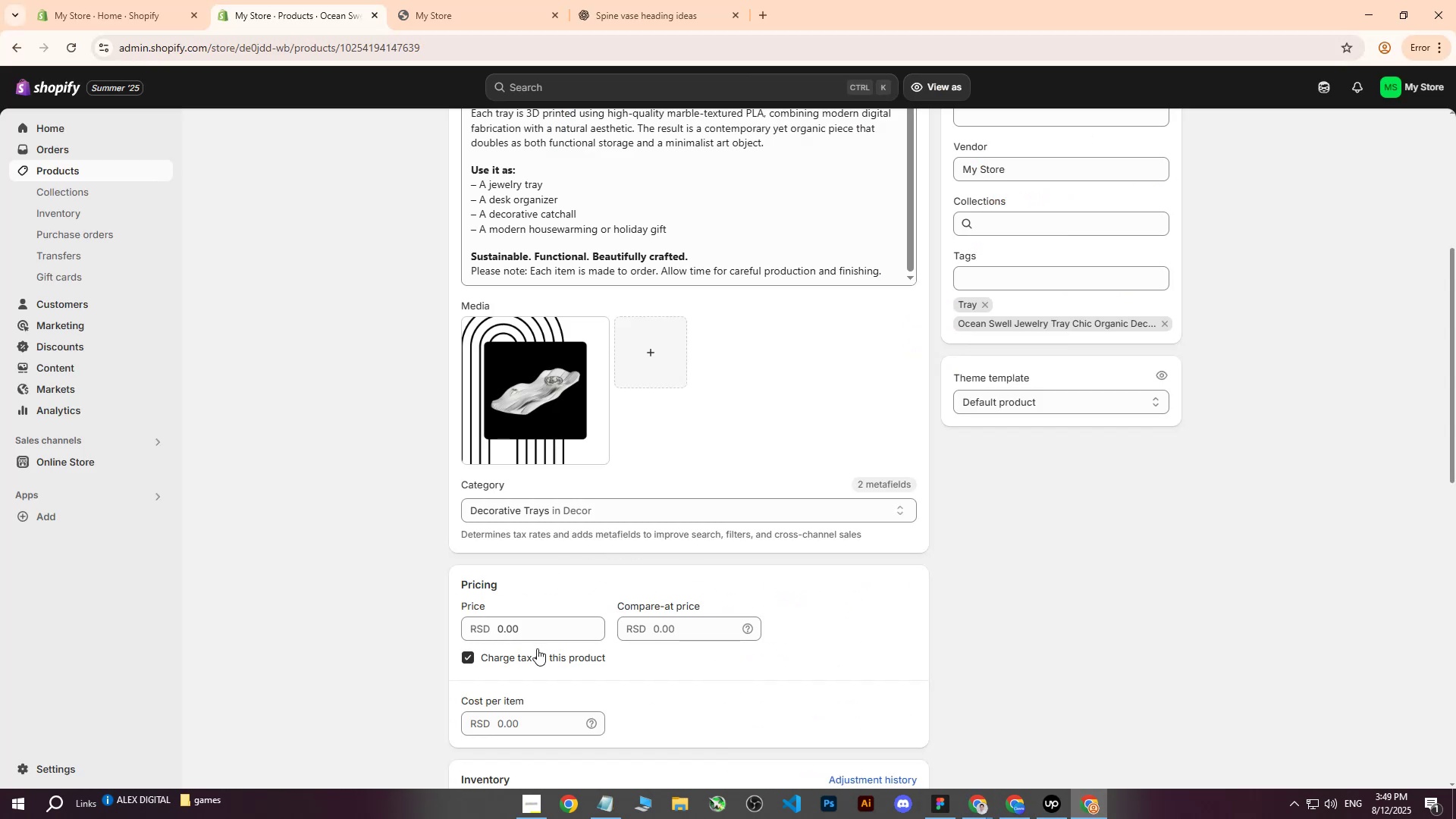 
left_click([526, 631])
 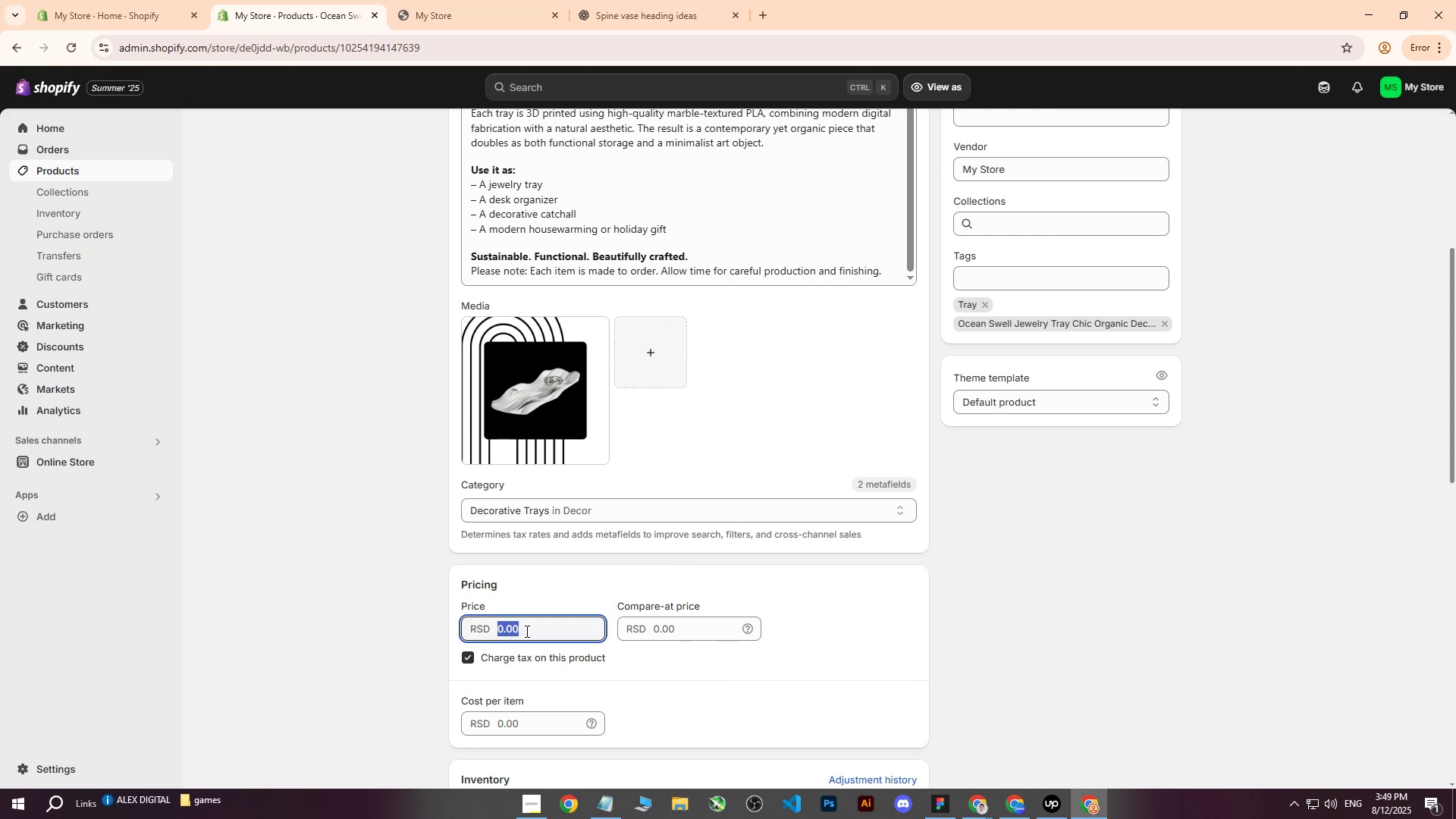 
type(20002500)
 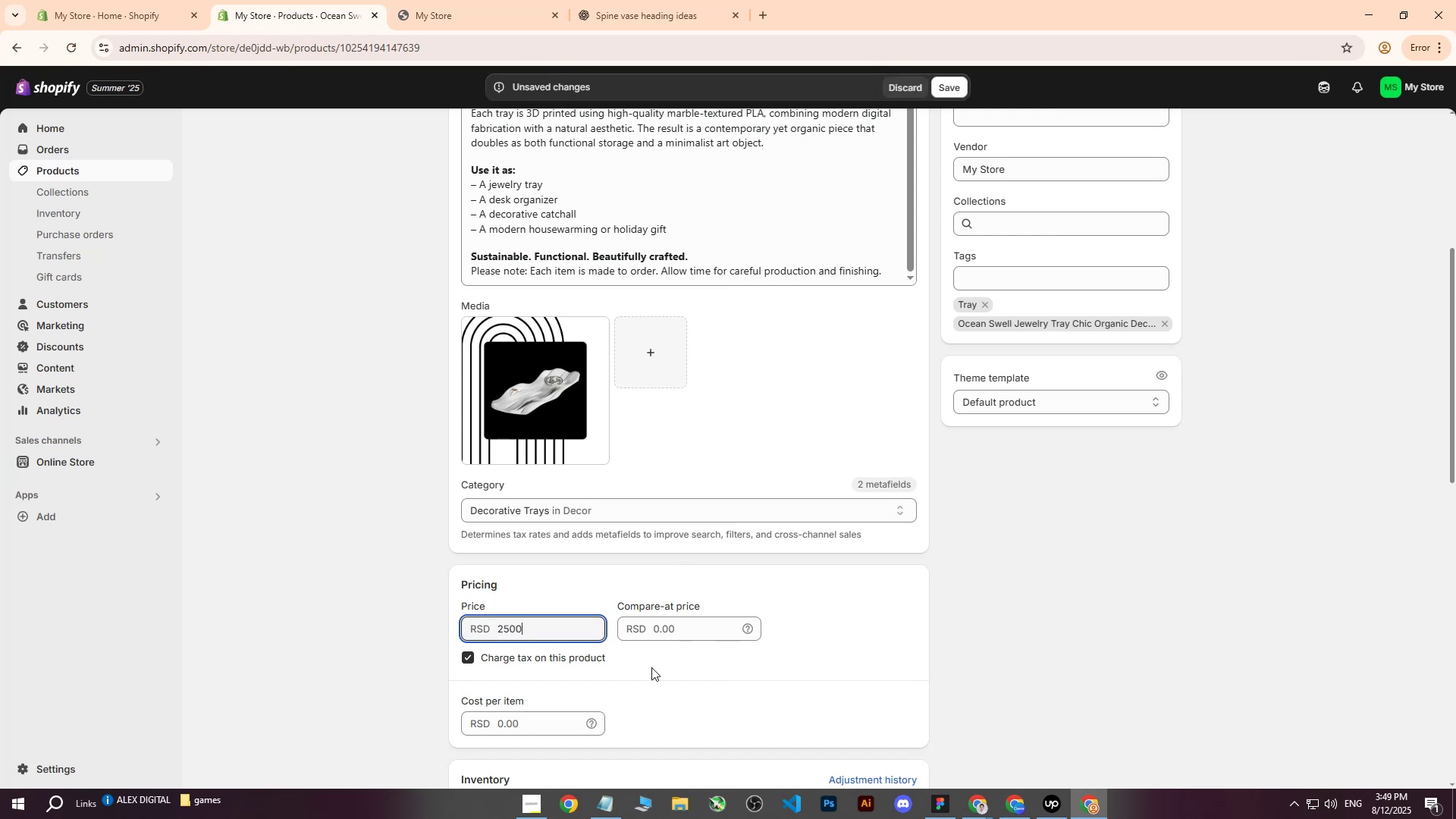 
left_click([658, 679])
 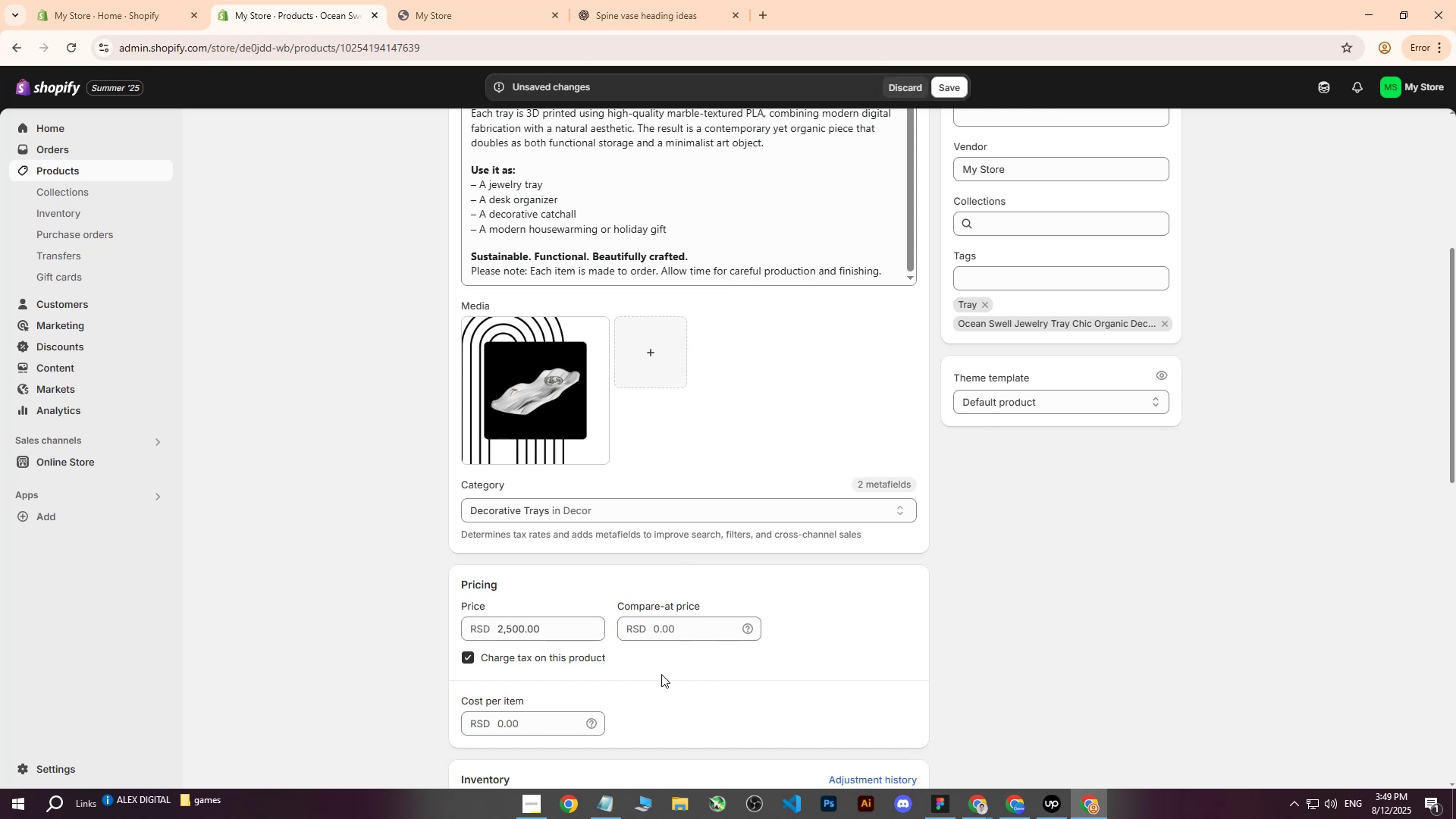 
scroll: coordinate [673, 661], scroll_direction: down, amount: 6.0
 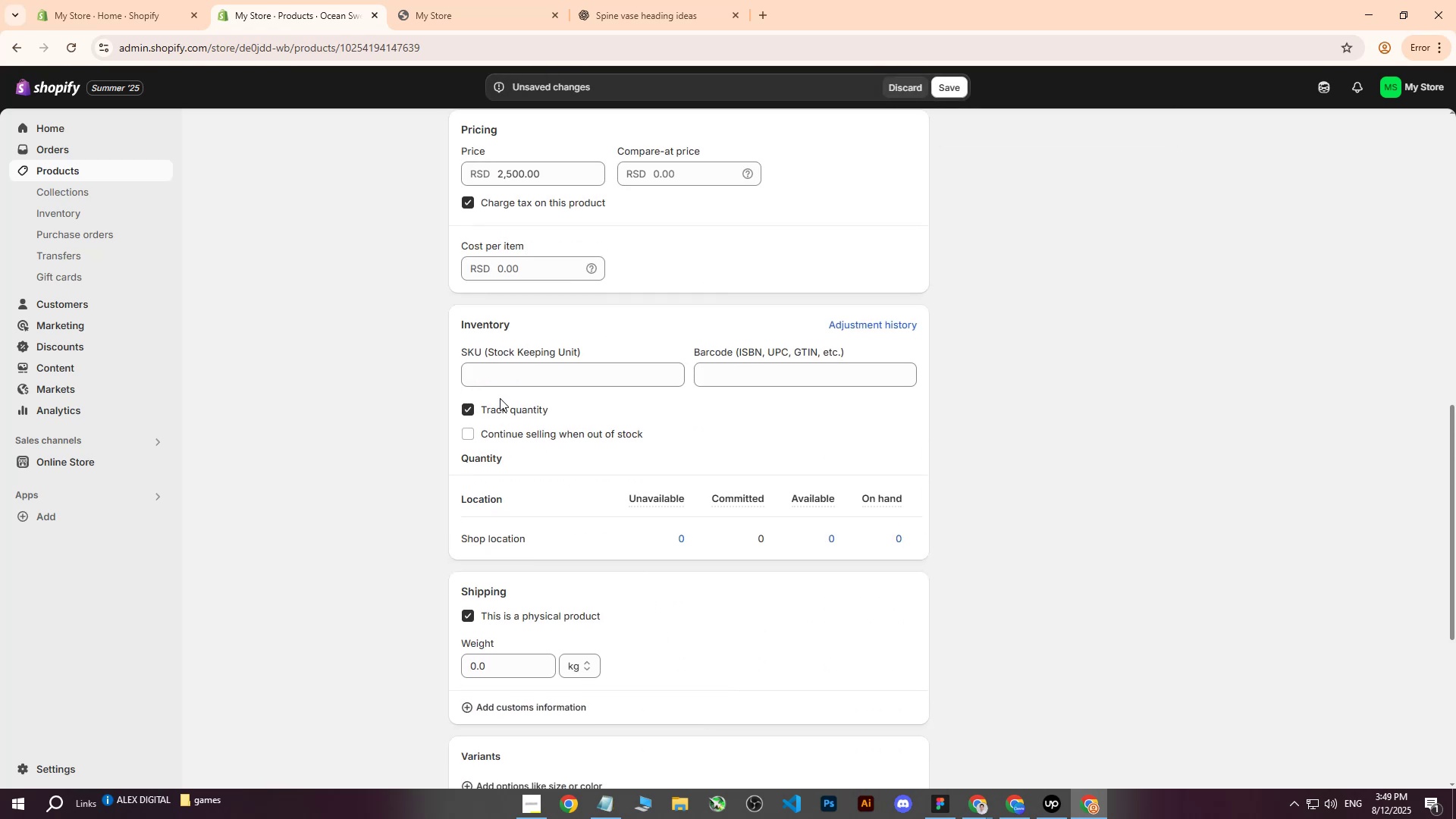 
left_click([493, 406])
 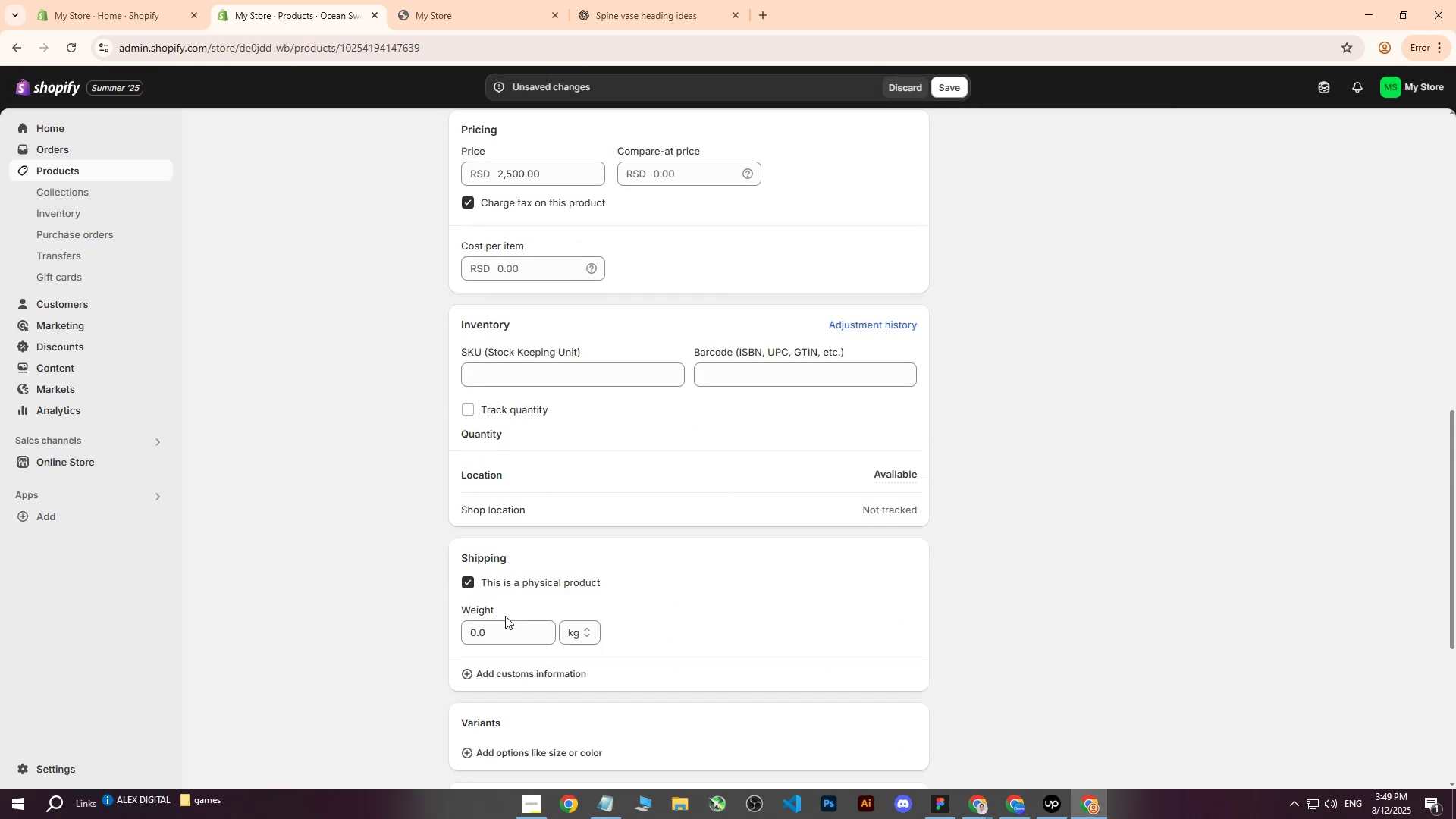 
left_click([597, 635])
 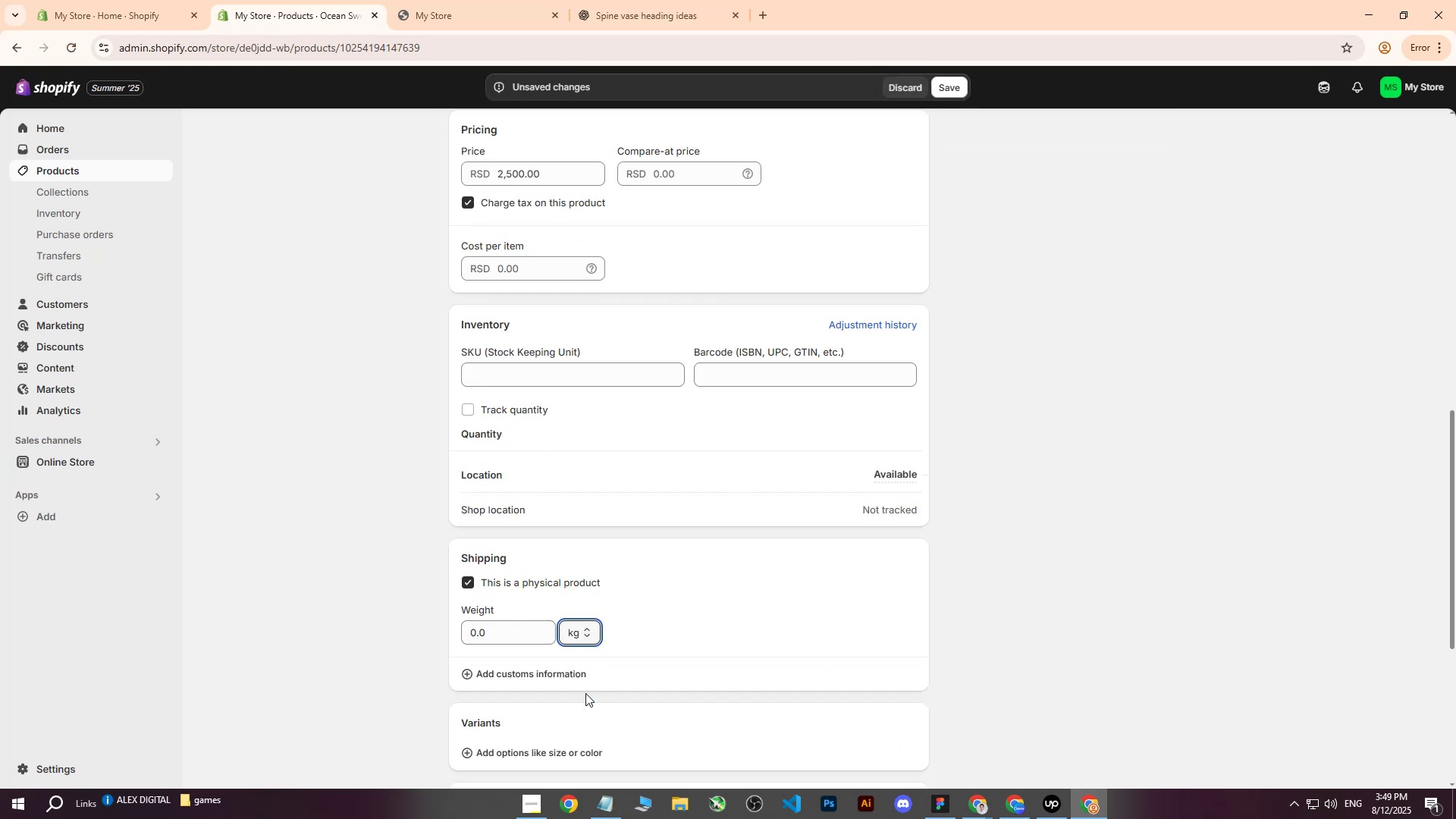 
double_click([498, 636])
 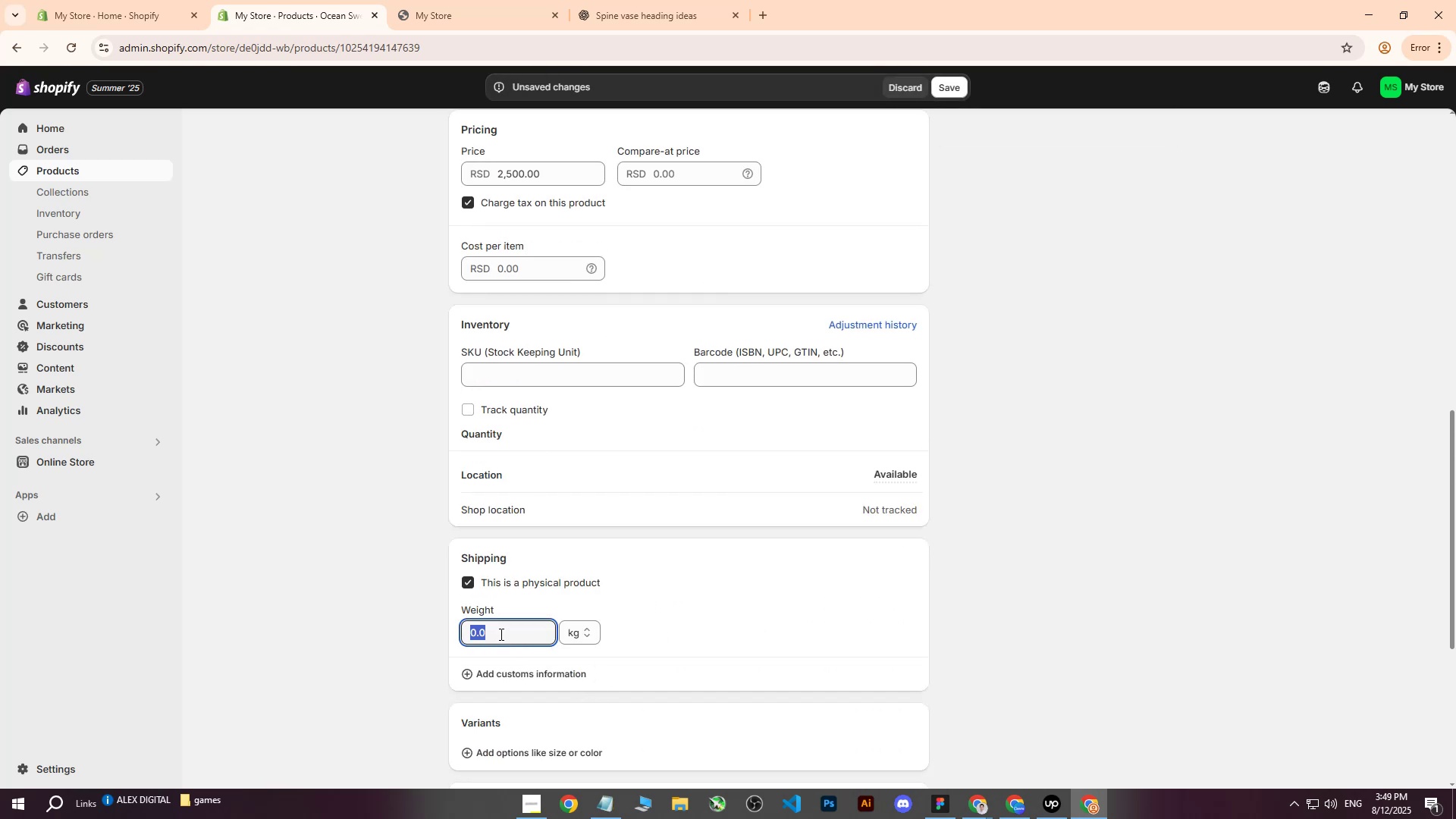 
type(43)
 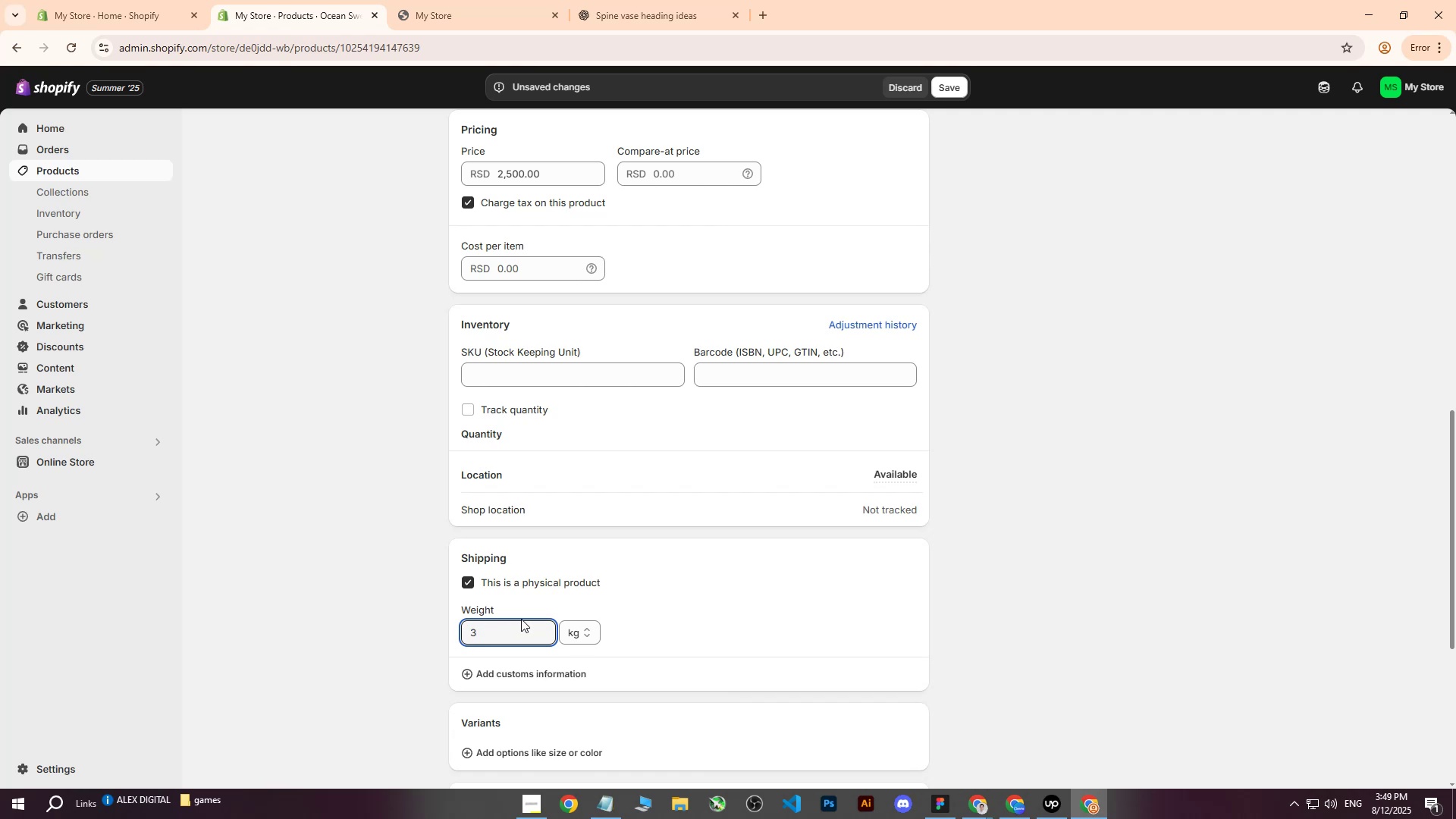 
left_click([706, 592])
 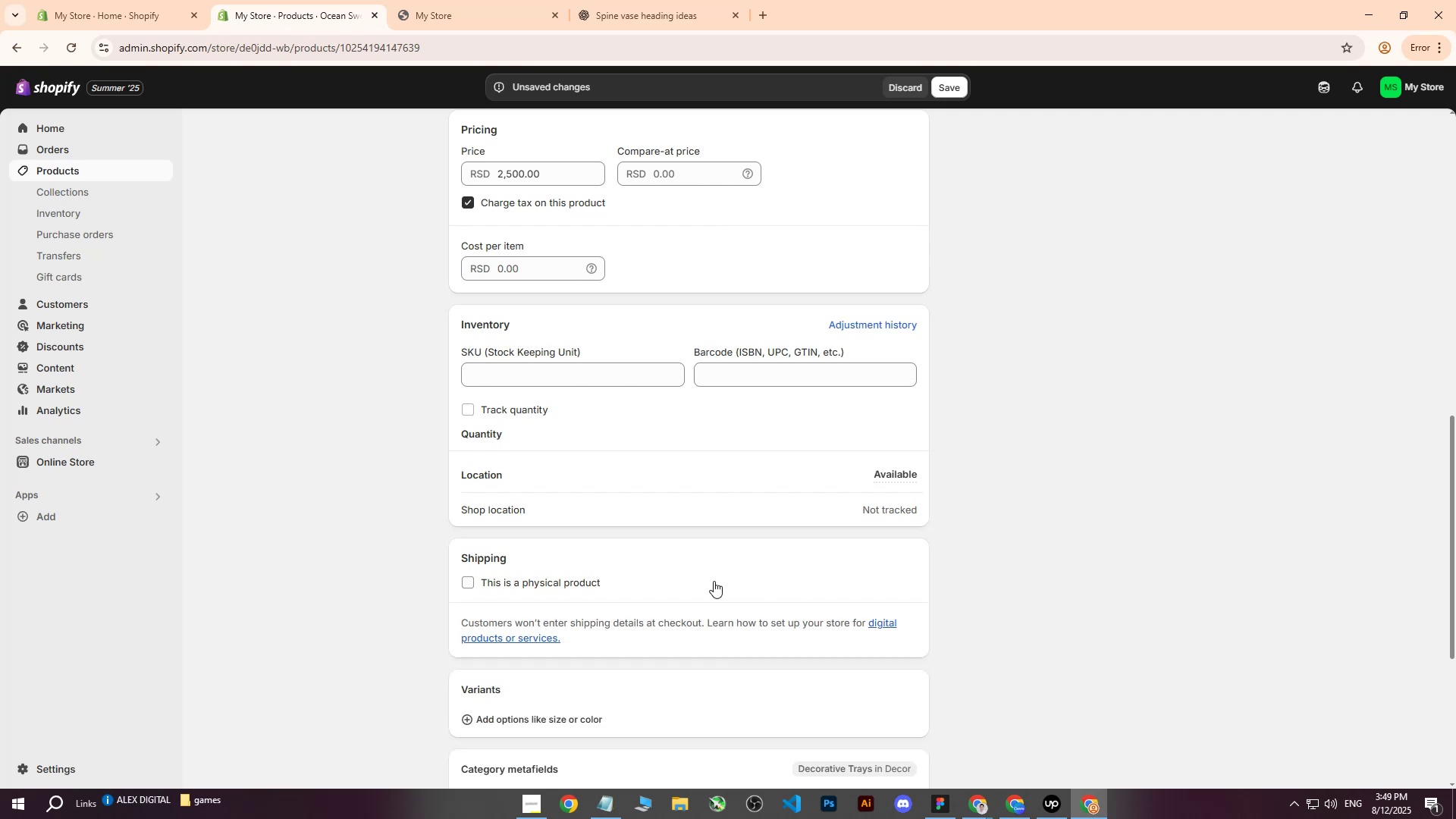 
left_click([554, 584])
 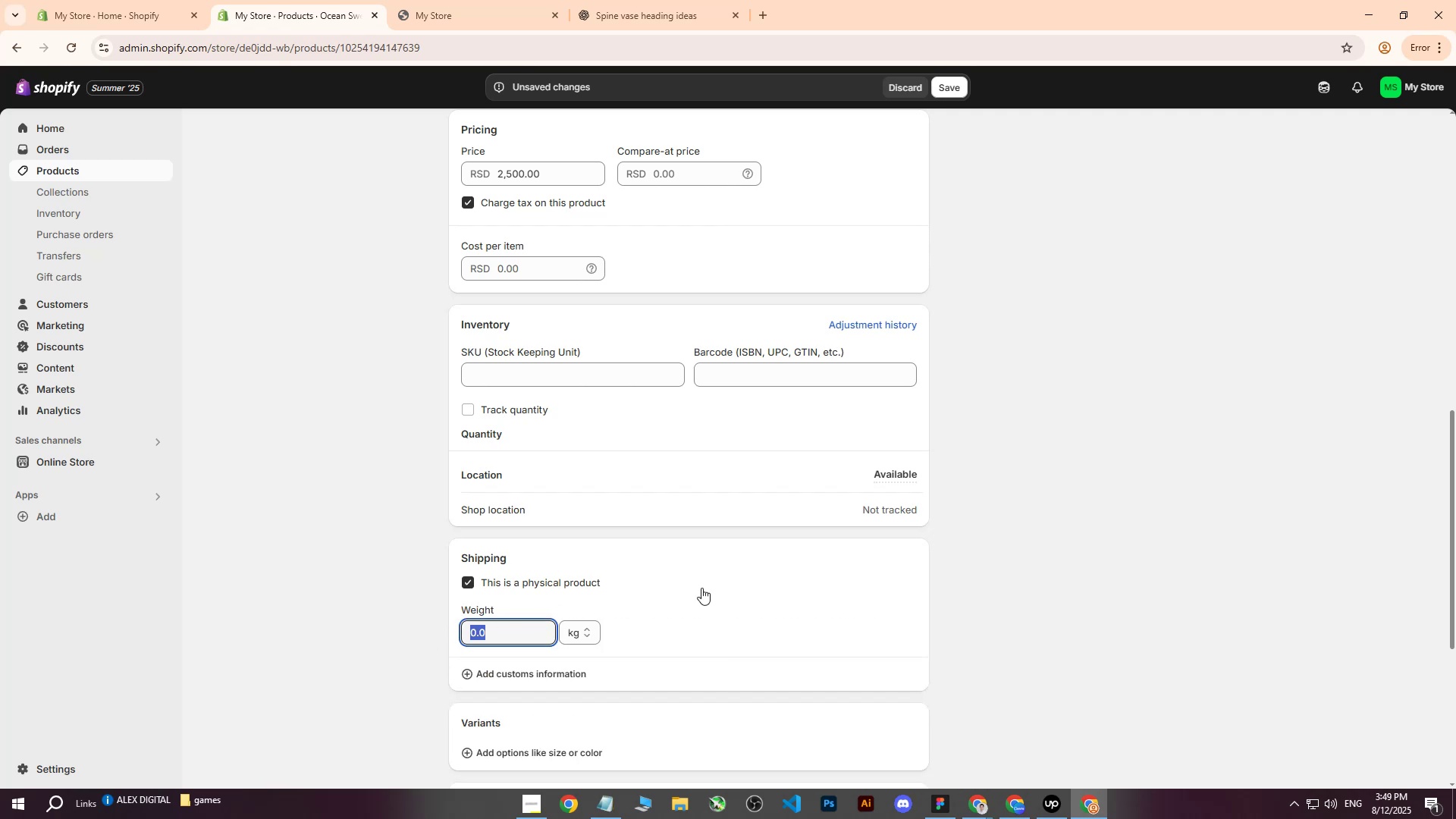 
key(3)
 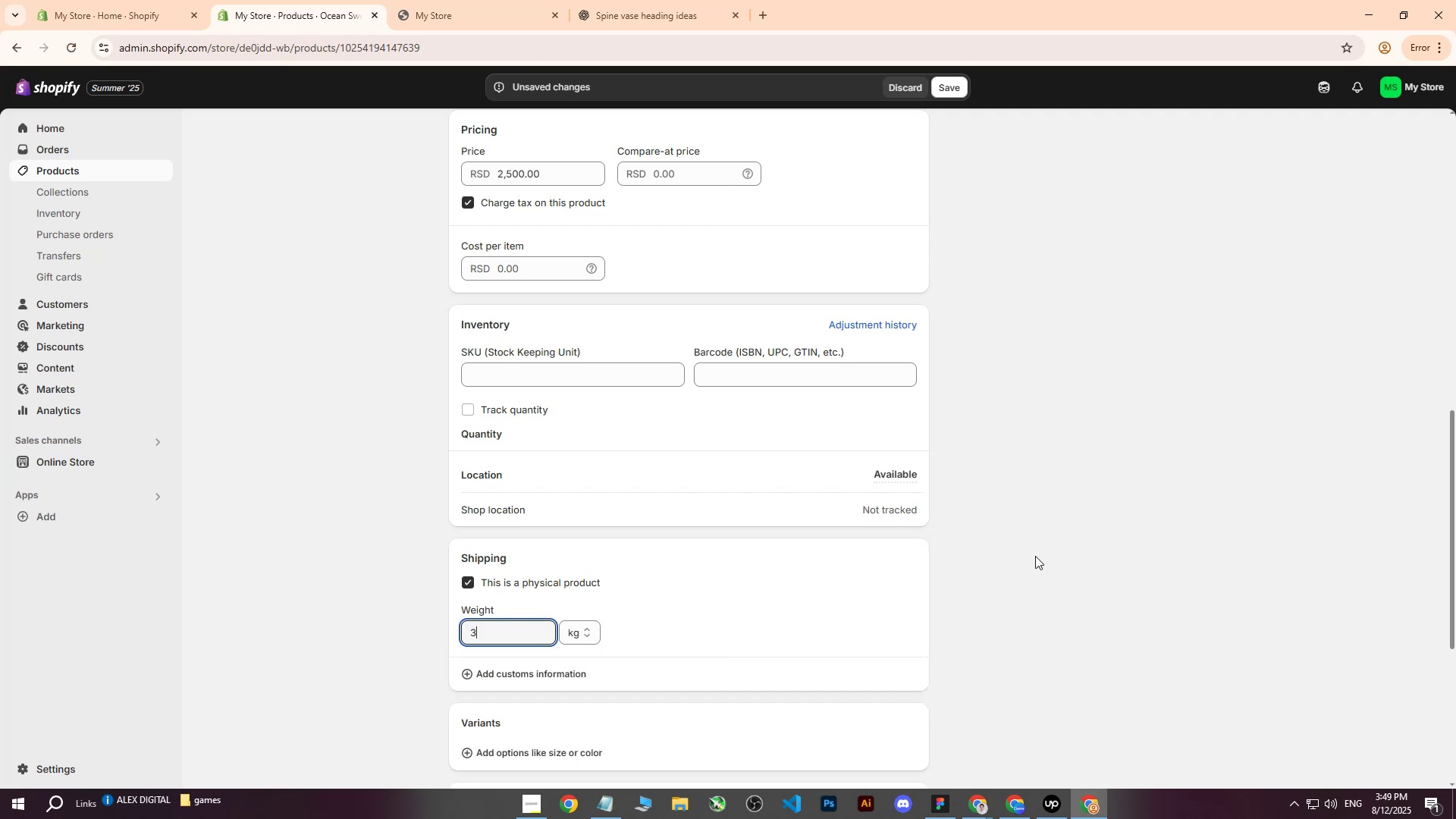 
left_click([1028, 554])
 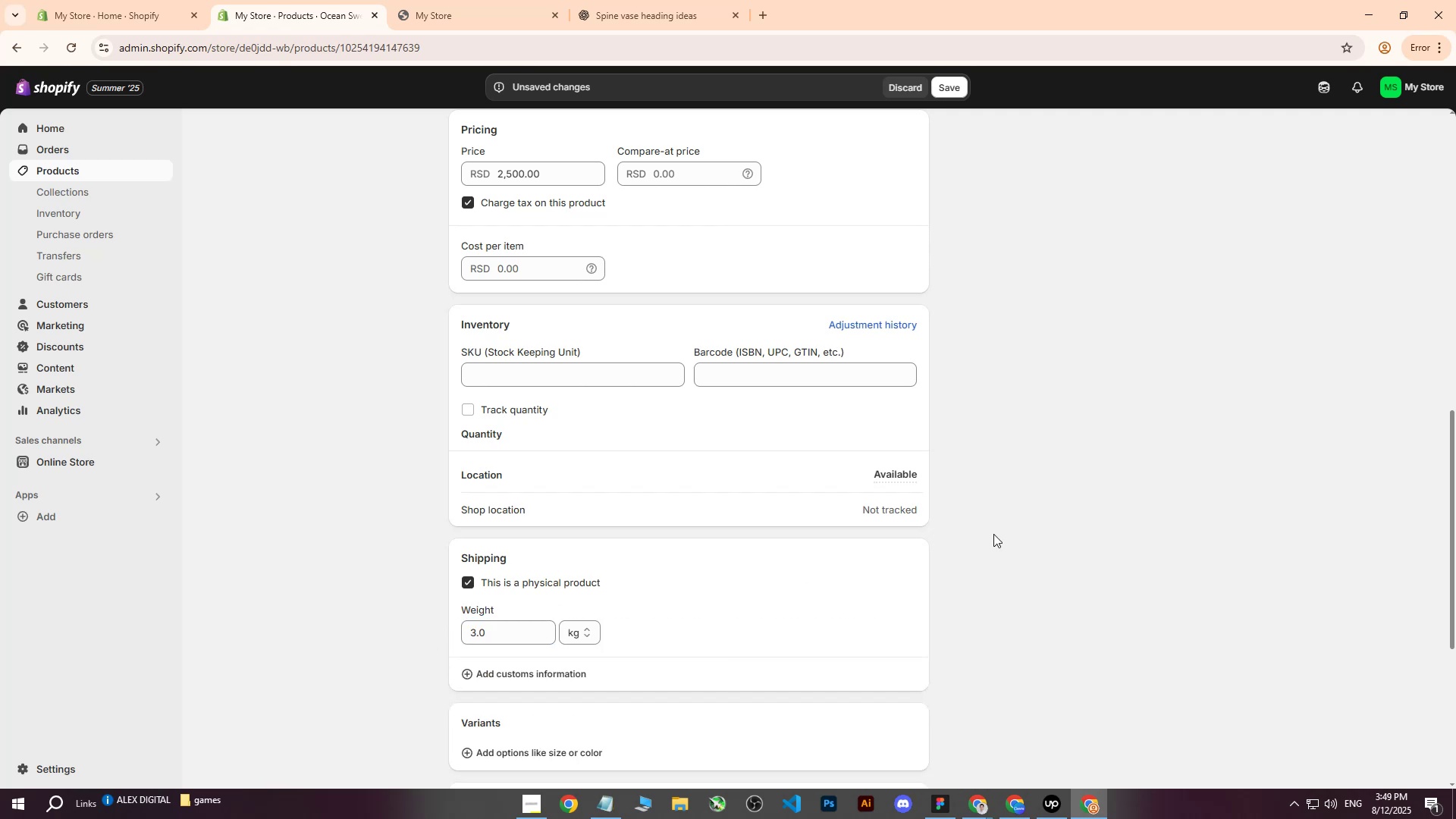 
scroll: coordinate [1007, 512], scroll_direction: up, amount: 9.0
 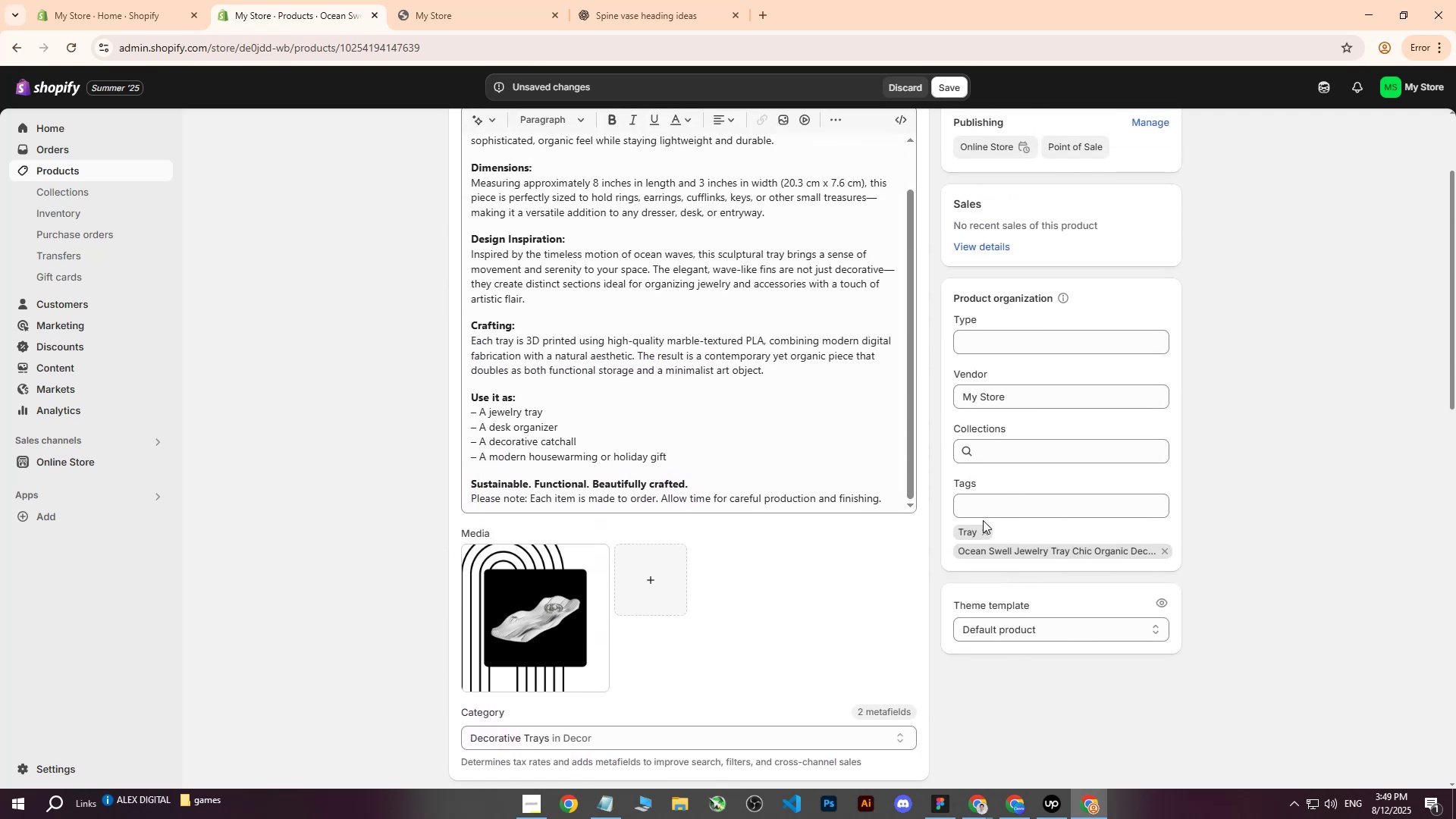 
left_click([986, 511])
 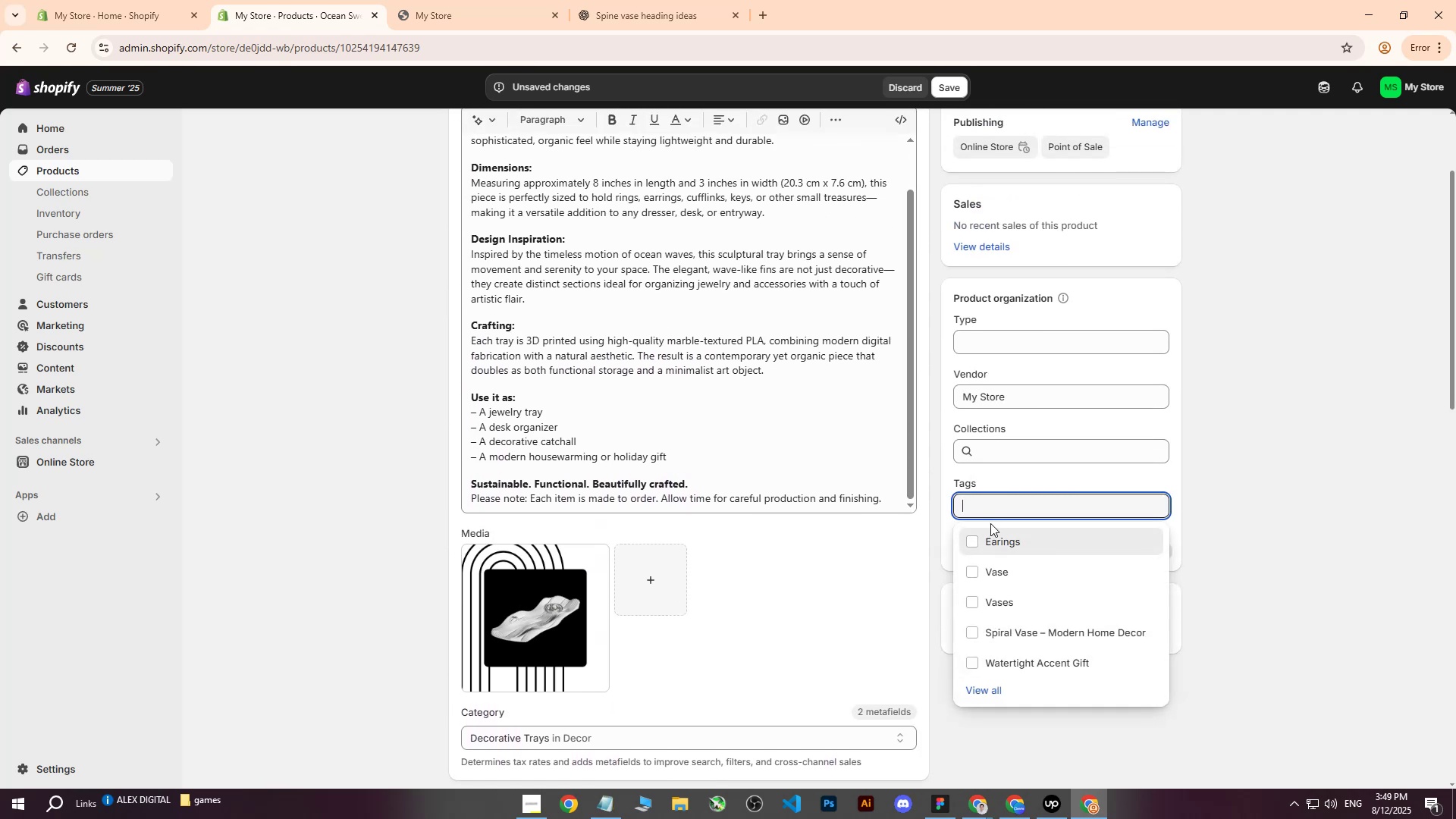 
left_click([929, 519])
 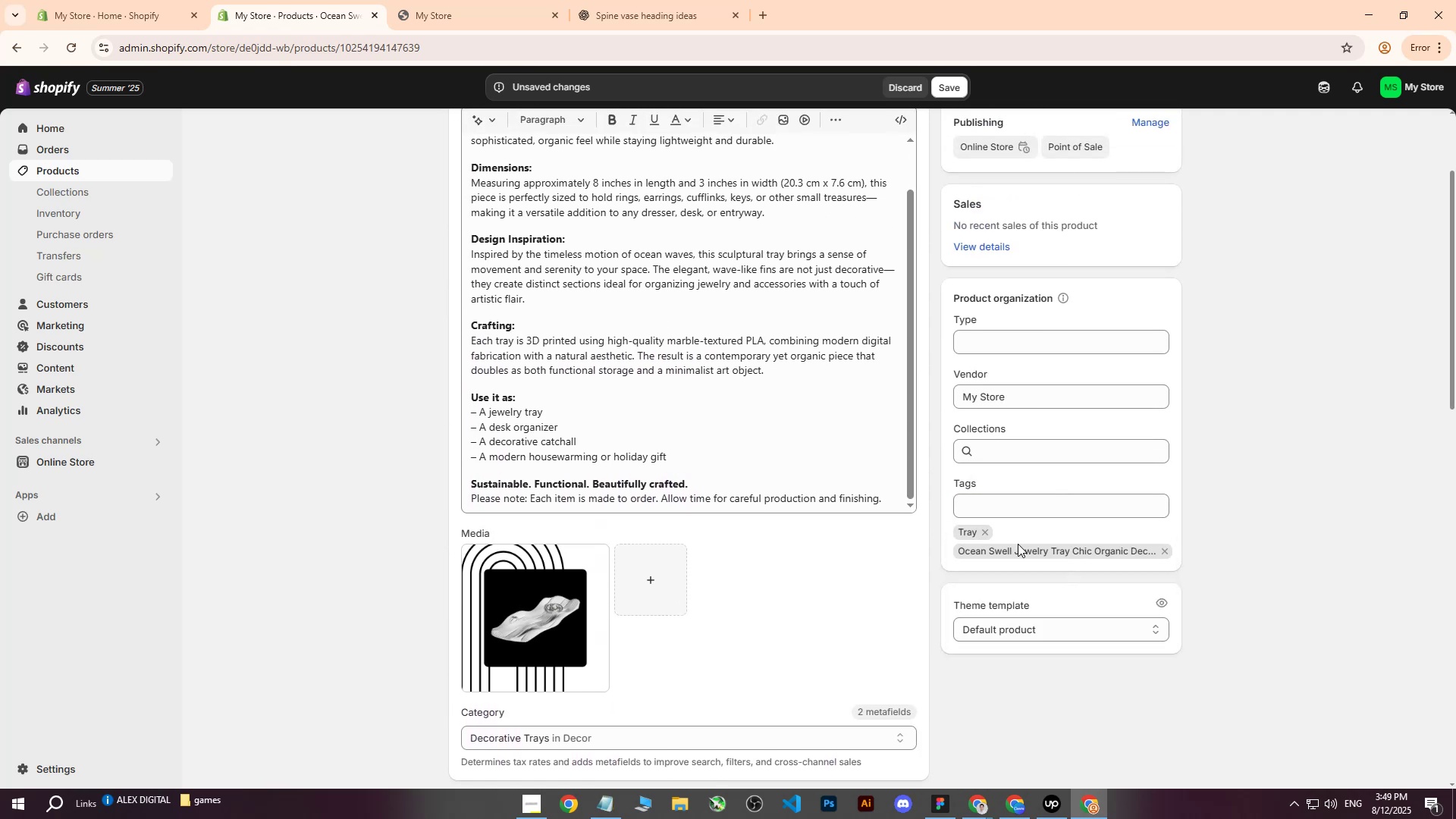 
scroll: coordinate [1176, 485], scroll_direction: up, amount: 6.0
 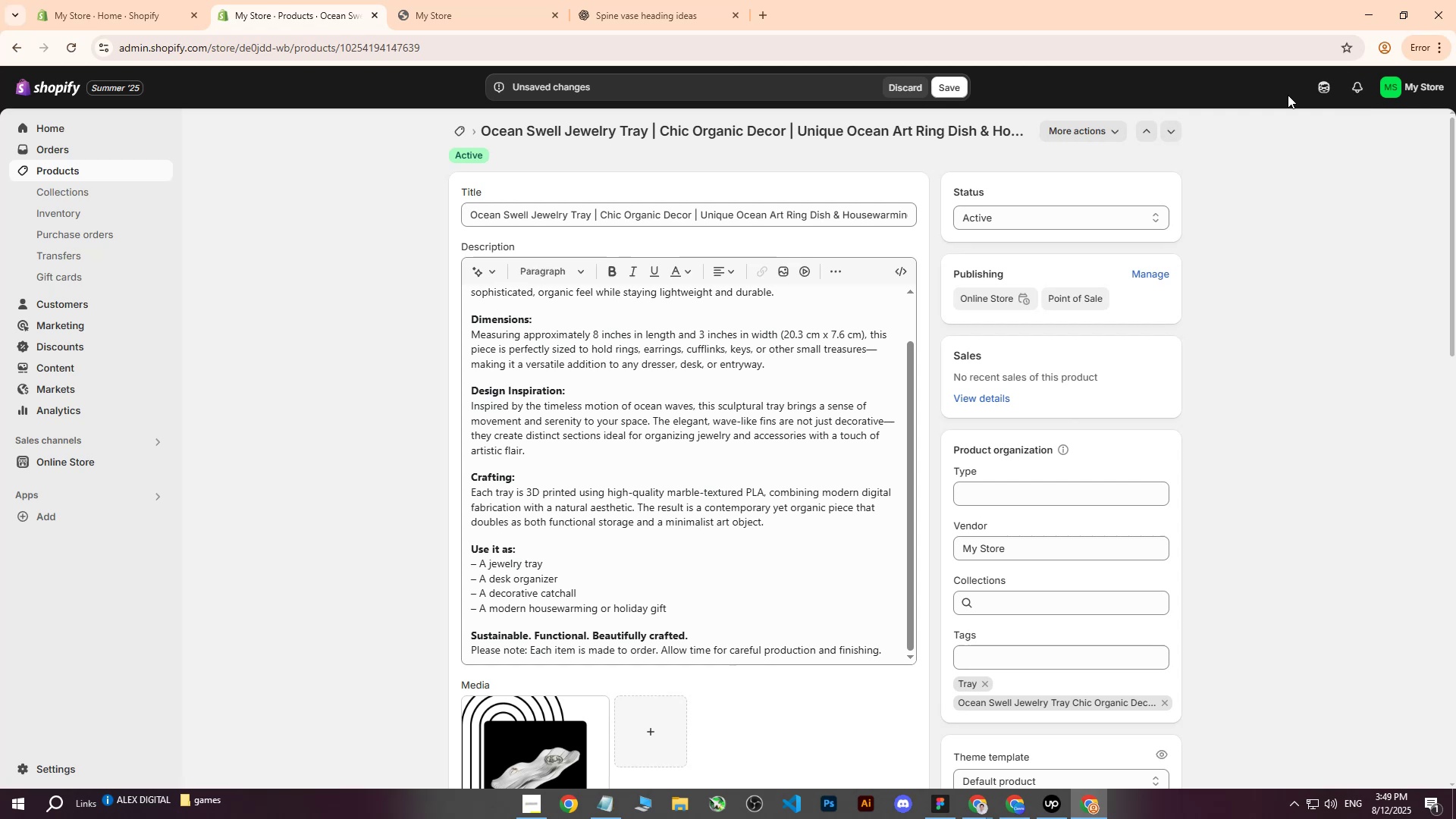 
left_click([960, 81])
 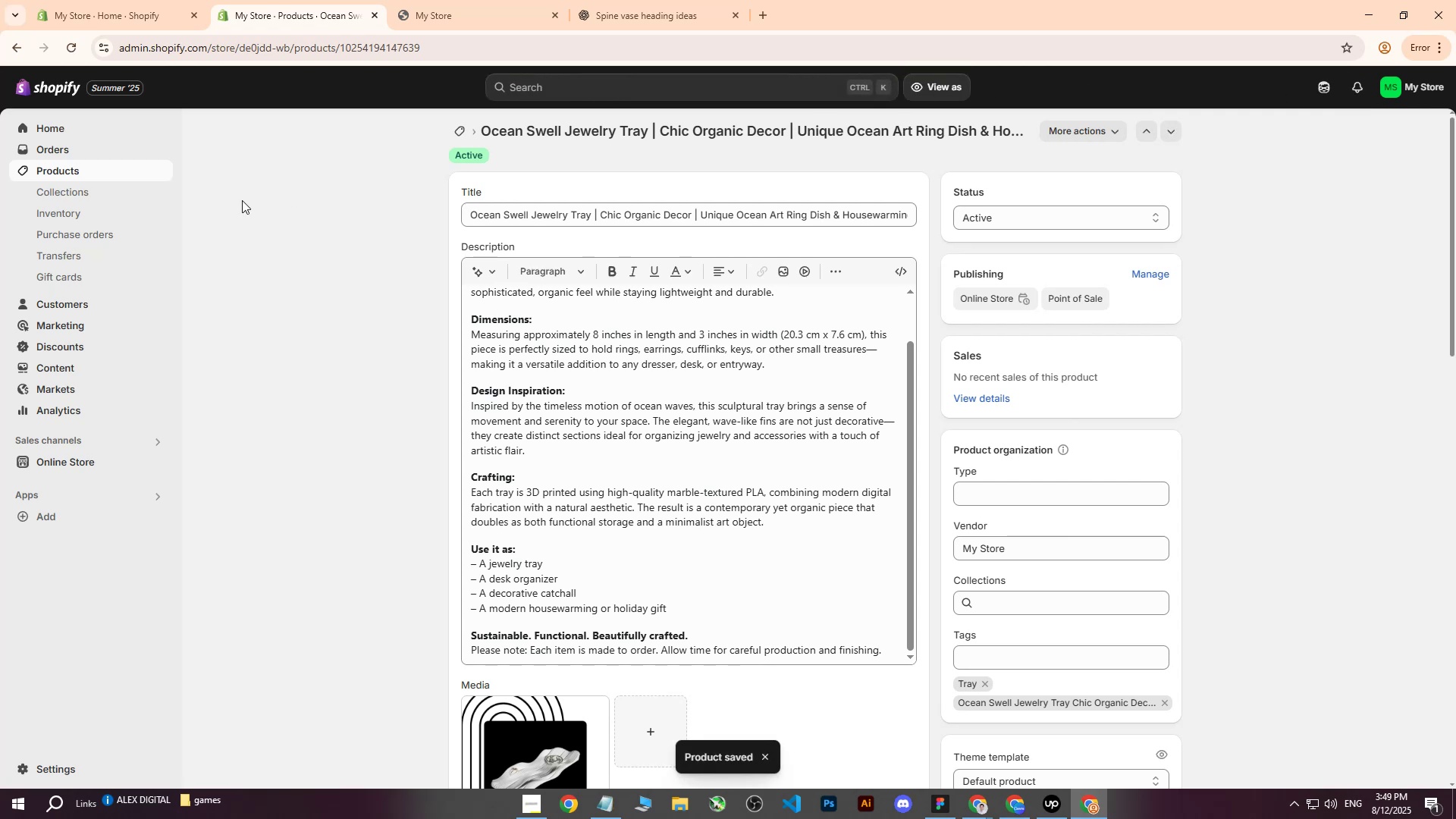 
left_click([66, 171])
 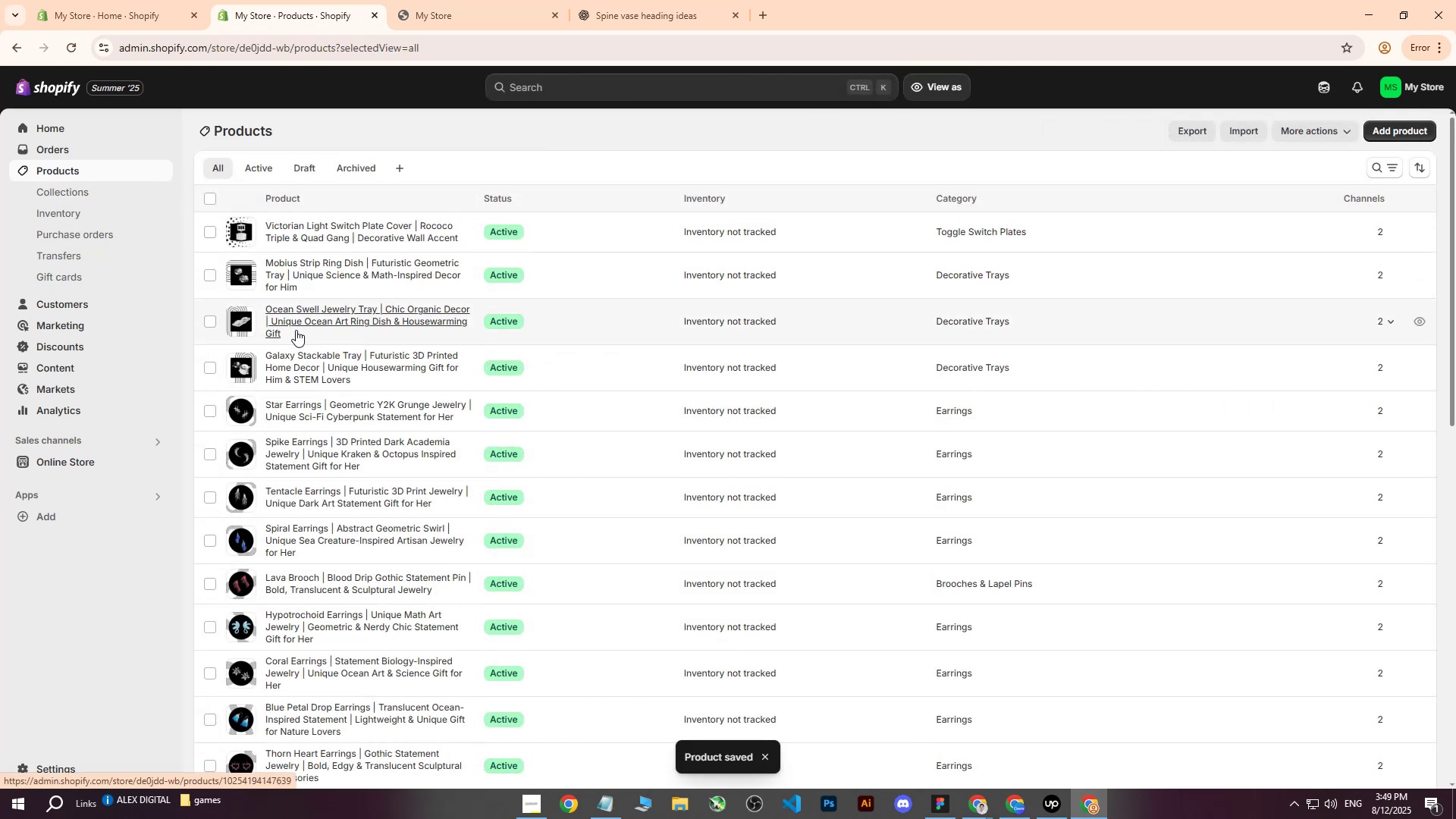 
left_click([297, 363])
 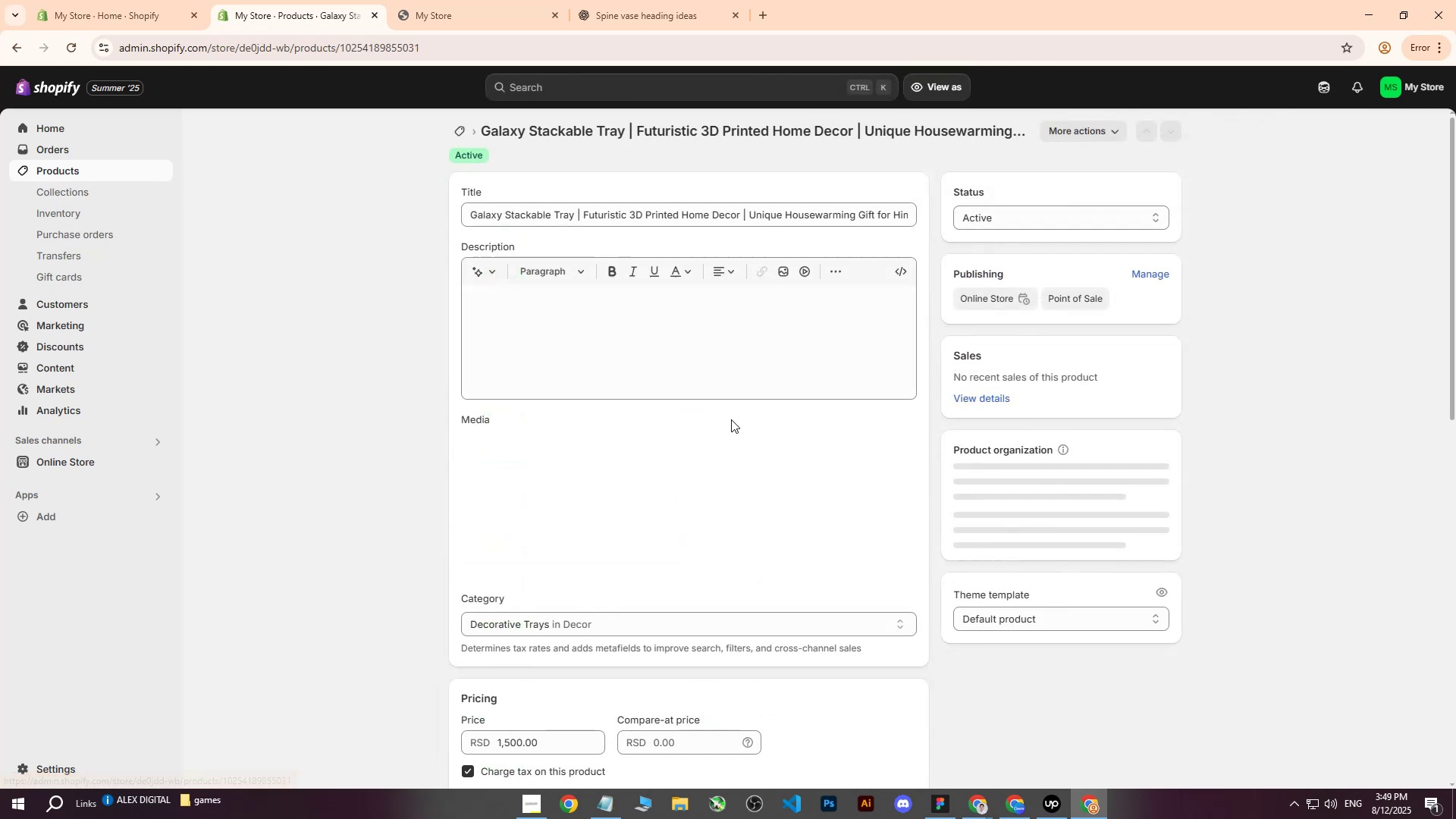 
scroll: coordinate [805, 519], scroll_direction: down, amount: 9.0
 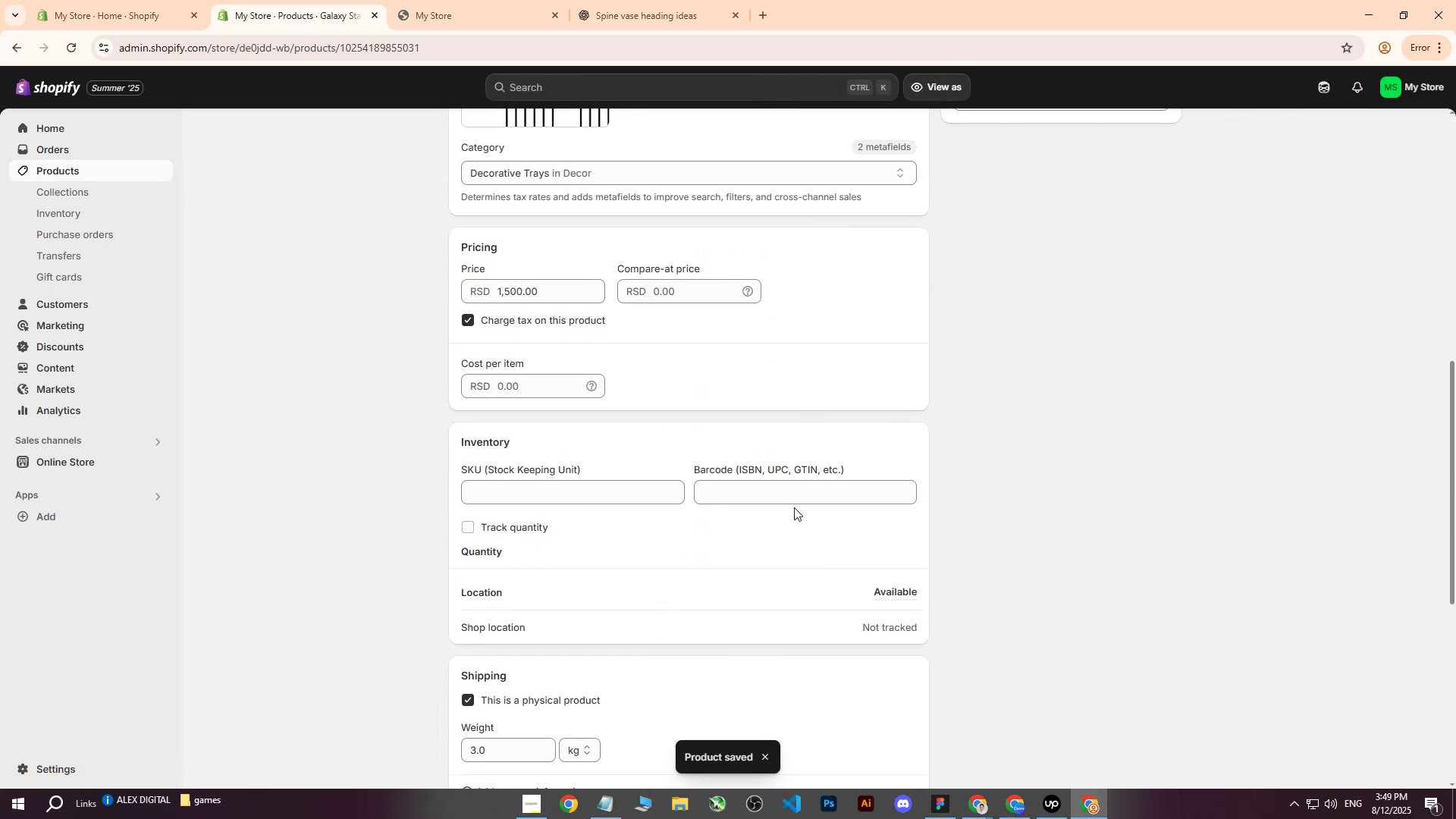 
scroll: coordinate [795, 498], scroll_direction: up, amount: 10.0
 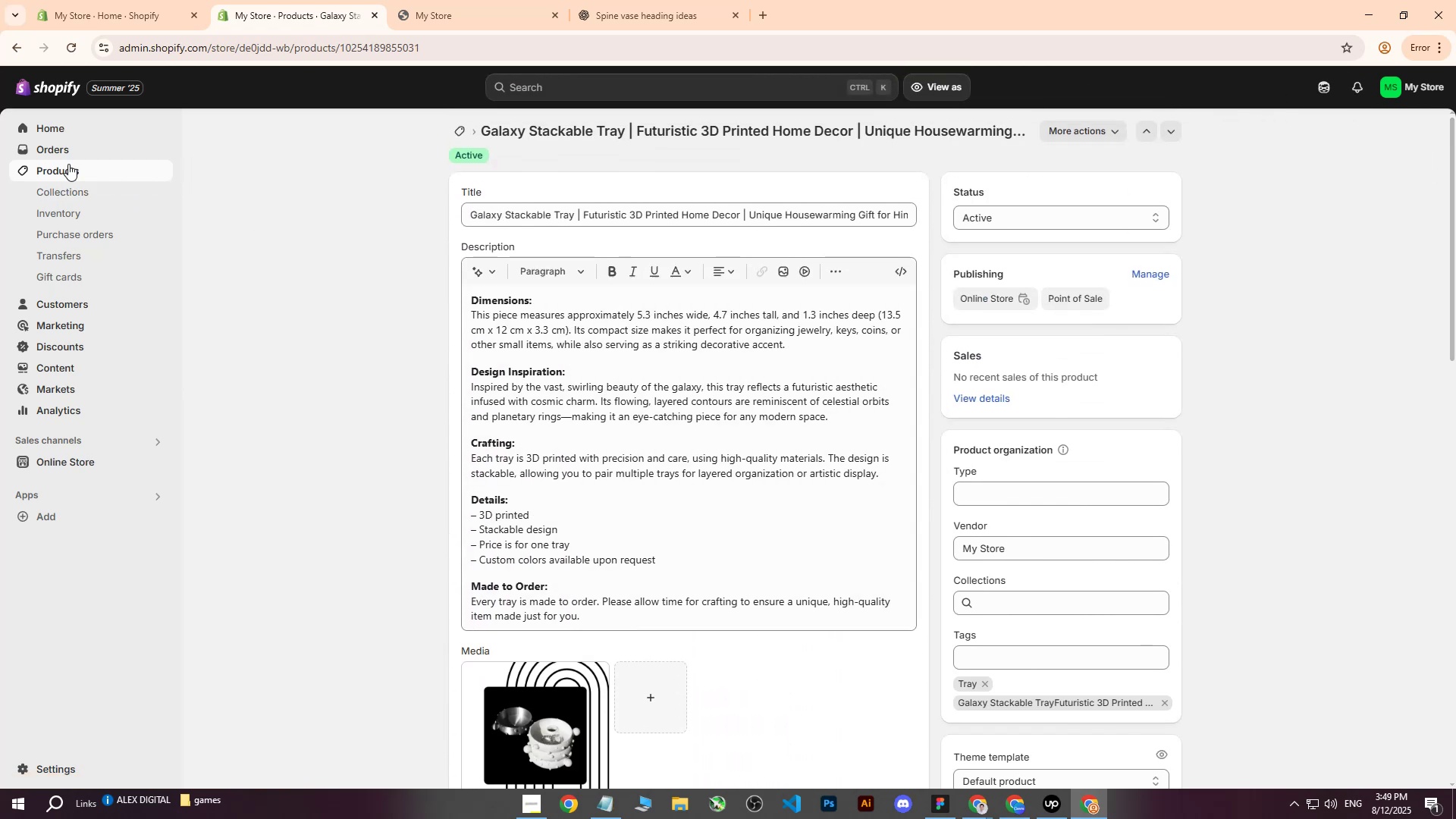 
left_click([46, 164])
 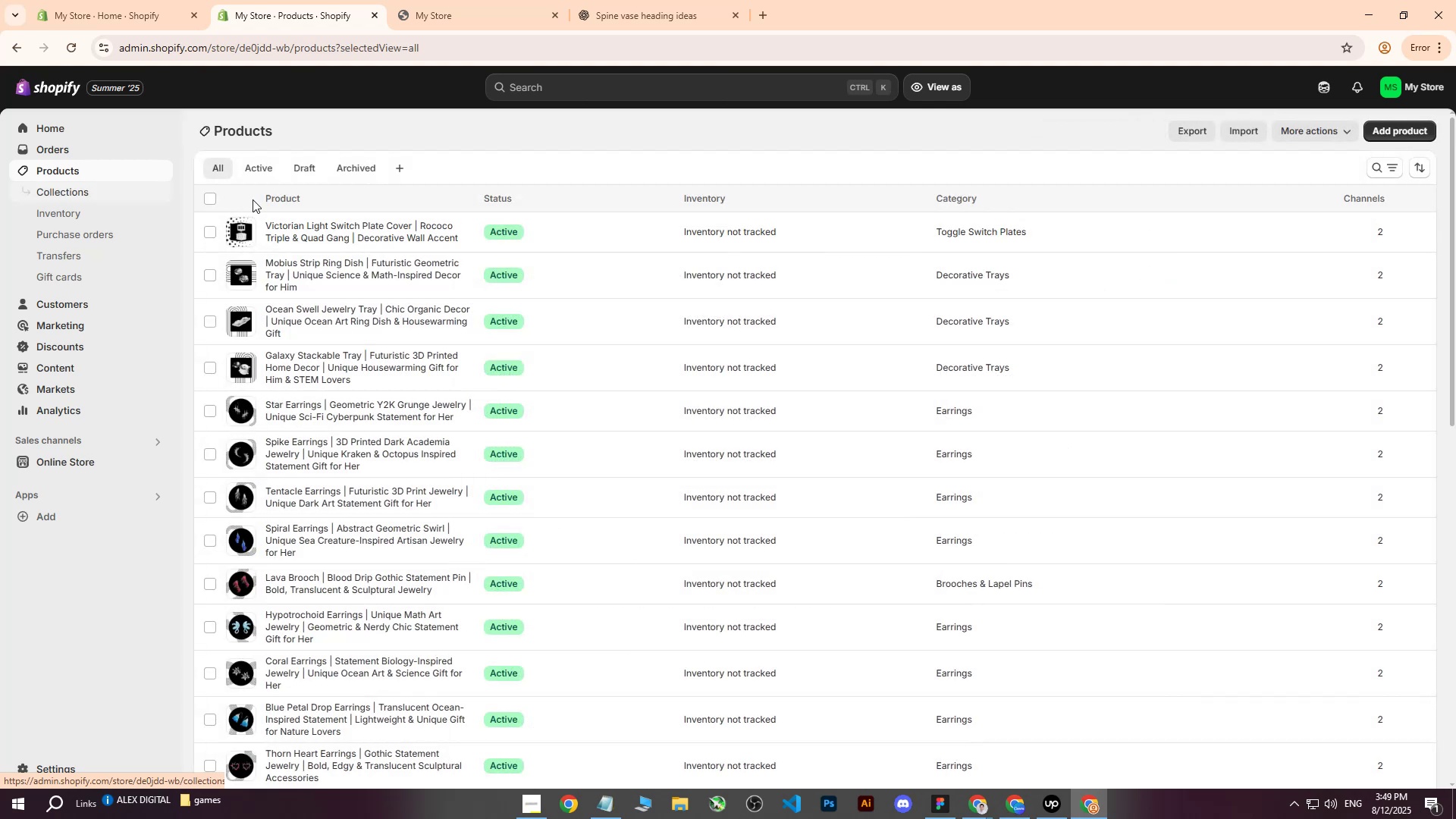 
left_click([306, 224])
 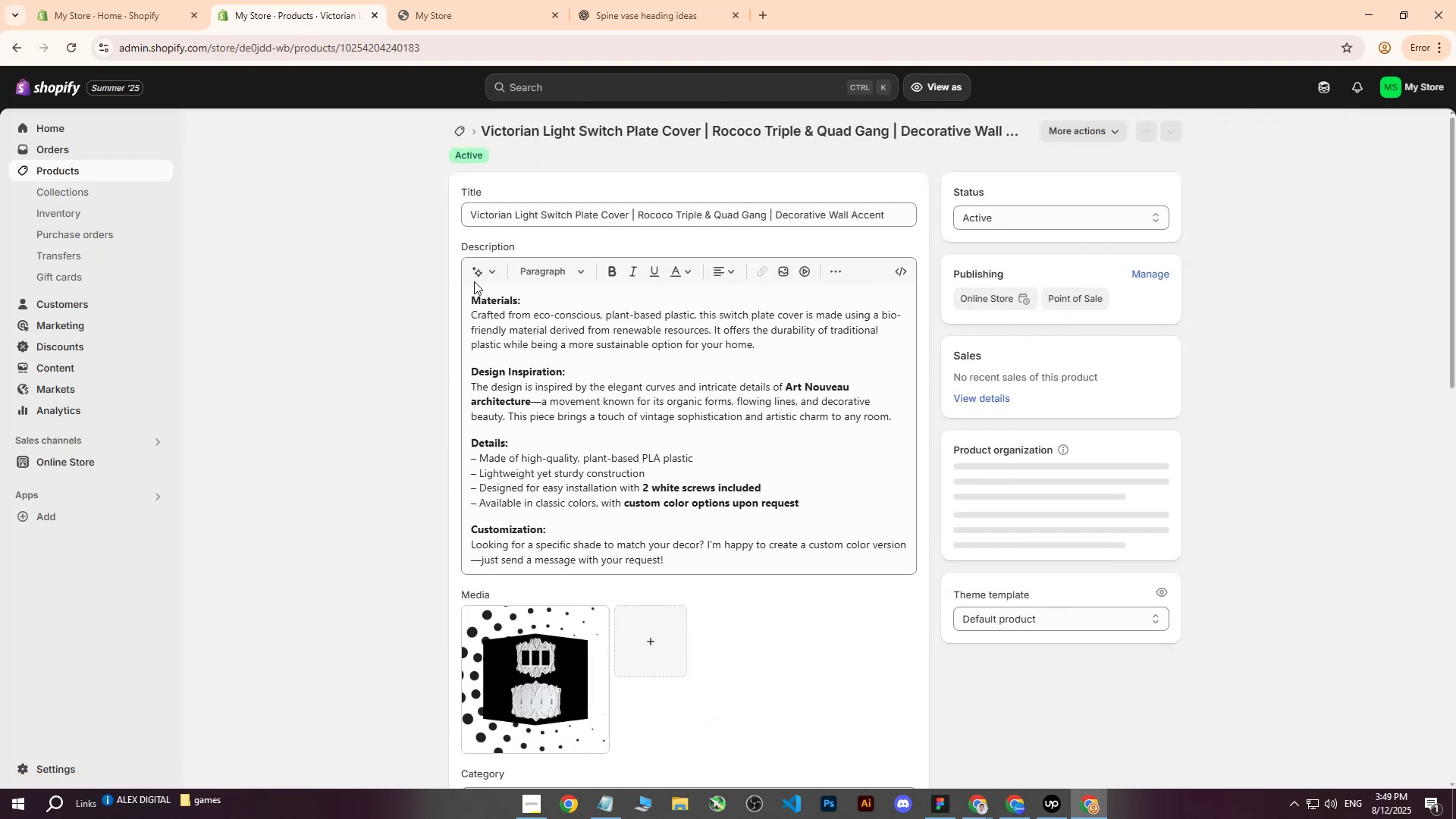 
scroll: coordinate [711, 384], scroll_direction: down, amount: 11.0
 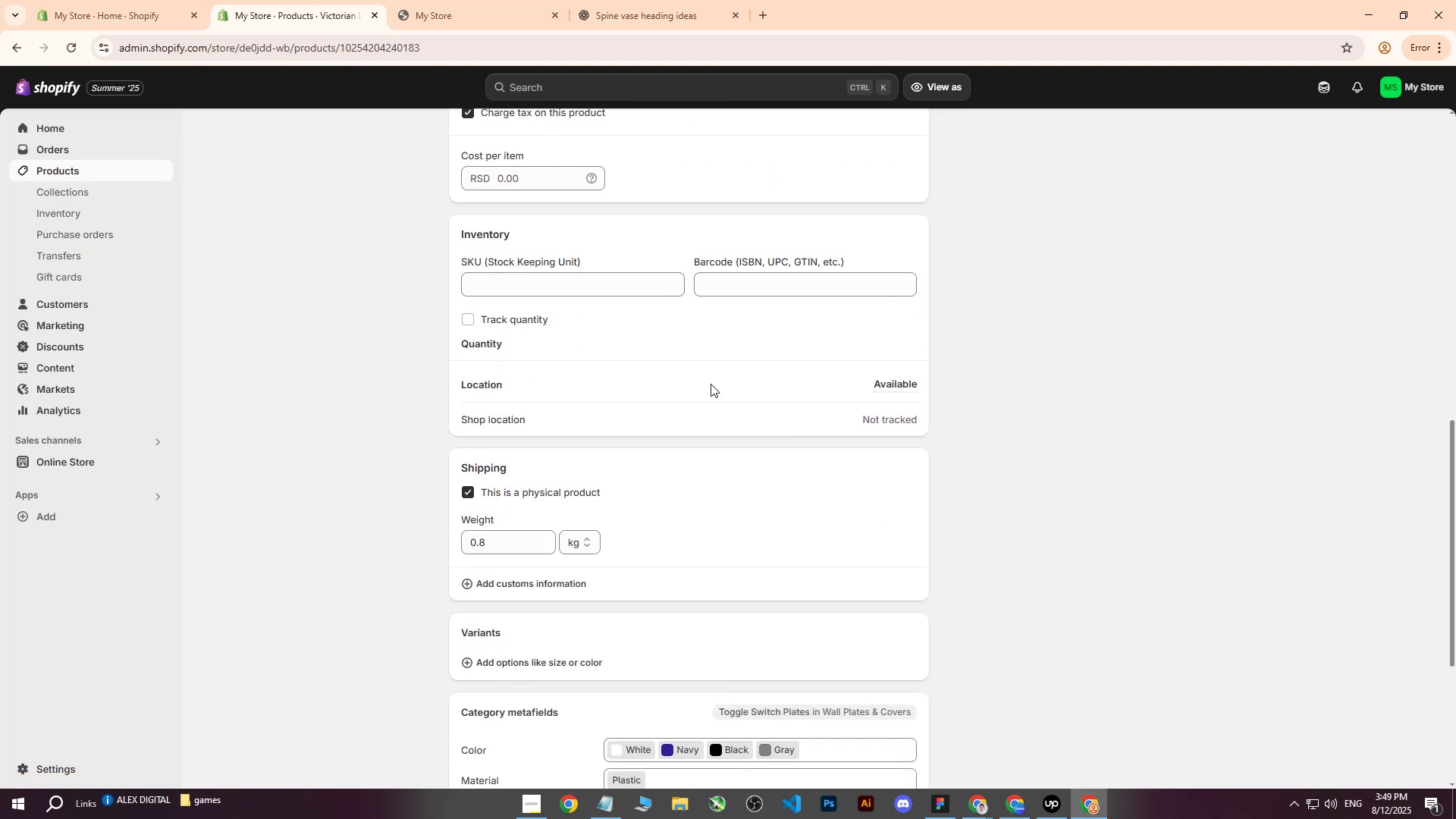 
scroll: coordinate [693, 397], scroll_direction: up, amount: 15.0
 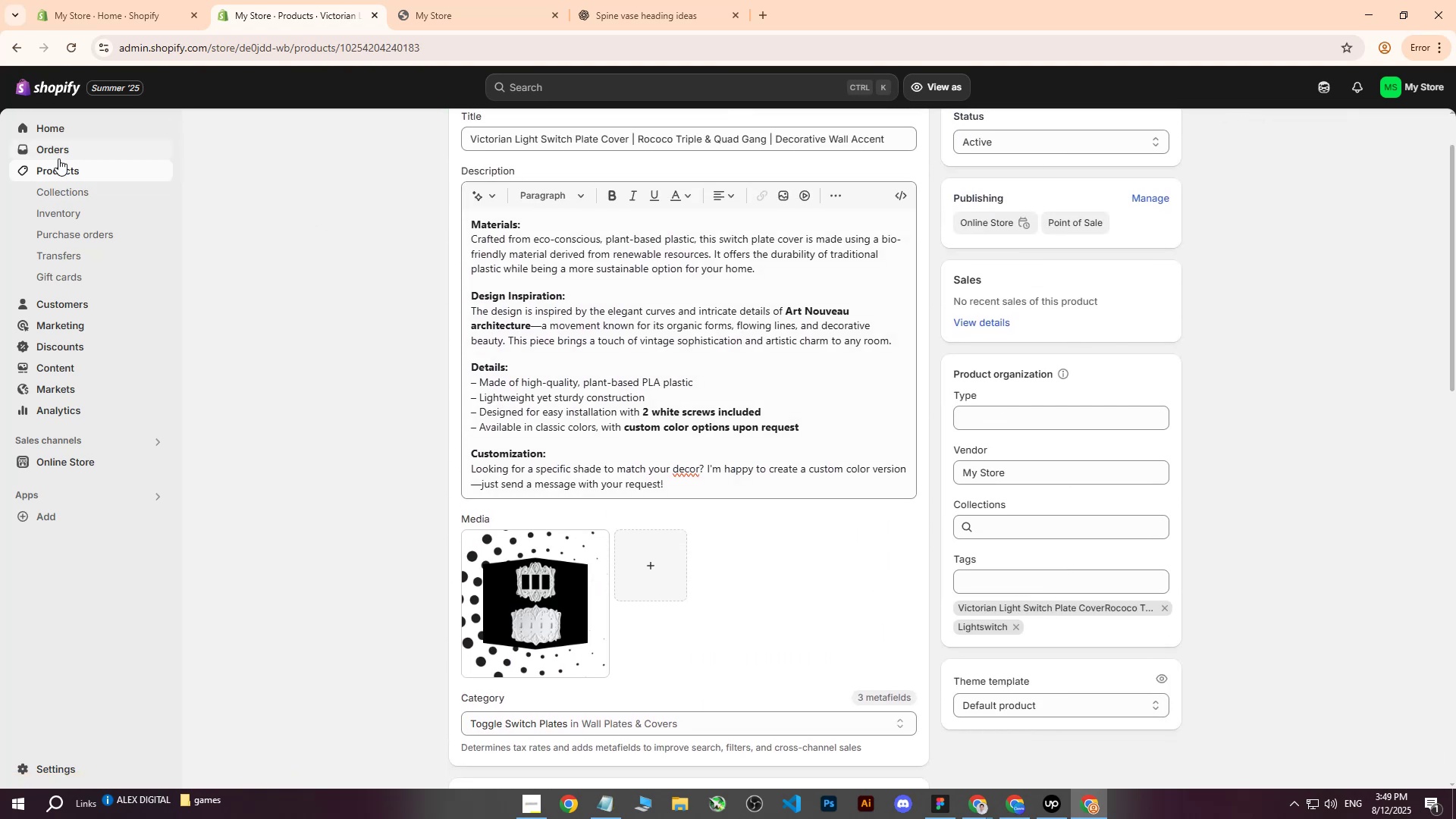 
left_click([58, 174])
 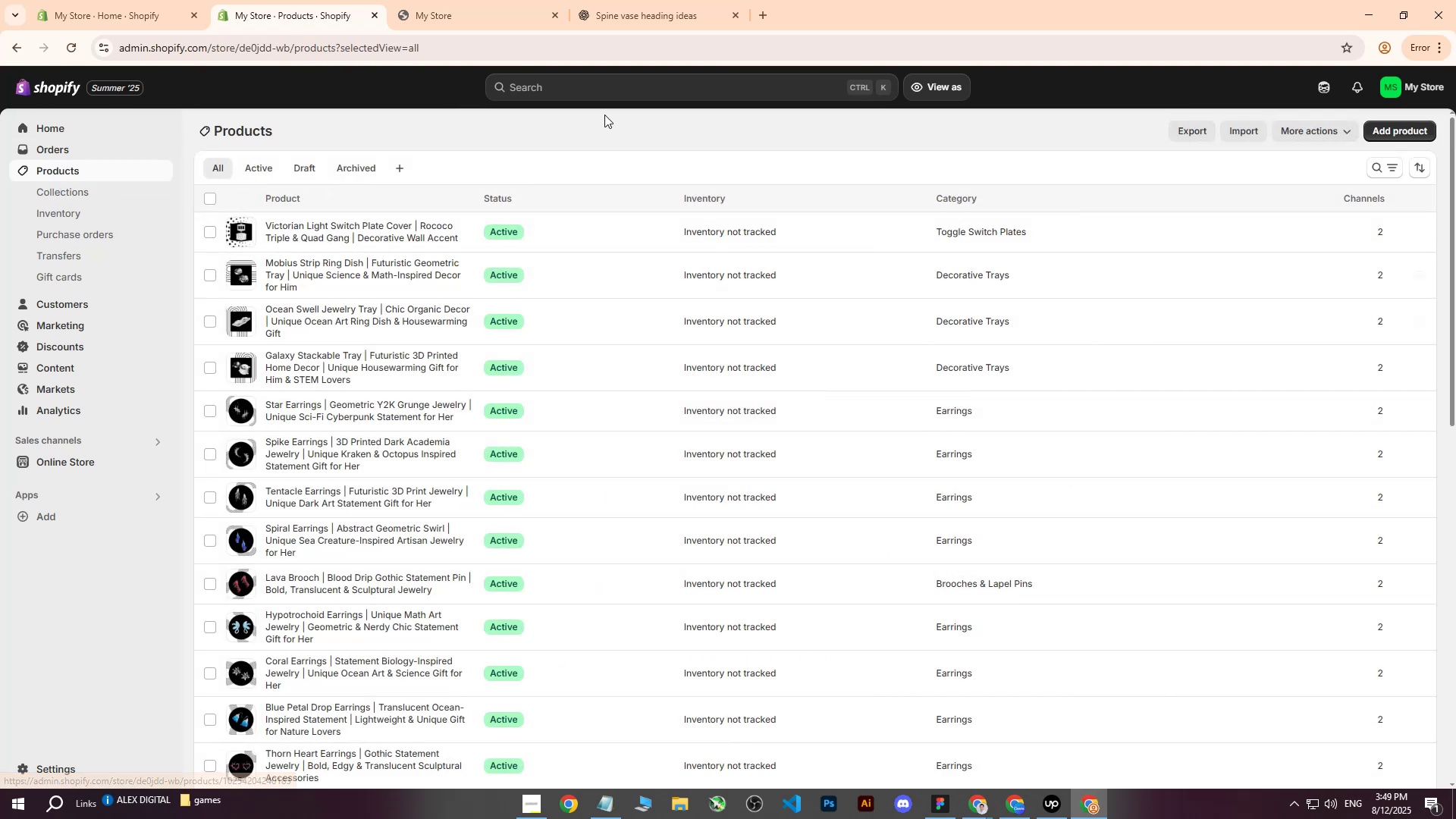 
left_click([480, 0])
 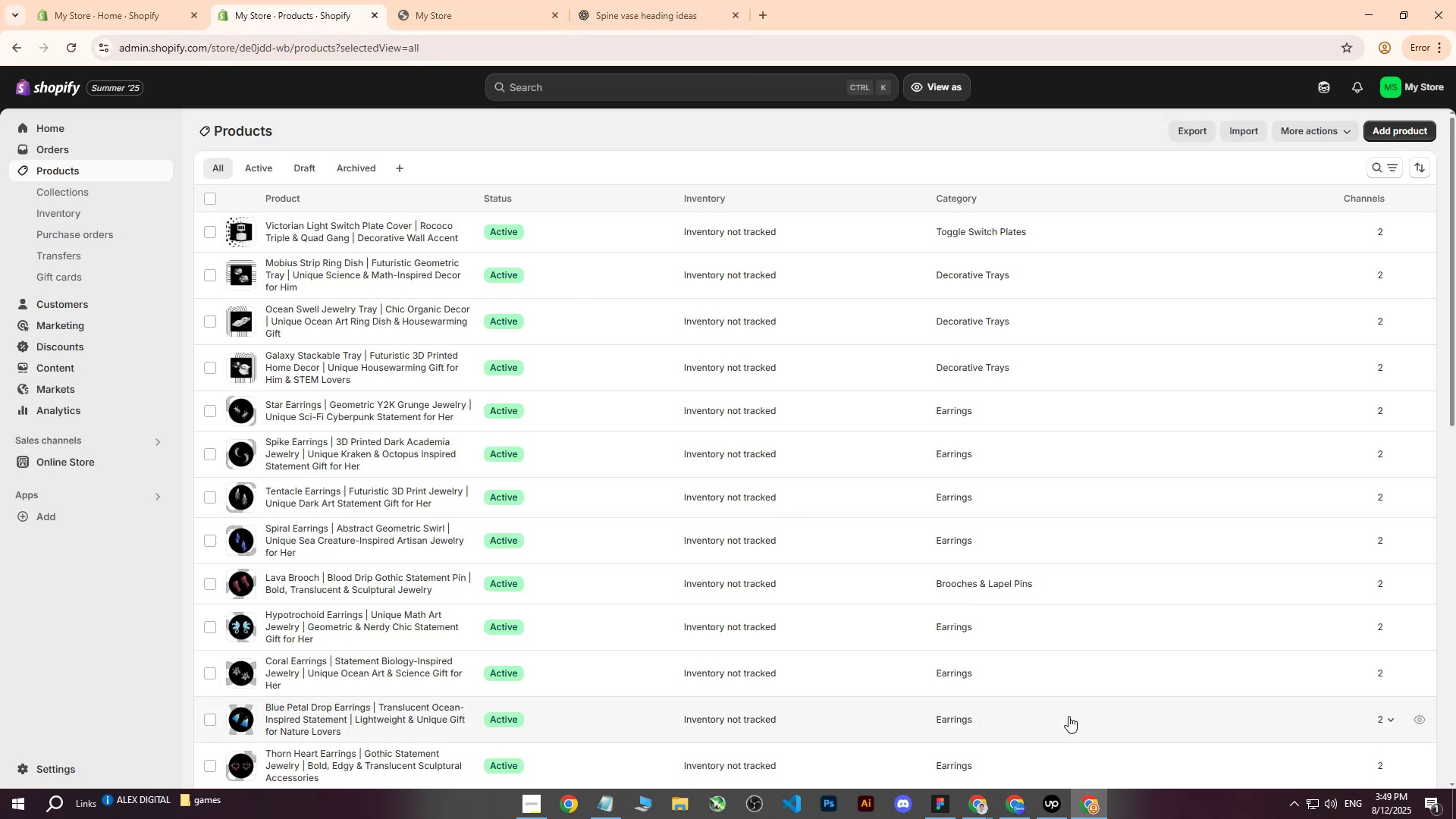 
left_click([1098, 810])
 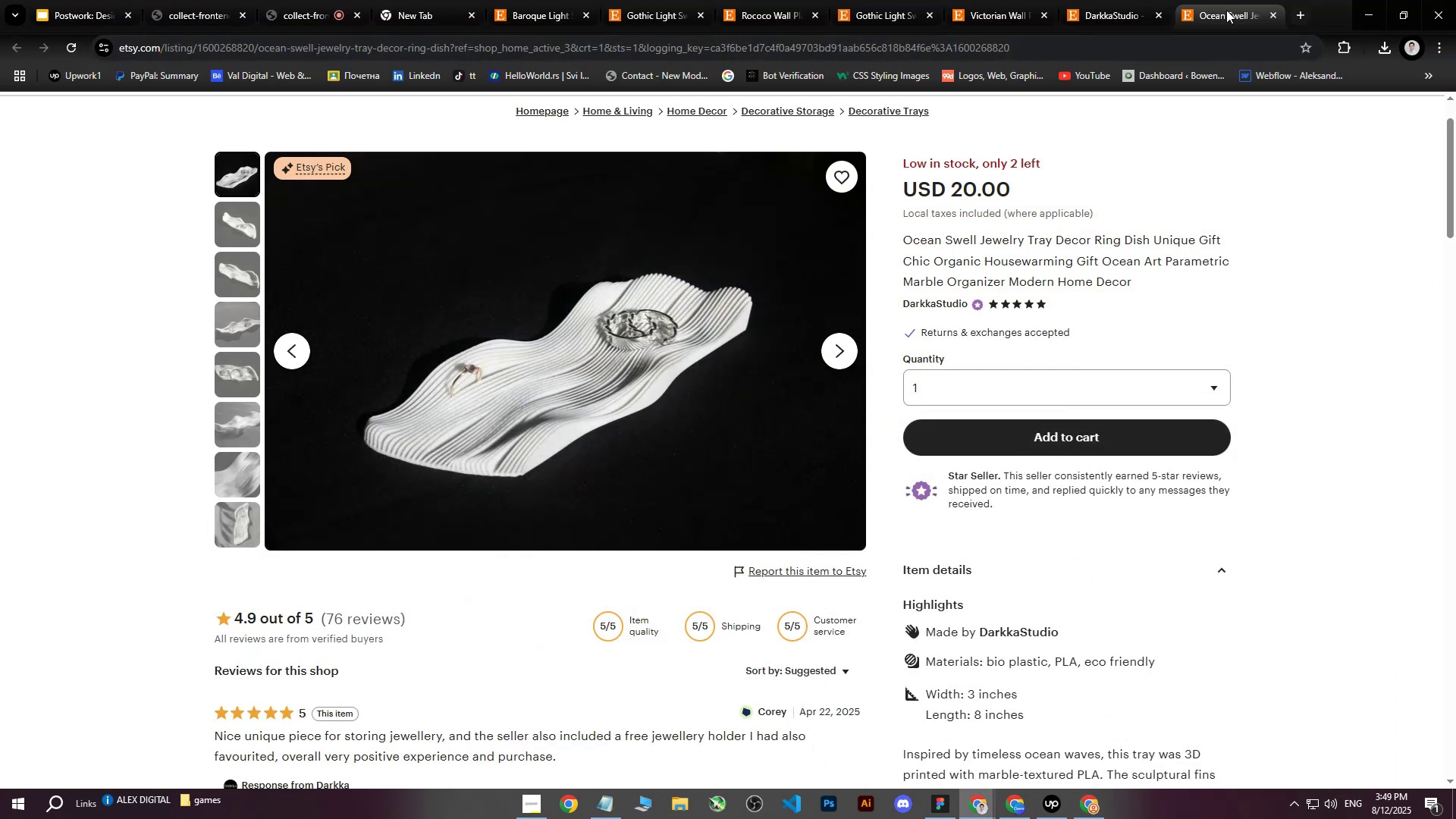 
left_click([1274, 14])
 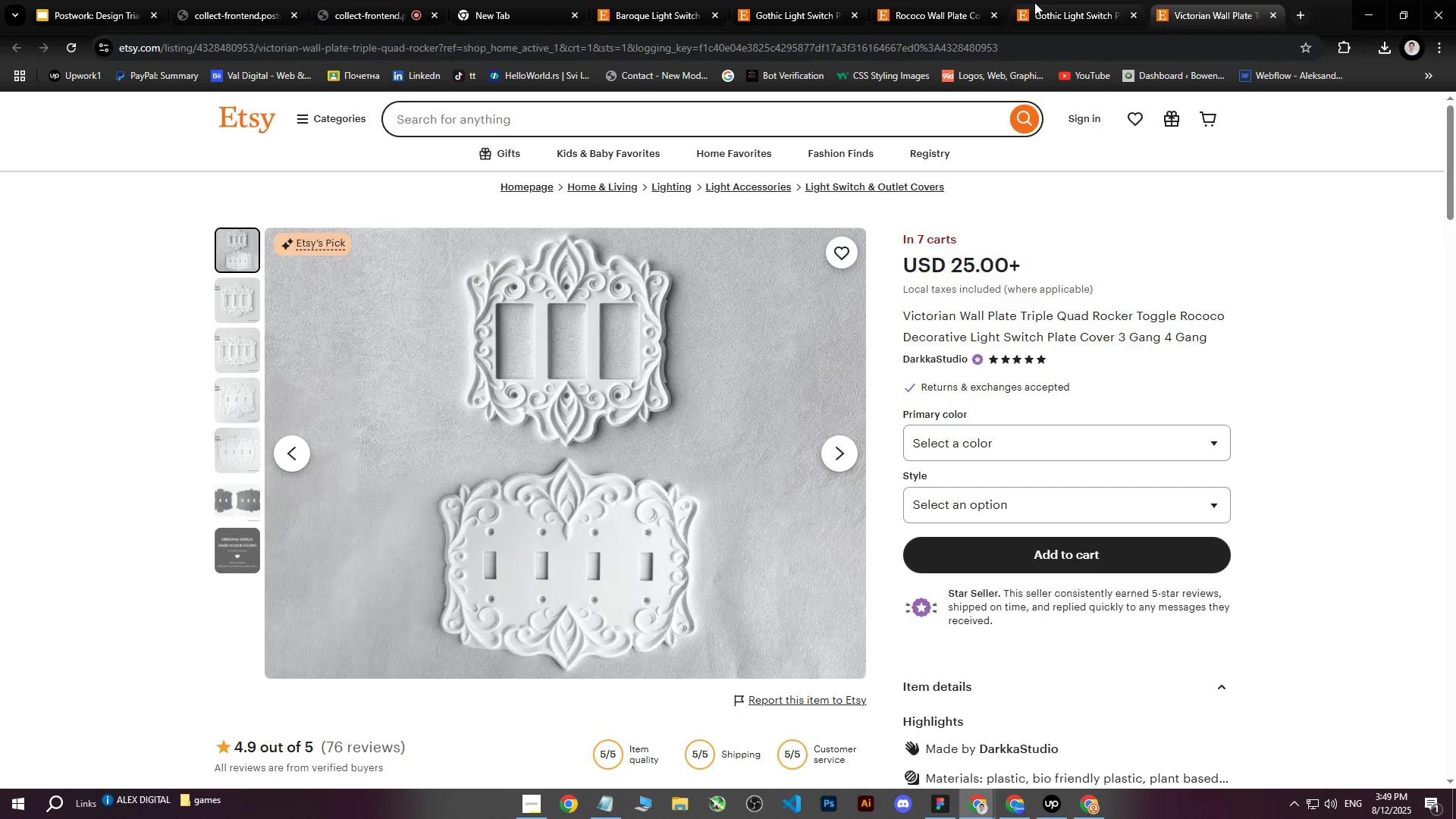 
left_click([653, 0])
 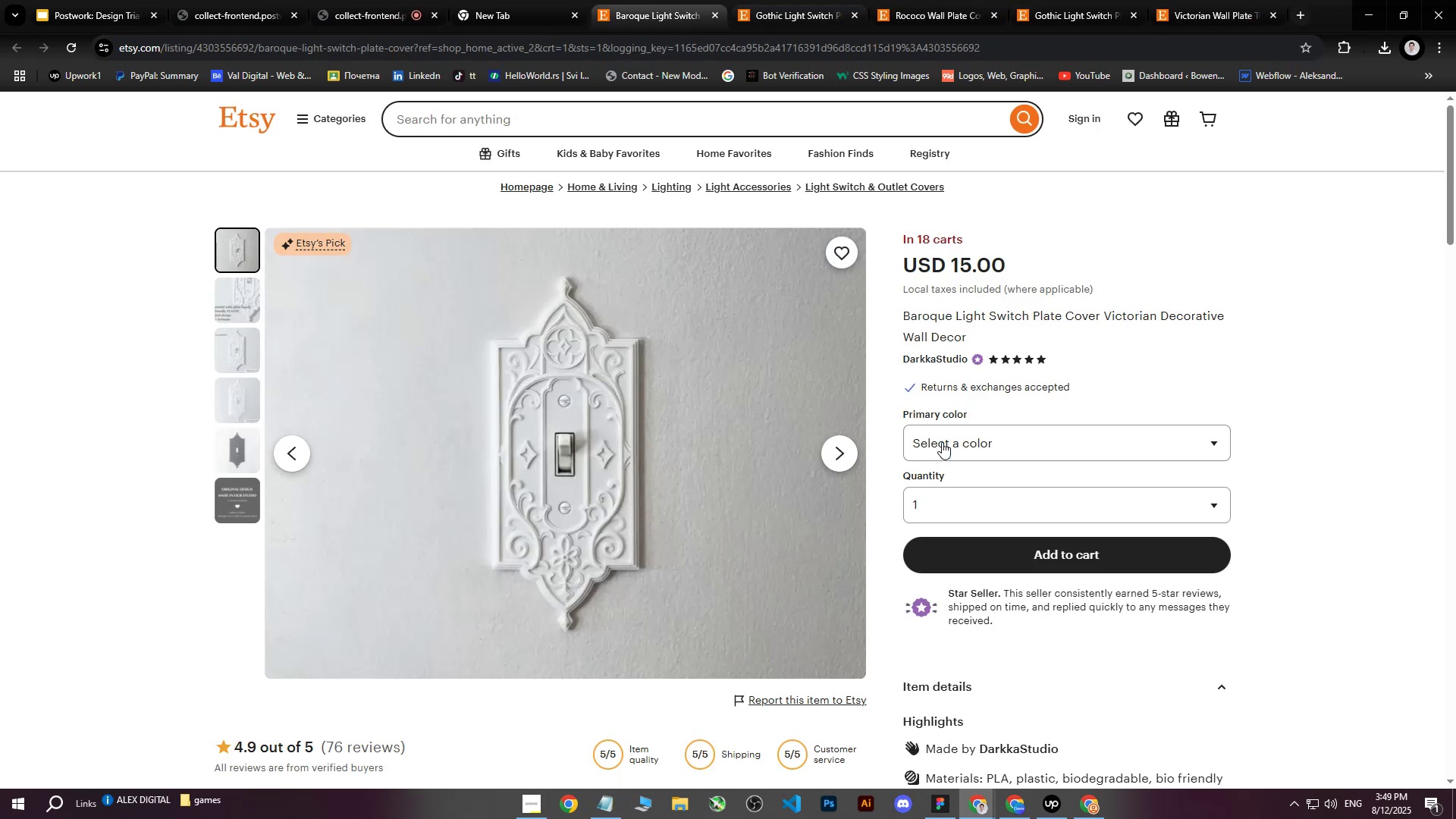 
scroll: coordinate [964, 435], scroll_direction: down, amount: 1.0
 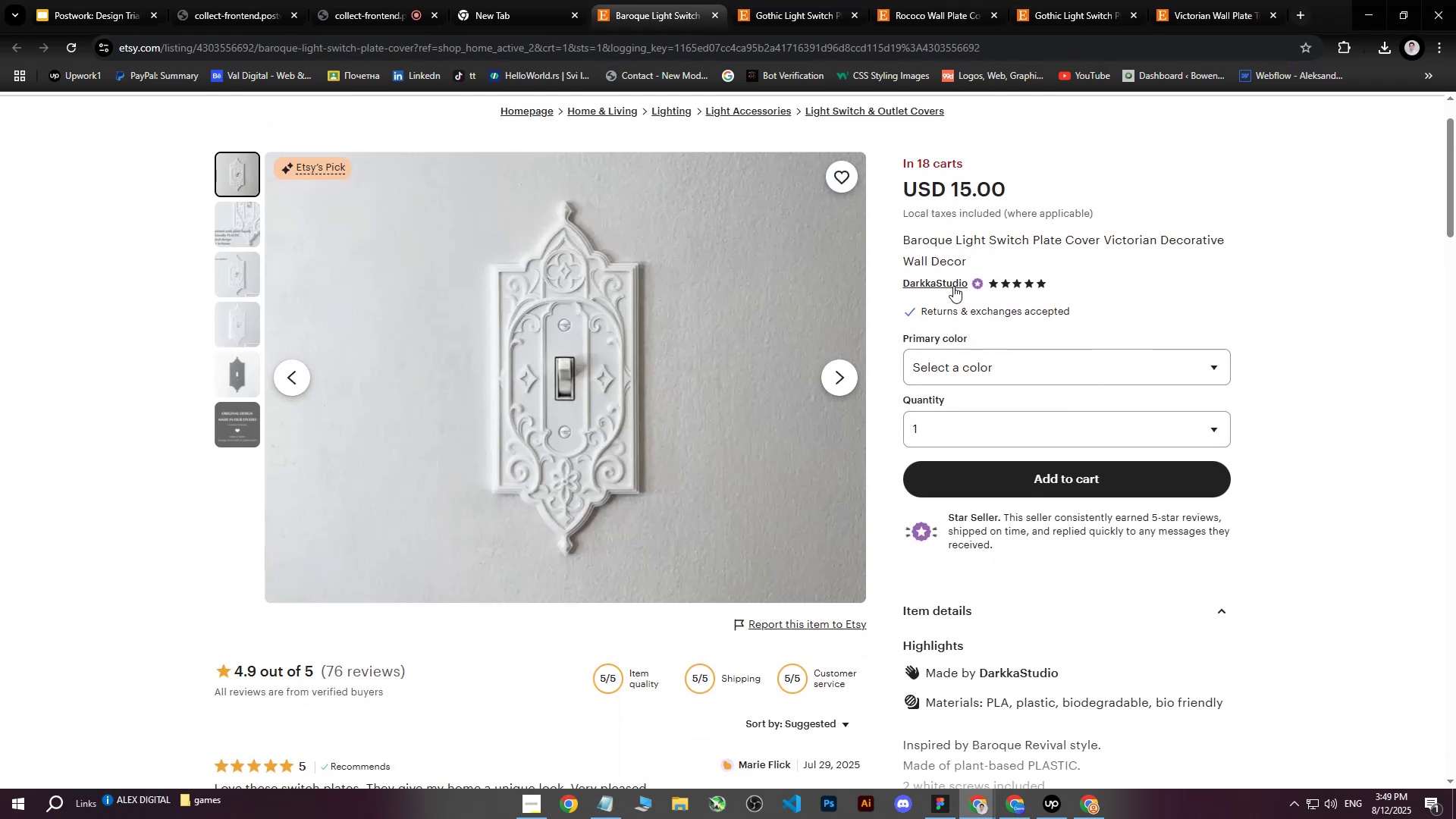 
middle_click([951, 280])
 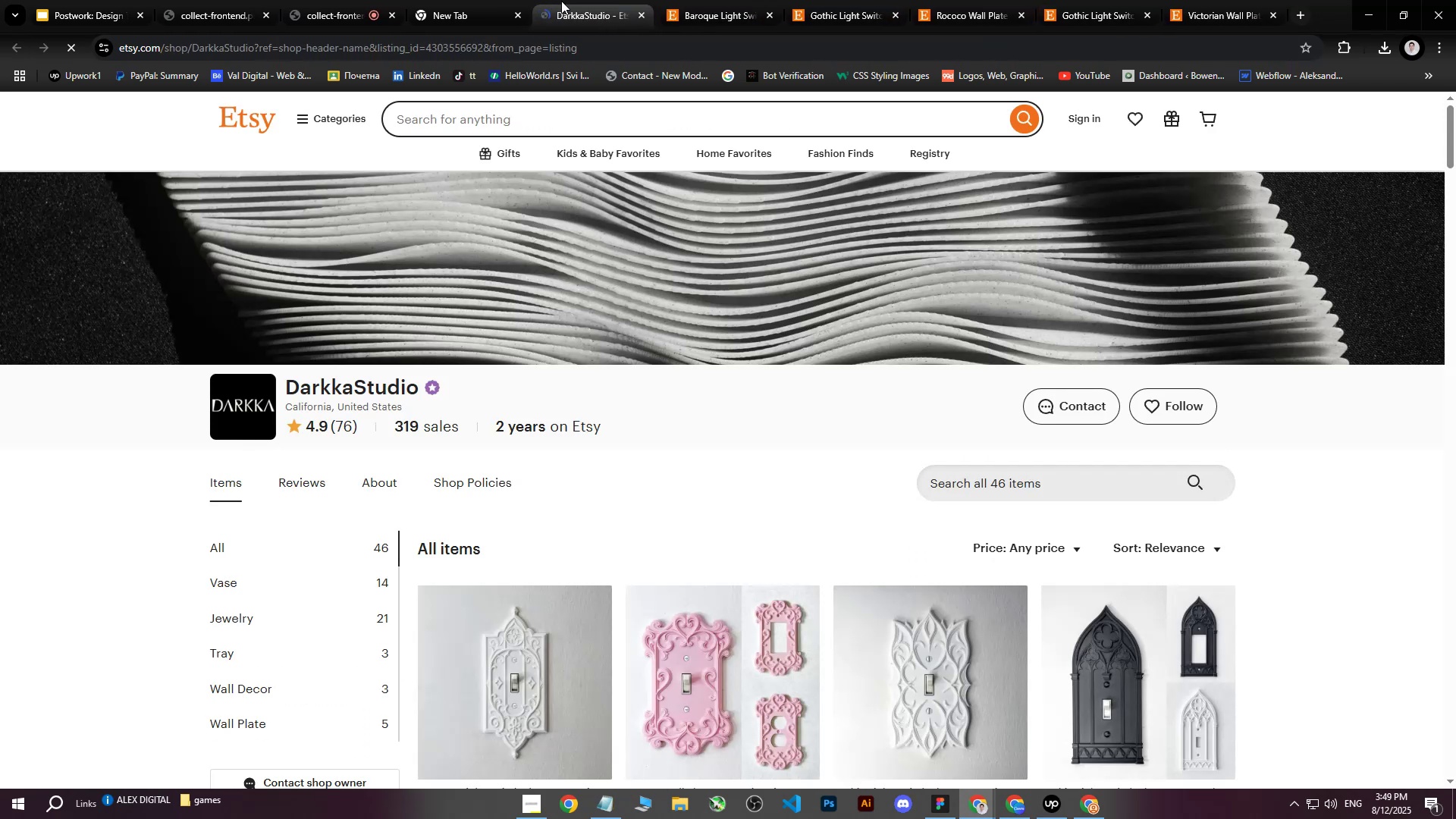 
left_click([694, 0])
 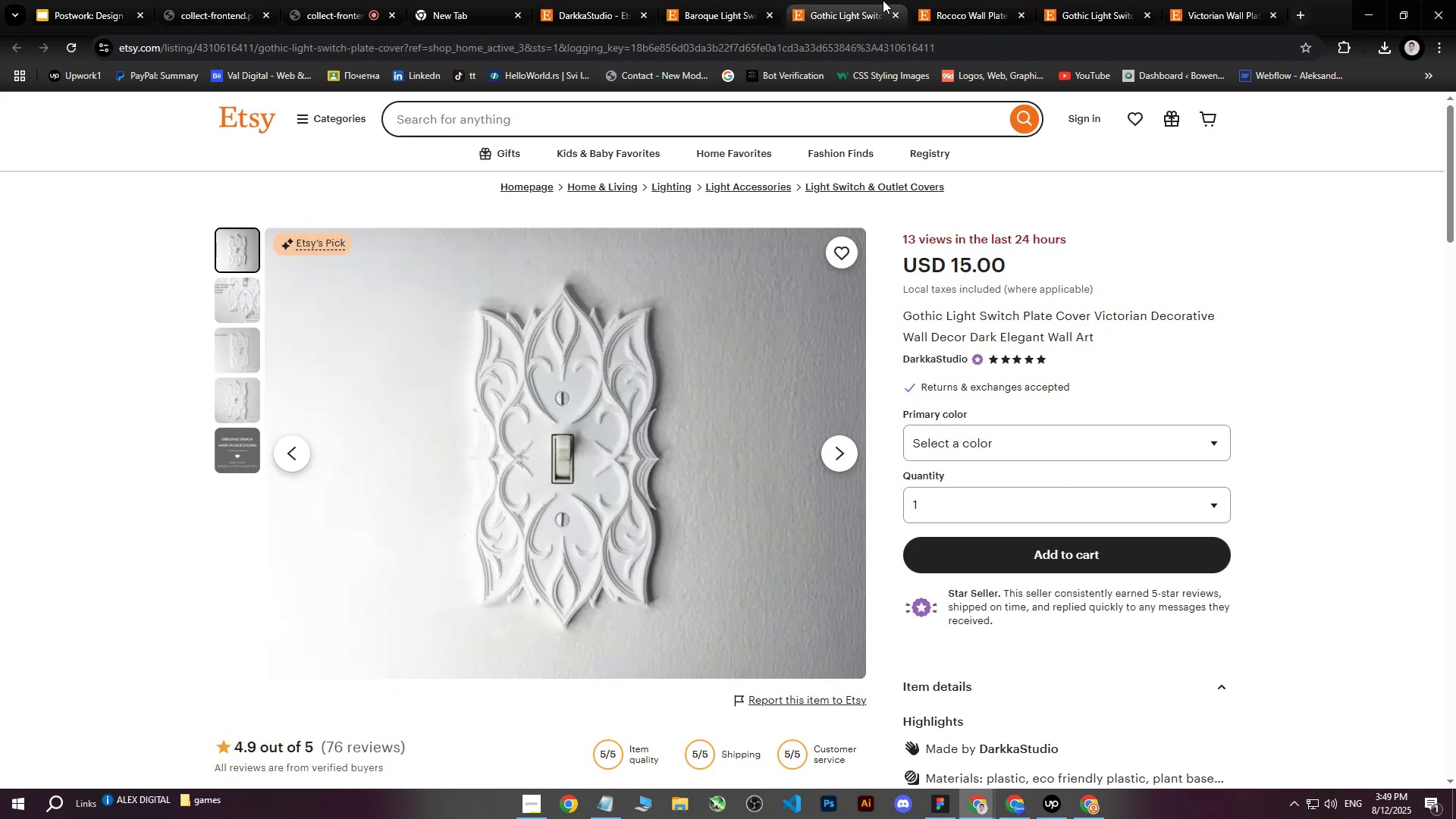 
double_click([971, 0])
 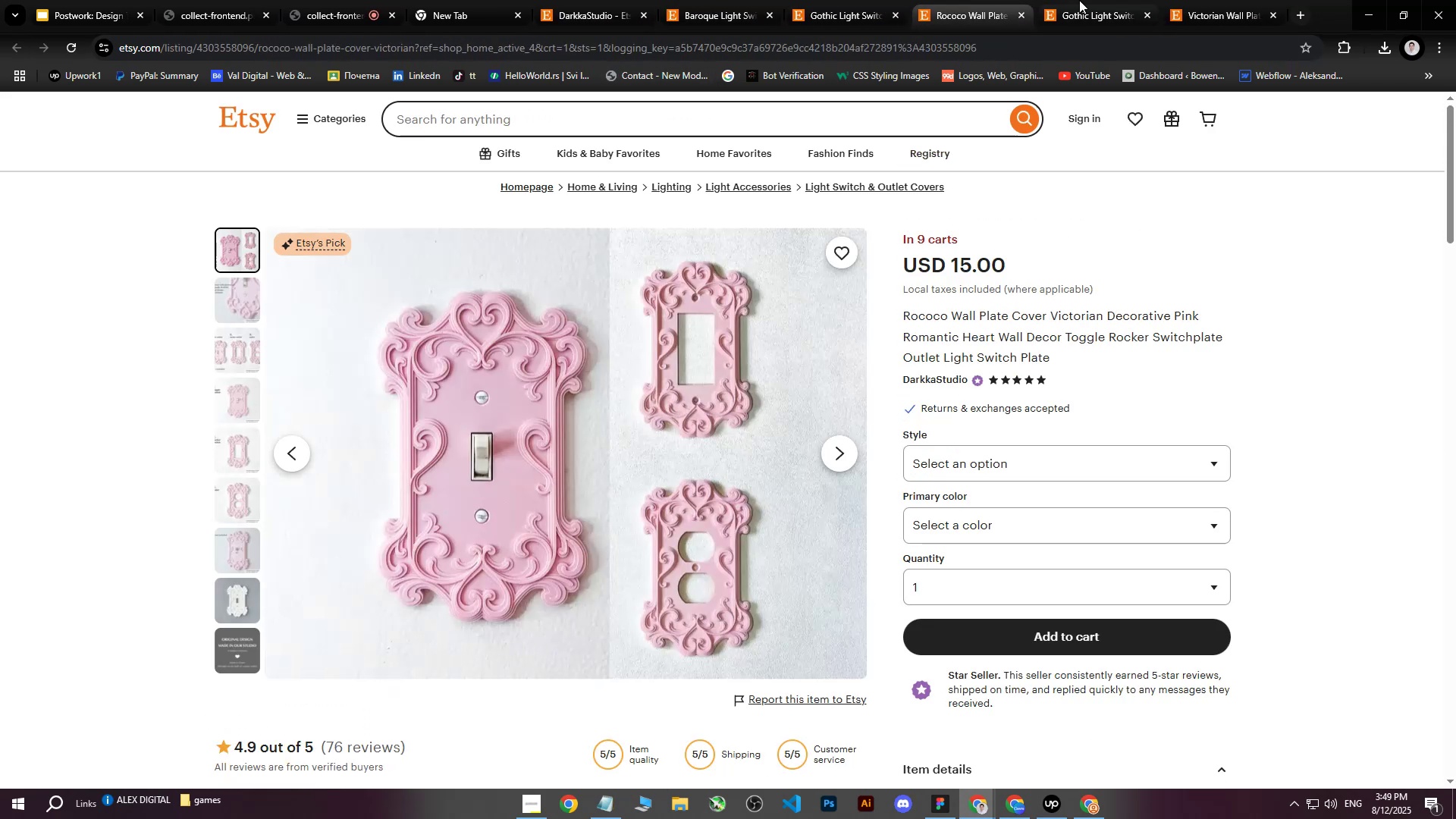 
triple_click([1086, 0])
 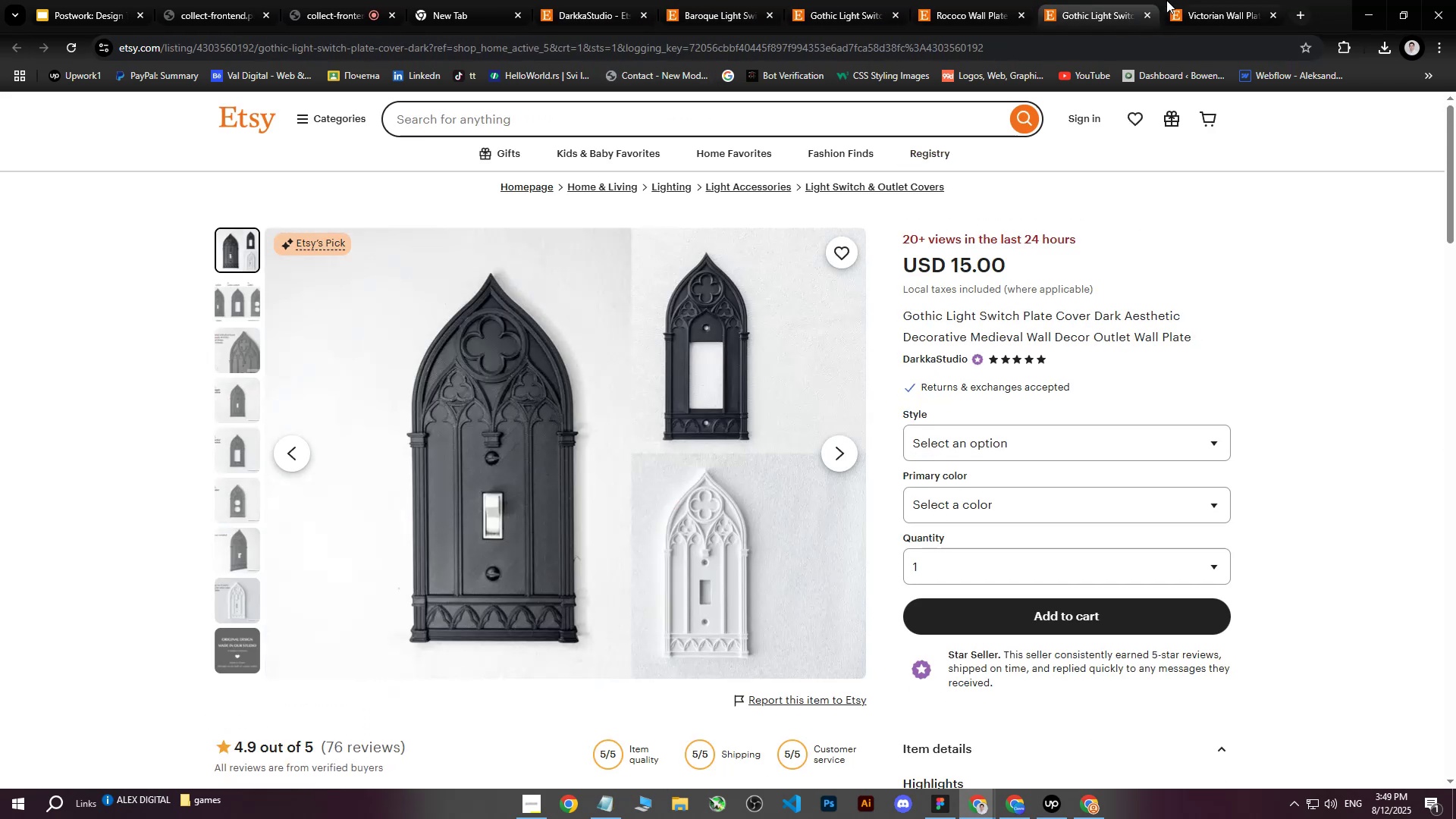 
triple_click([1166, 0])
 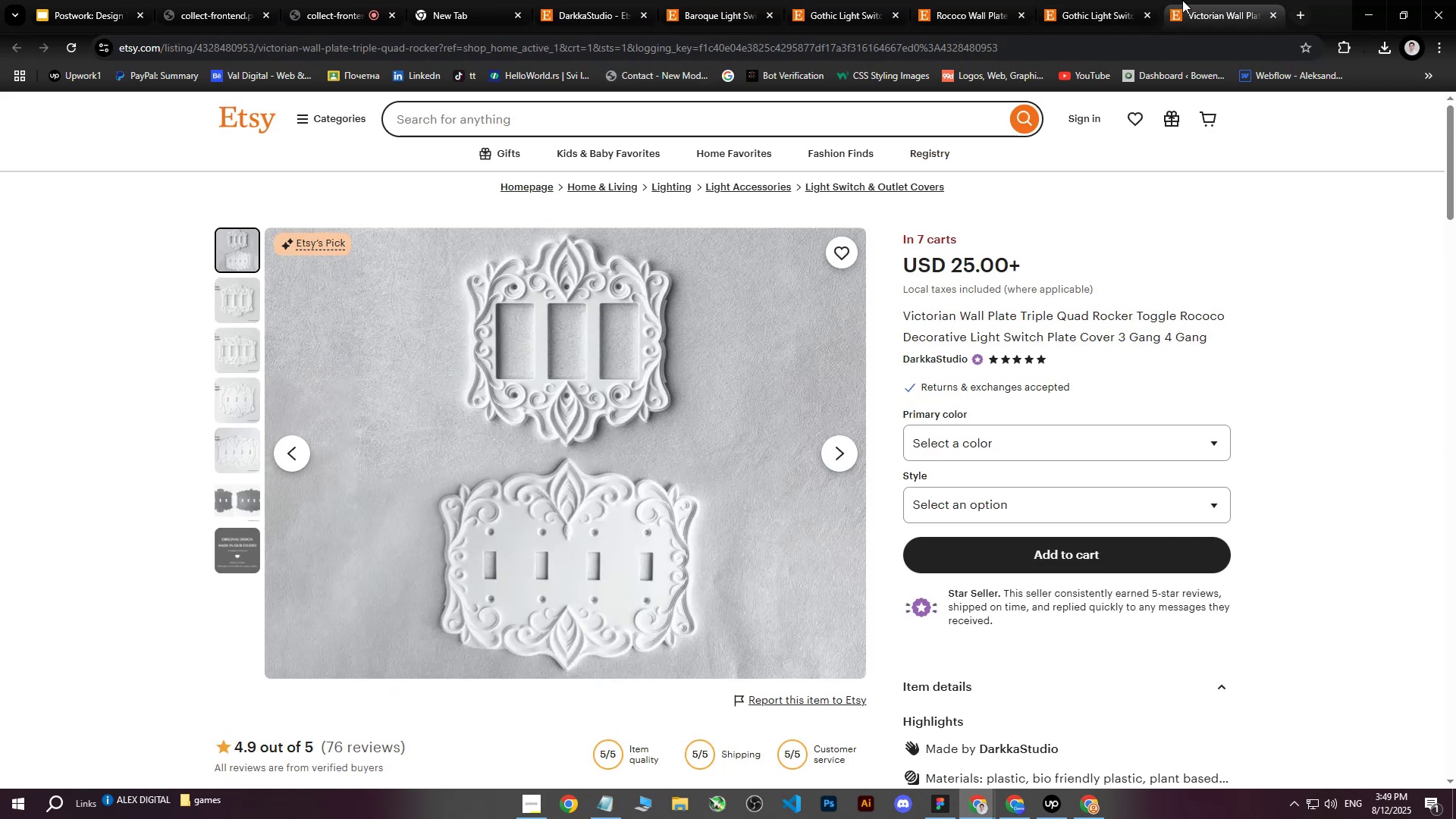 
left_click([1207, 0])
 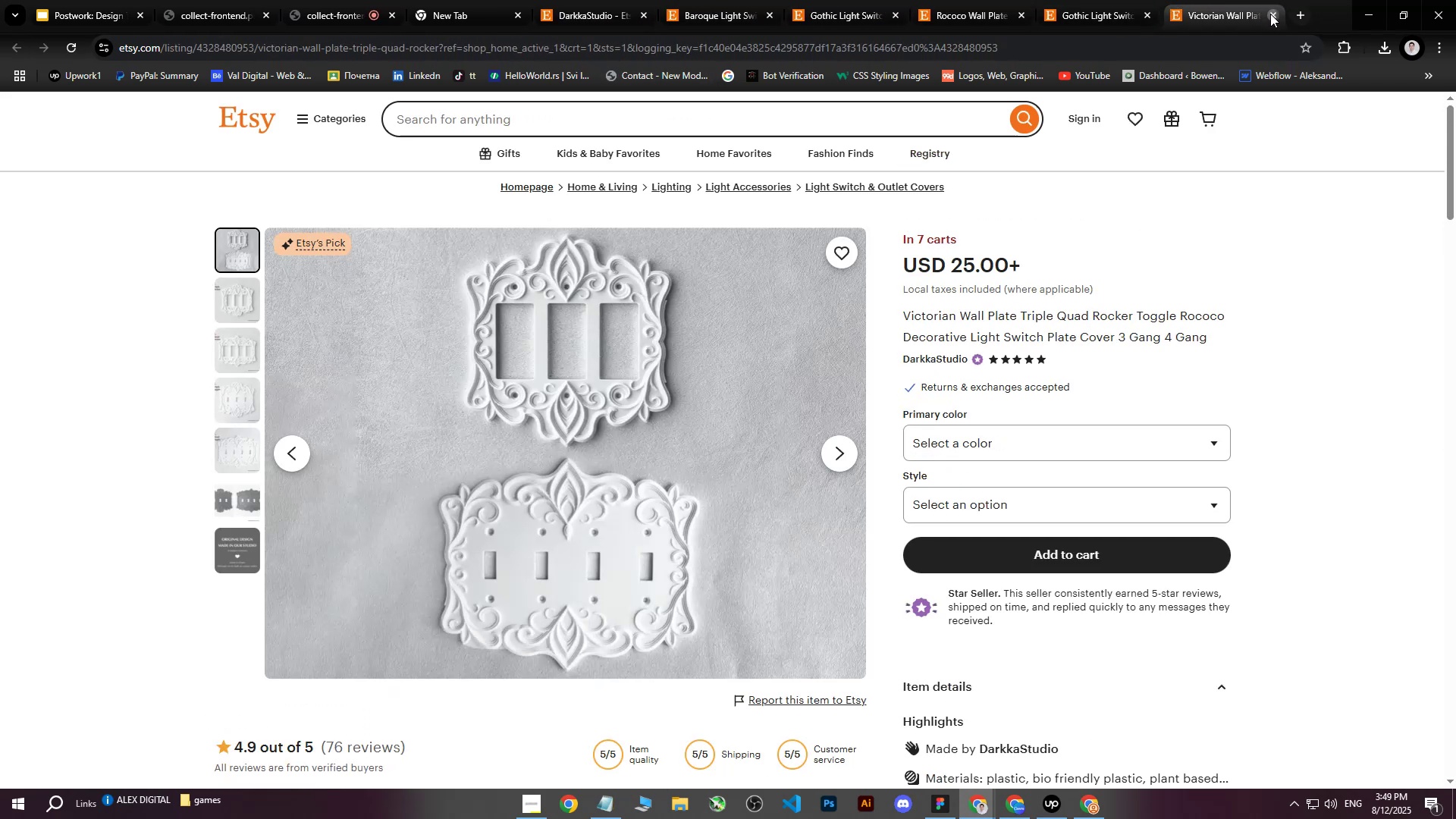 
left_click([1270, 14])
 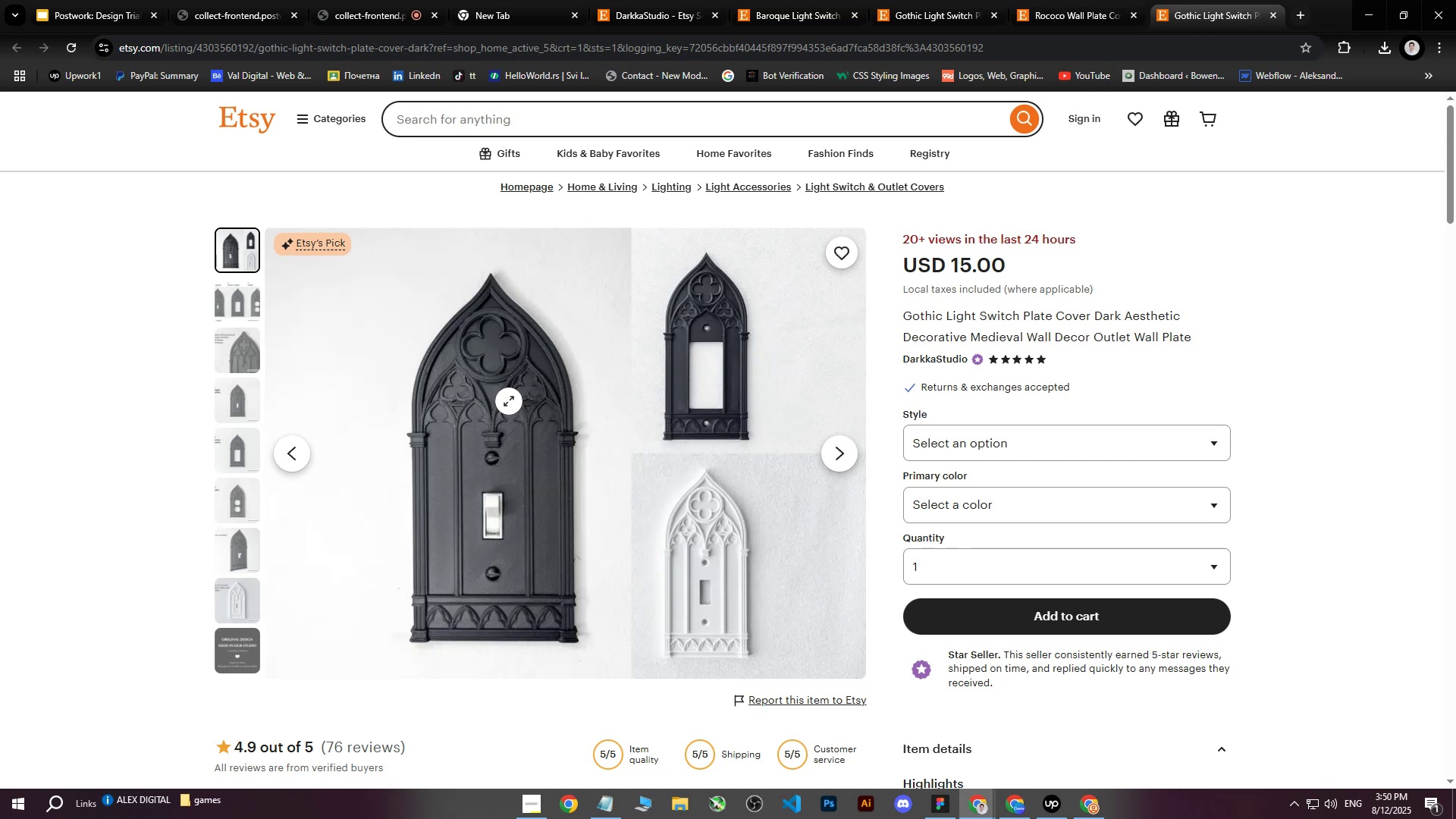 
left_click([563, 557])
 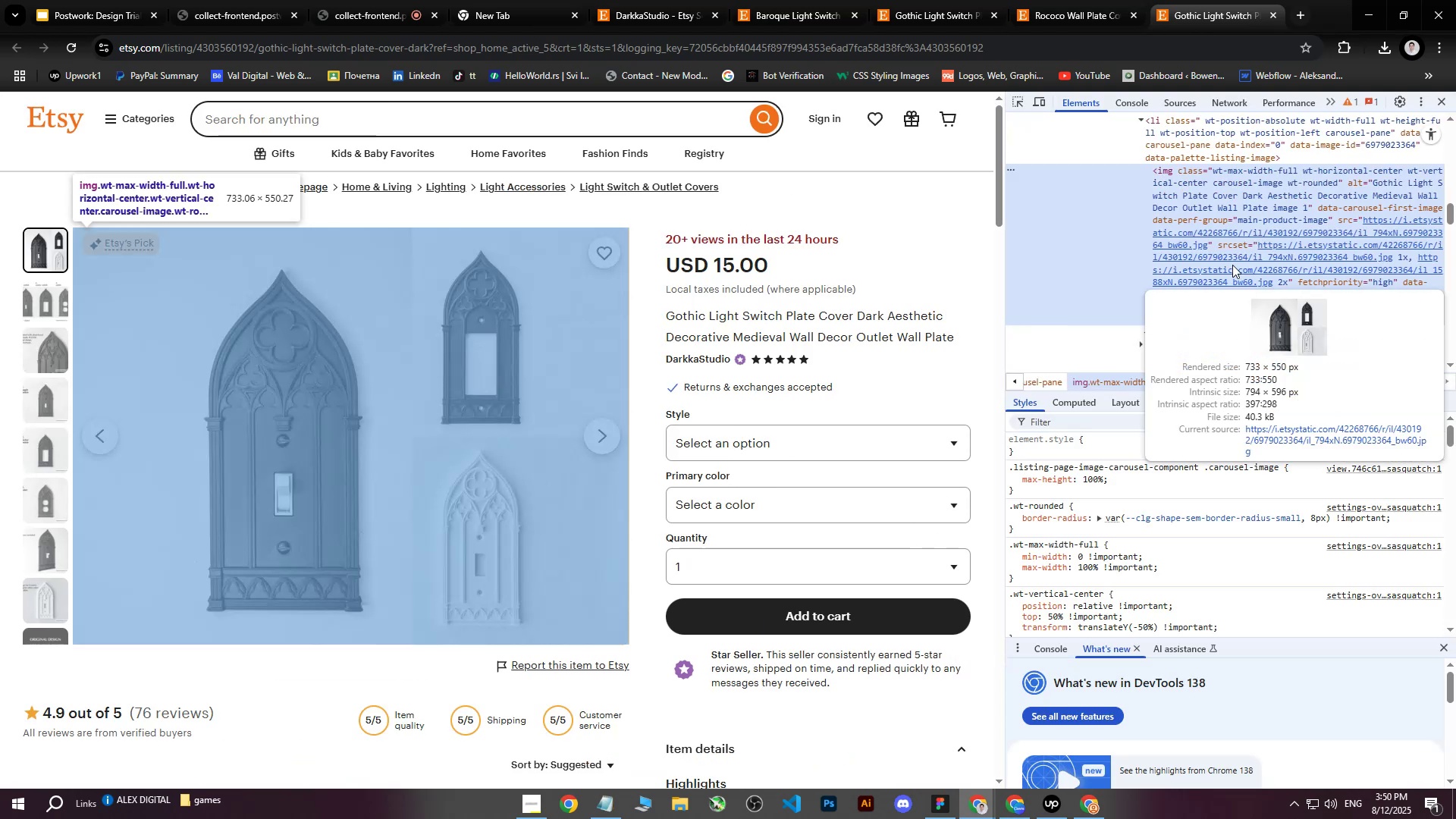 
left_click([1232, 265])
 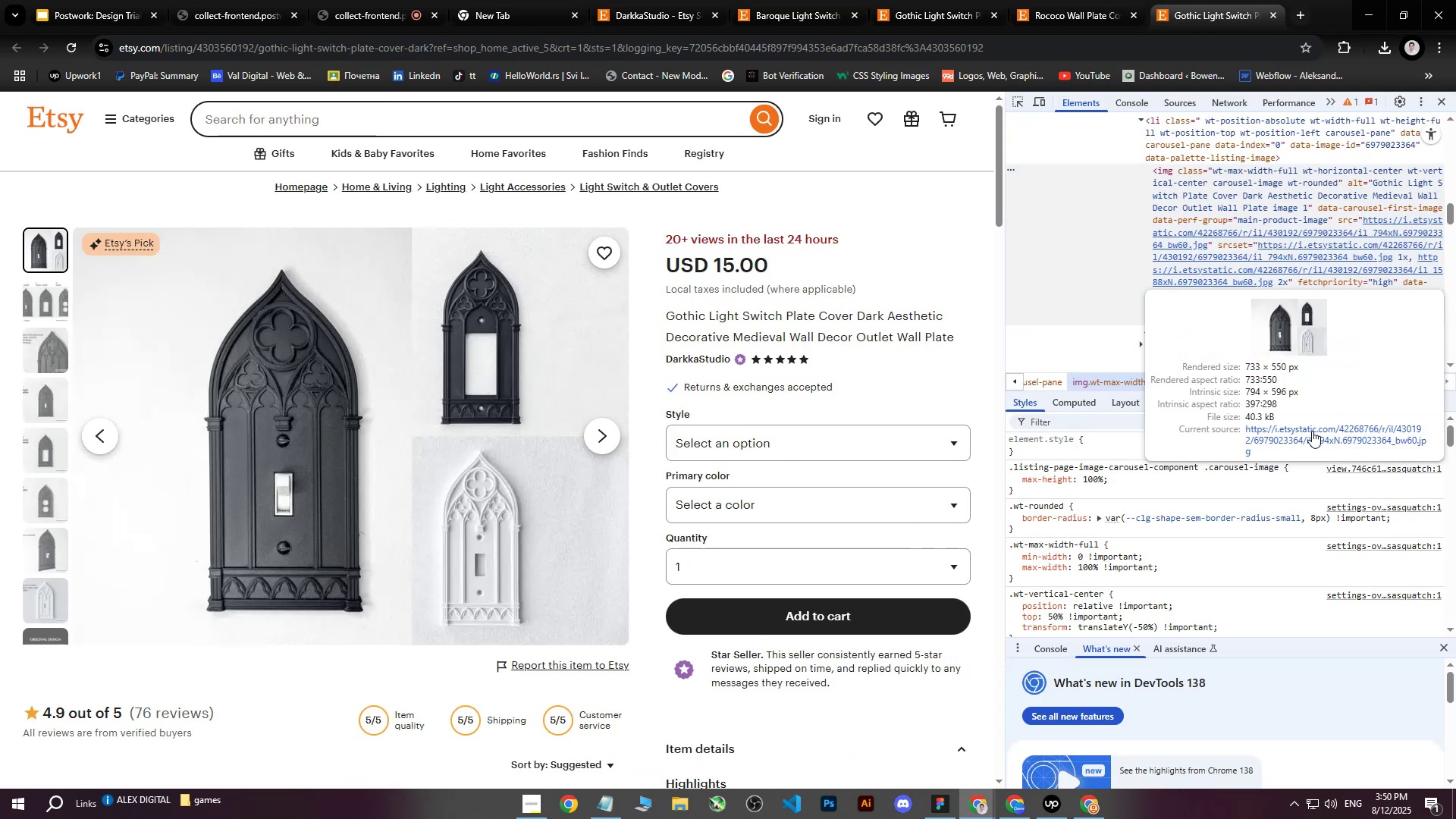 
left_click([1310, 435])
 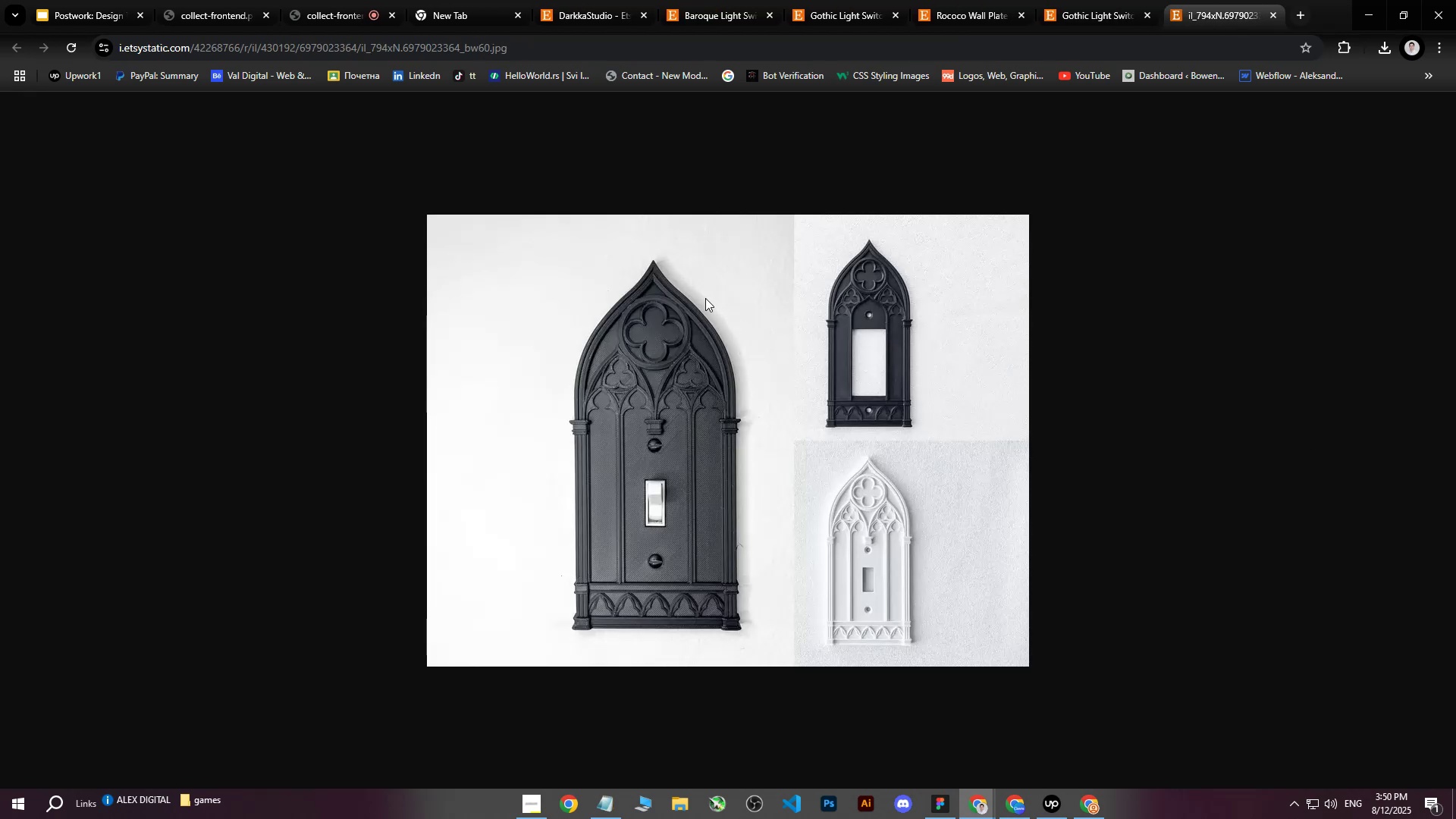 
right_click([704, 311])
 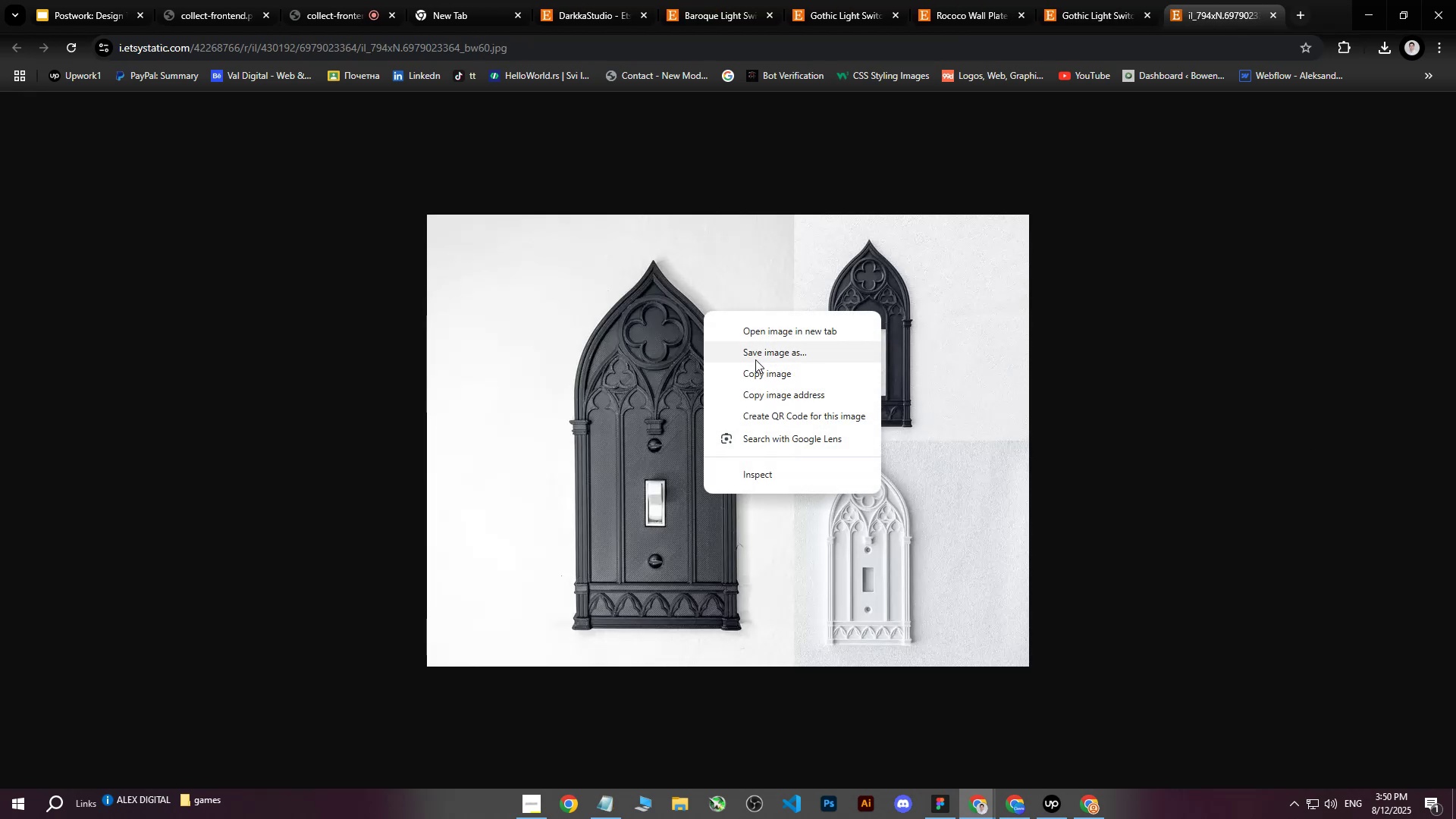 
left_click([759, 353])
 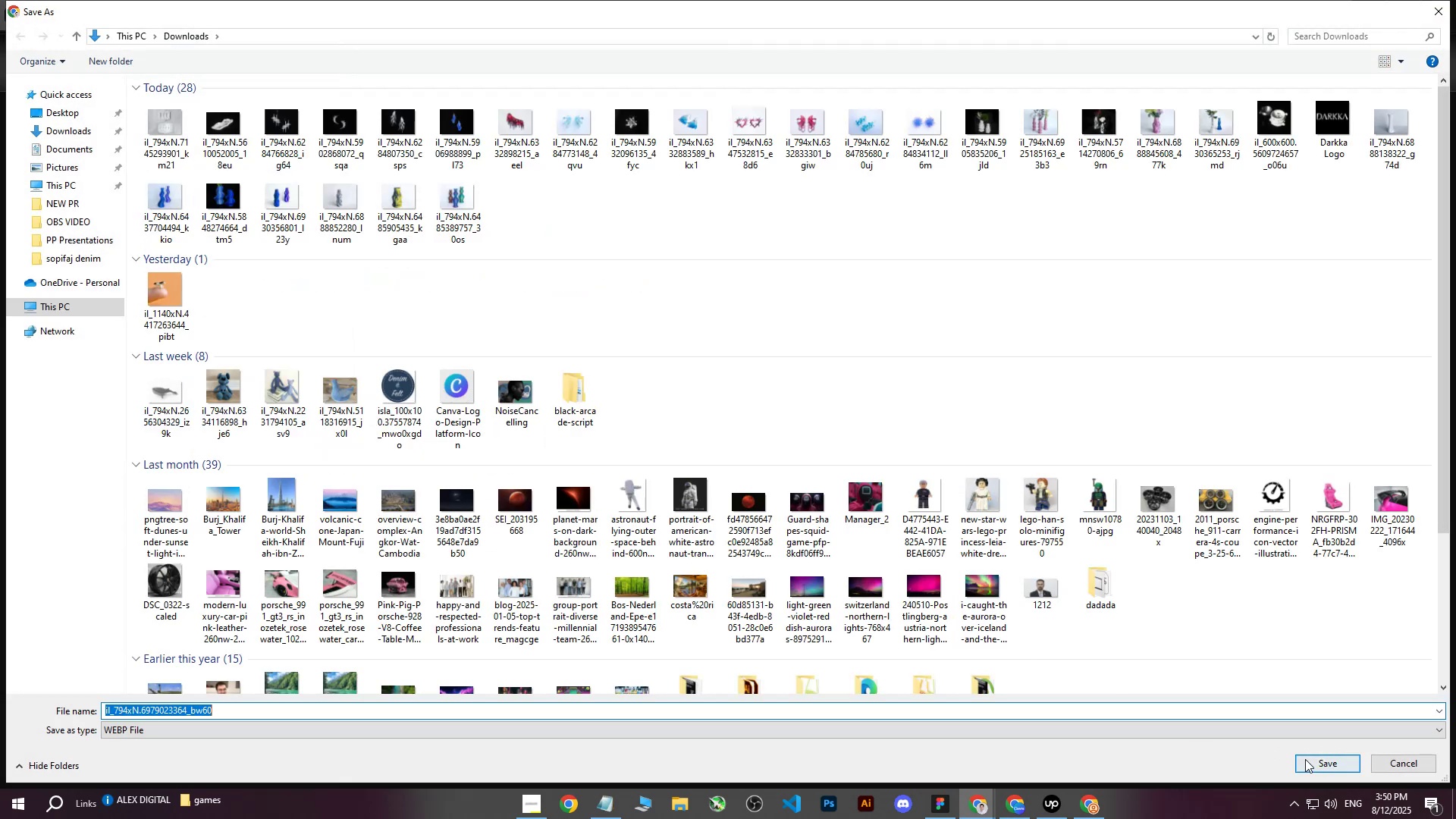 
mouse_move([1070, 808])
 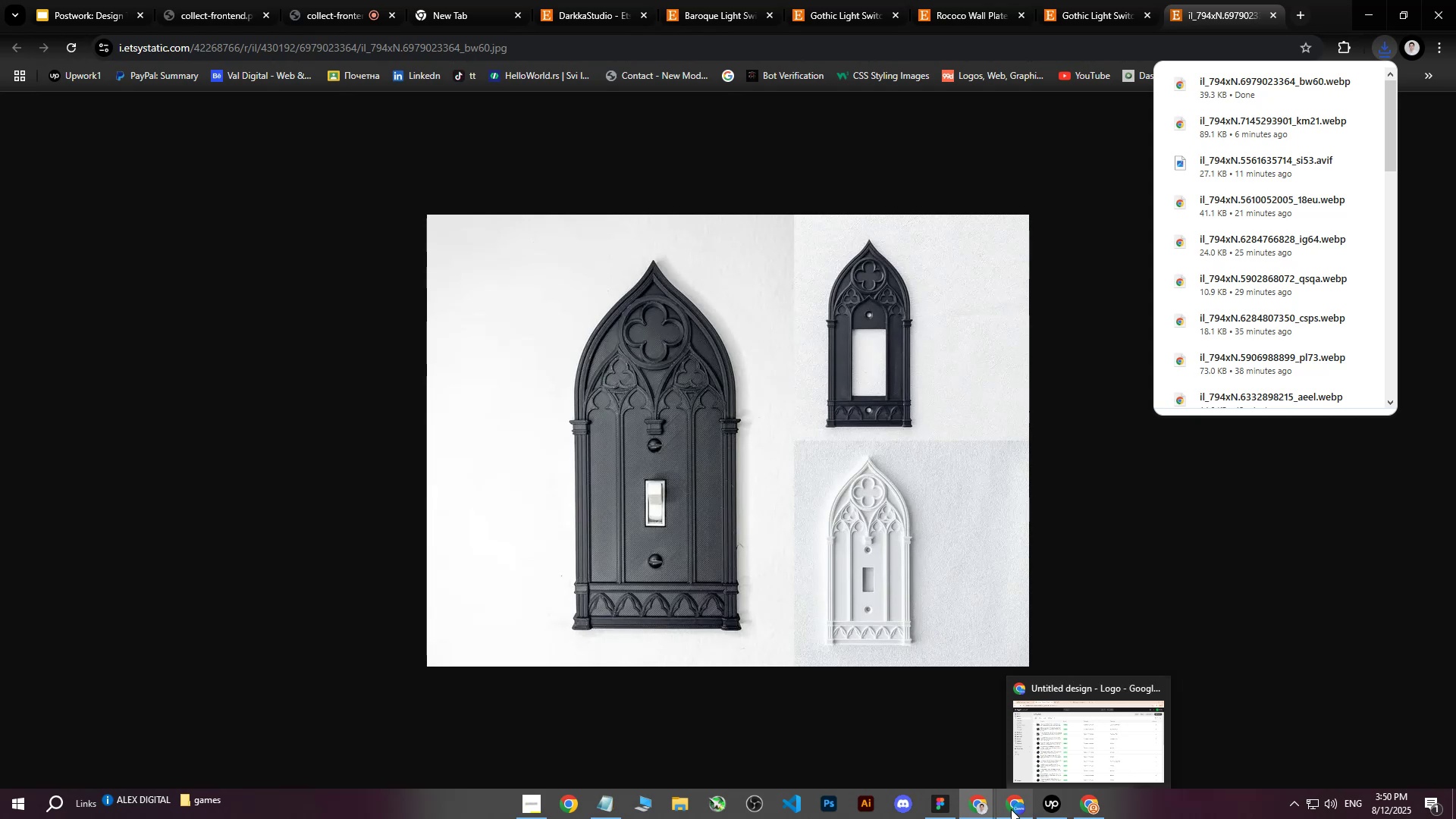 
left_click([1011, 809])
 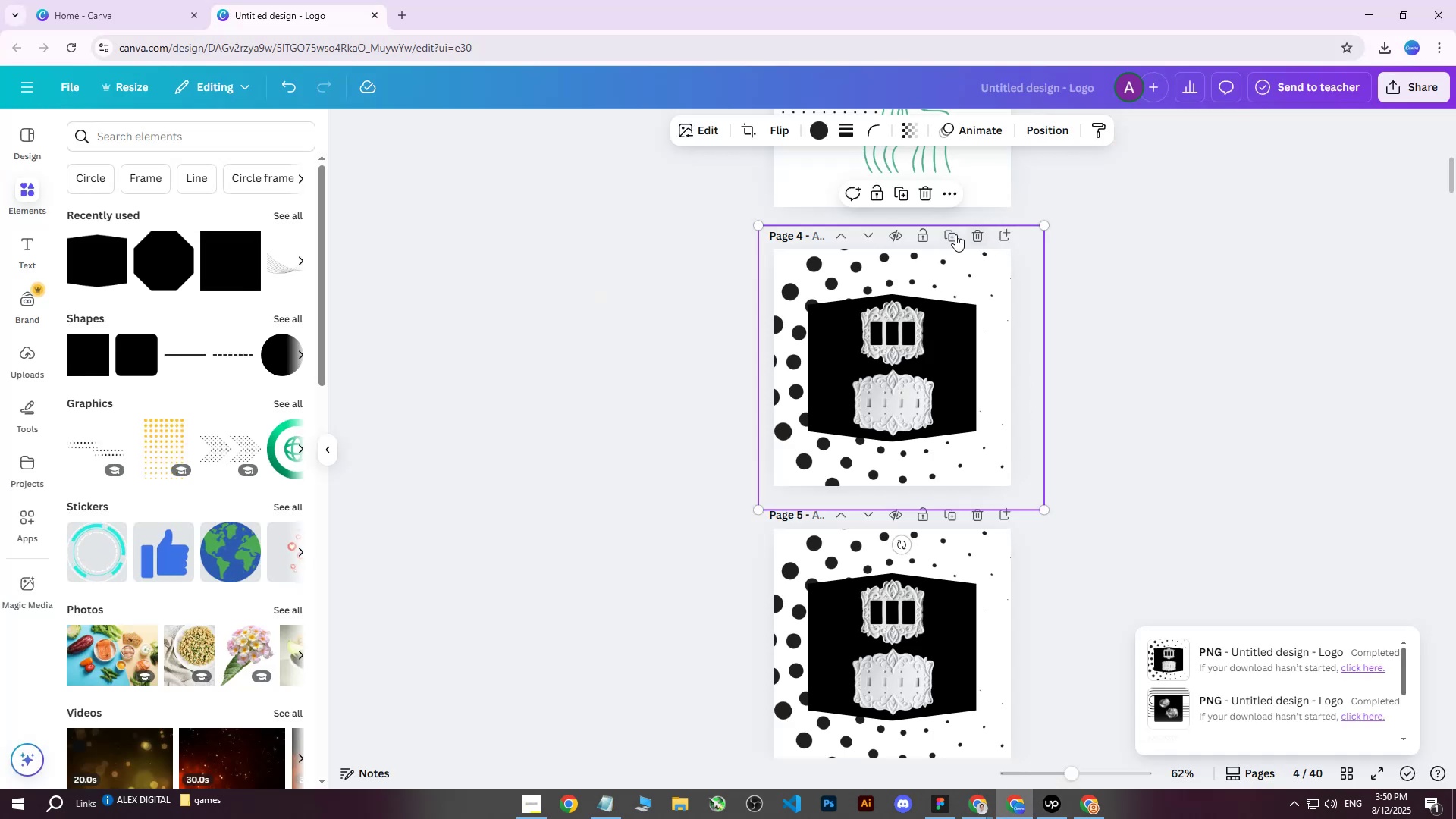 
left_click([953, 235])
 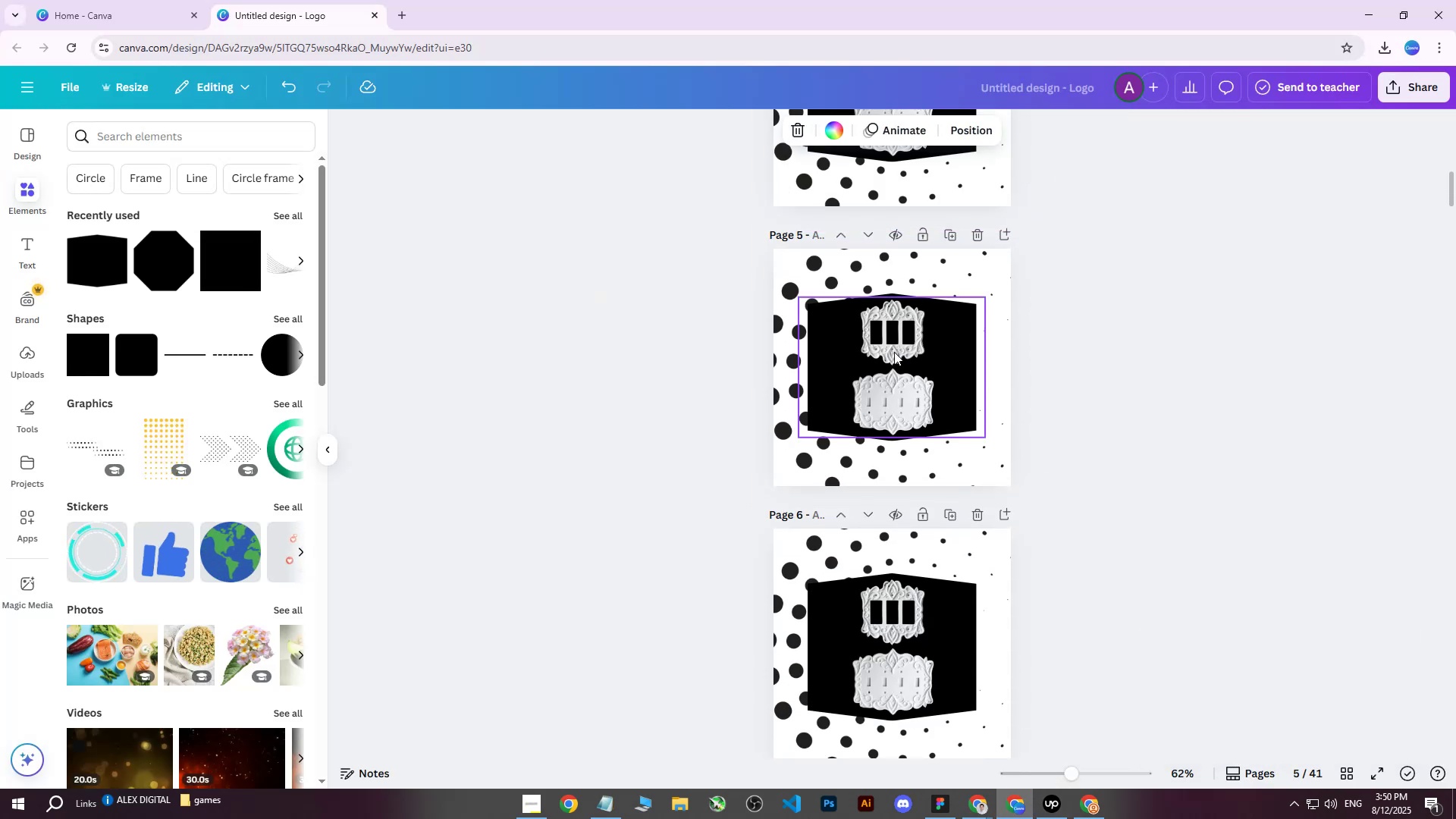 
left_click([894, 352])
 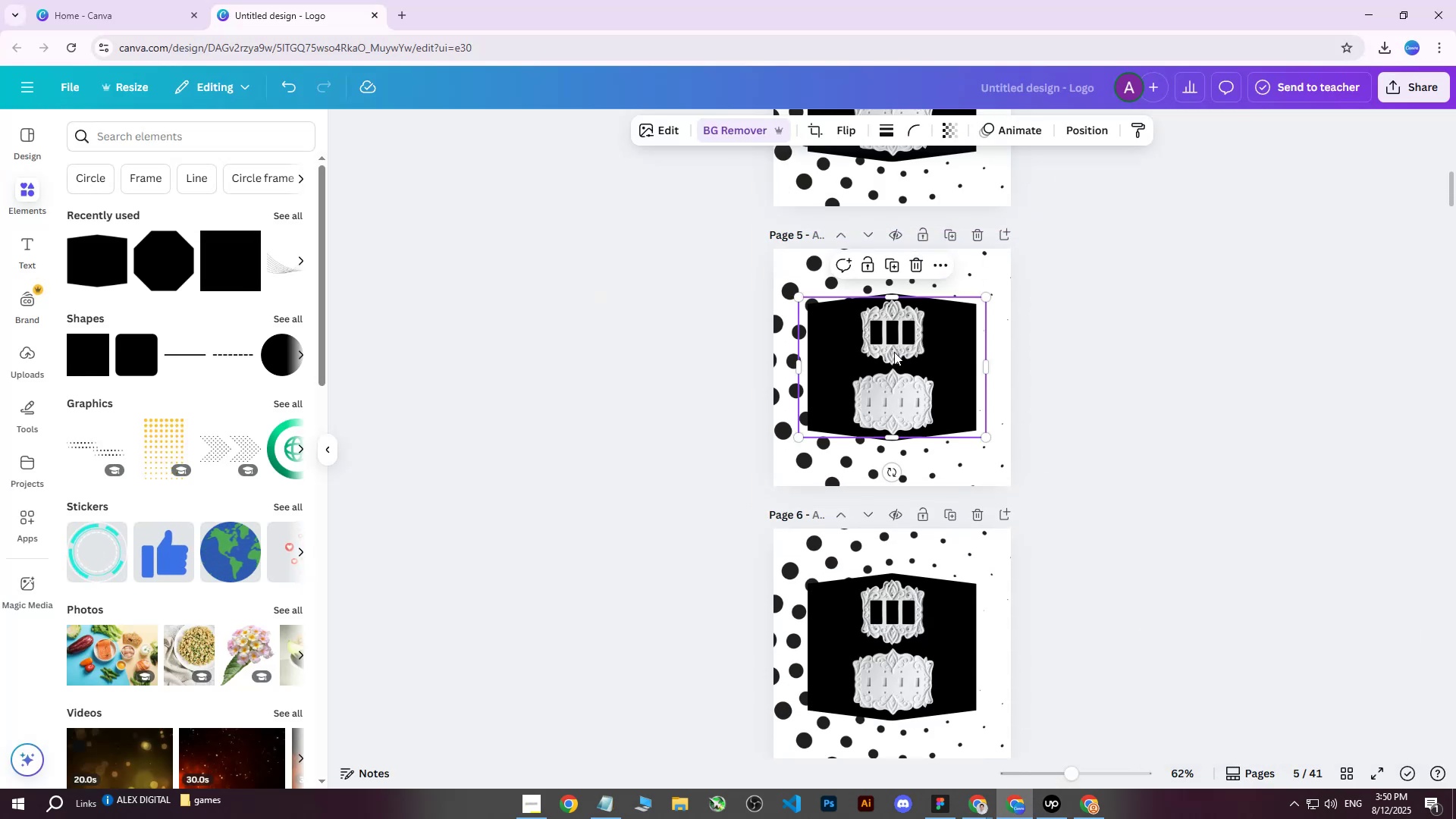 
key(Delete)
 